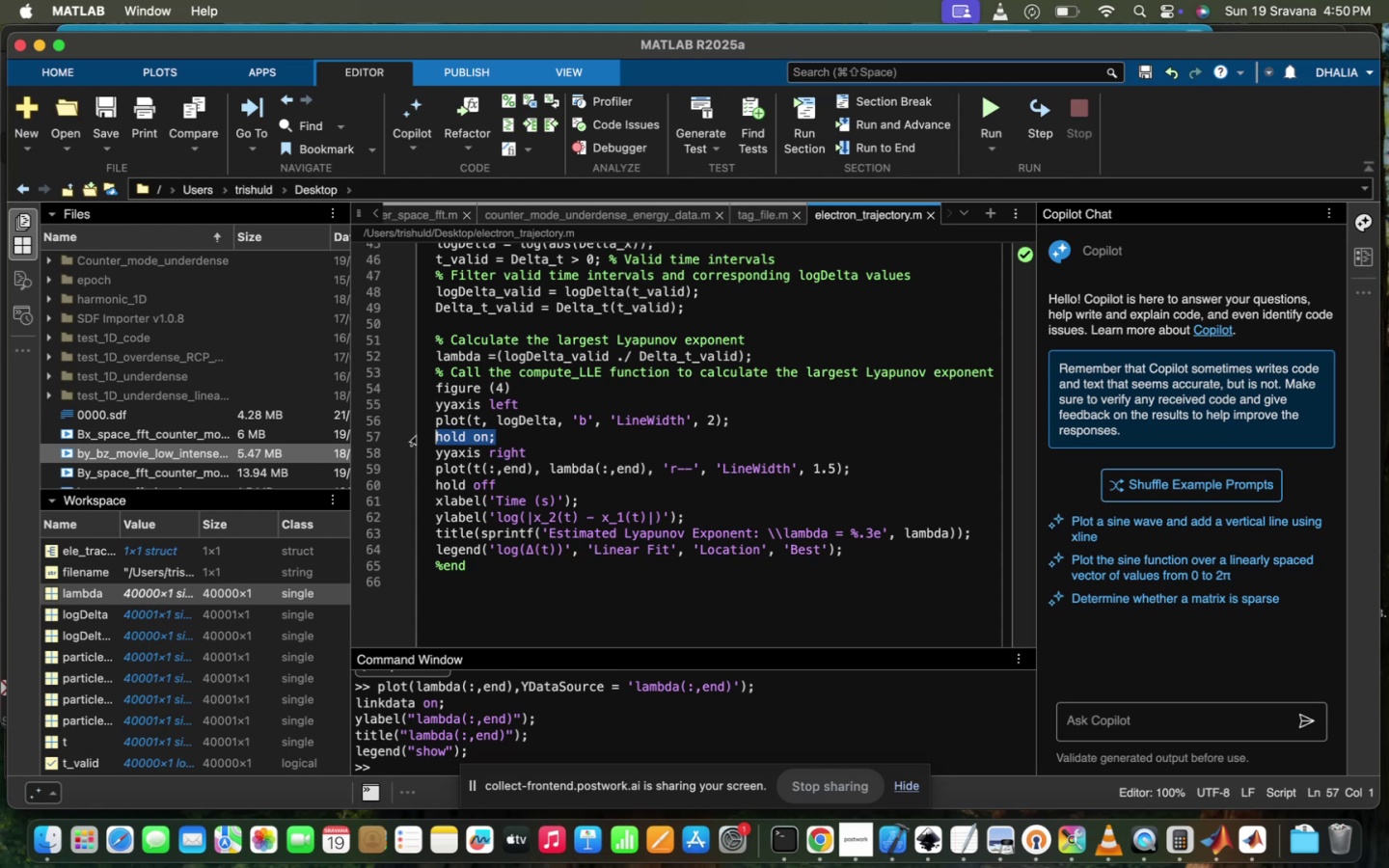 
key(Backspace)
 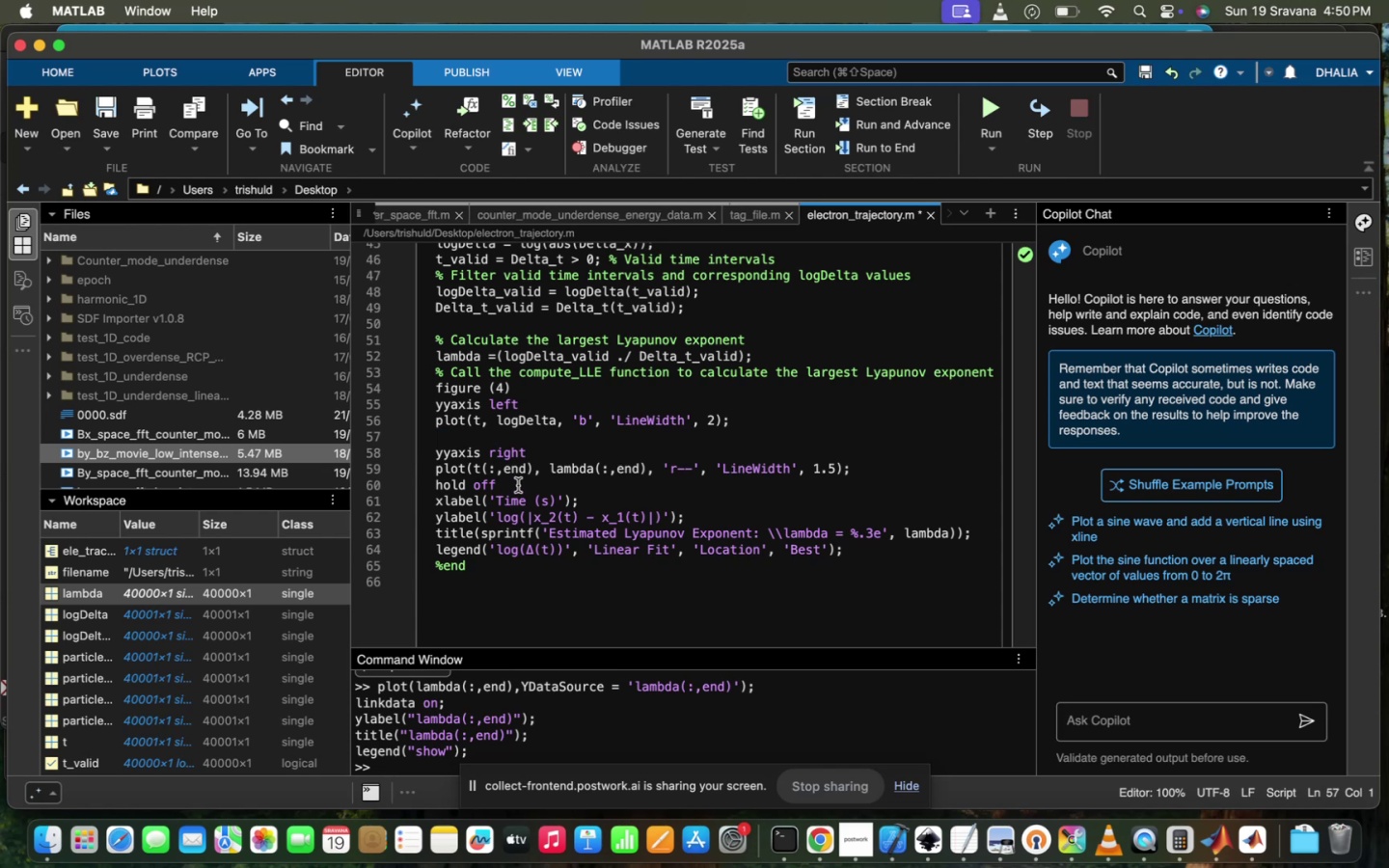 
left_click([518, 485])
 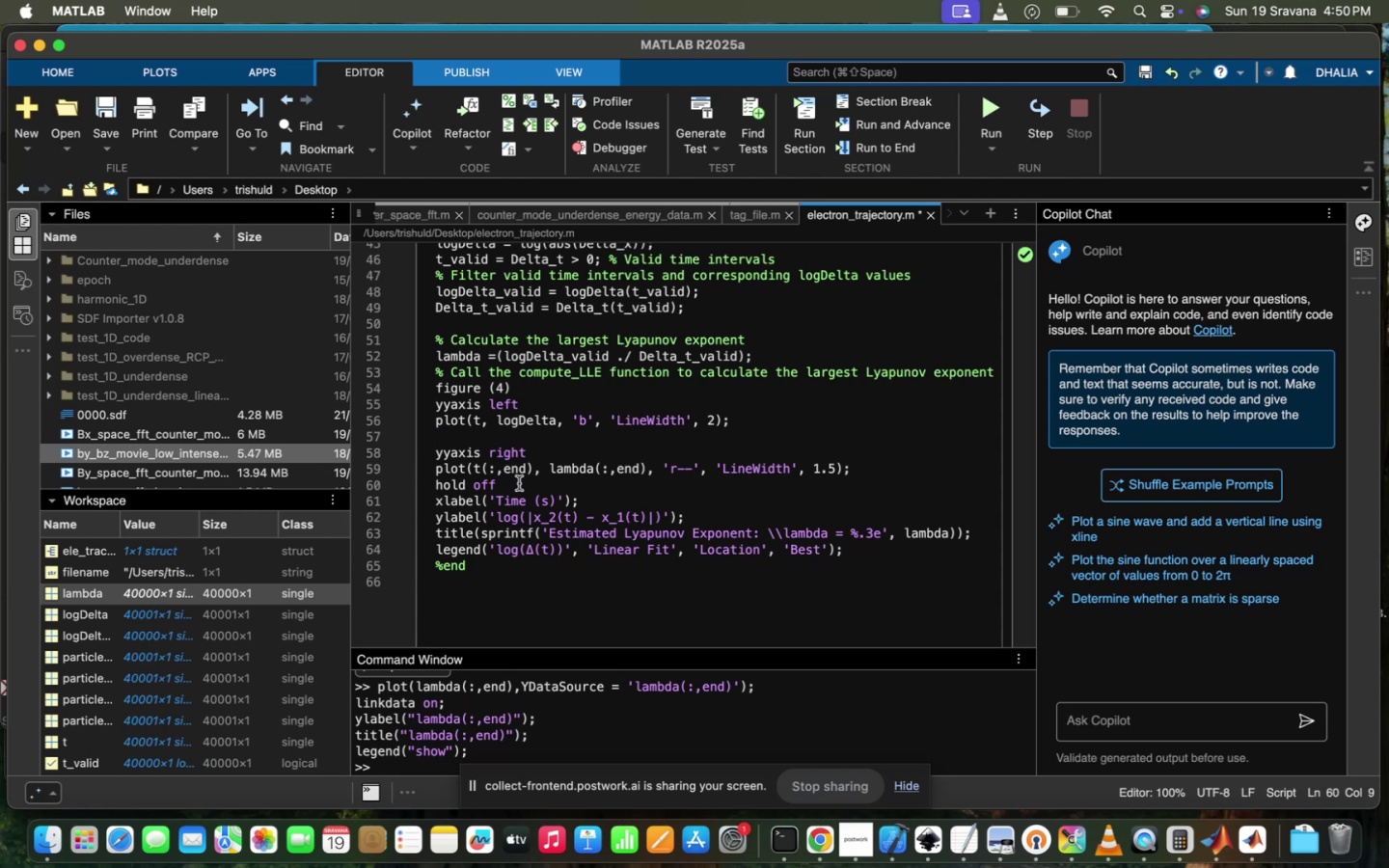 
key(Backspace)
 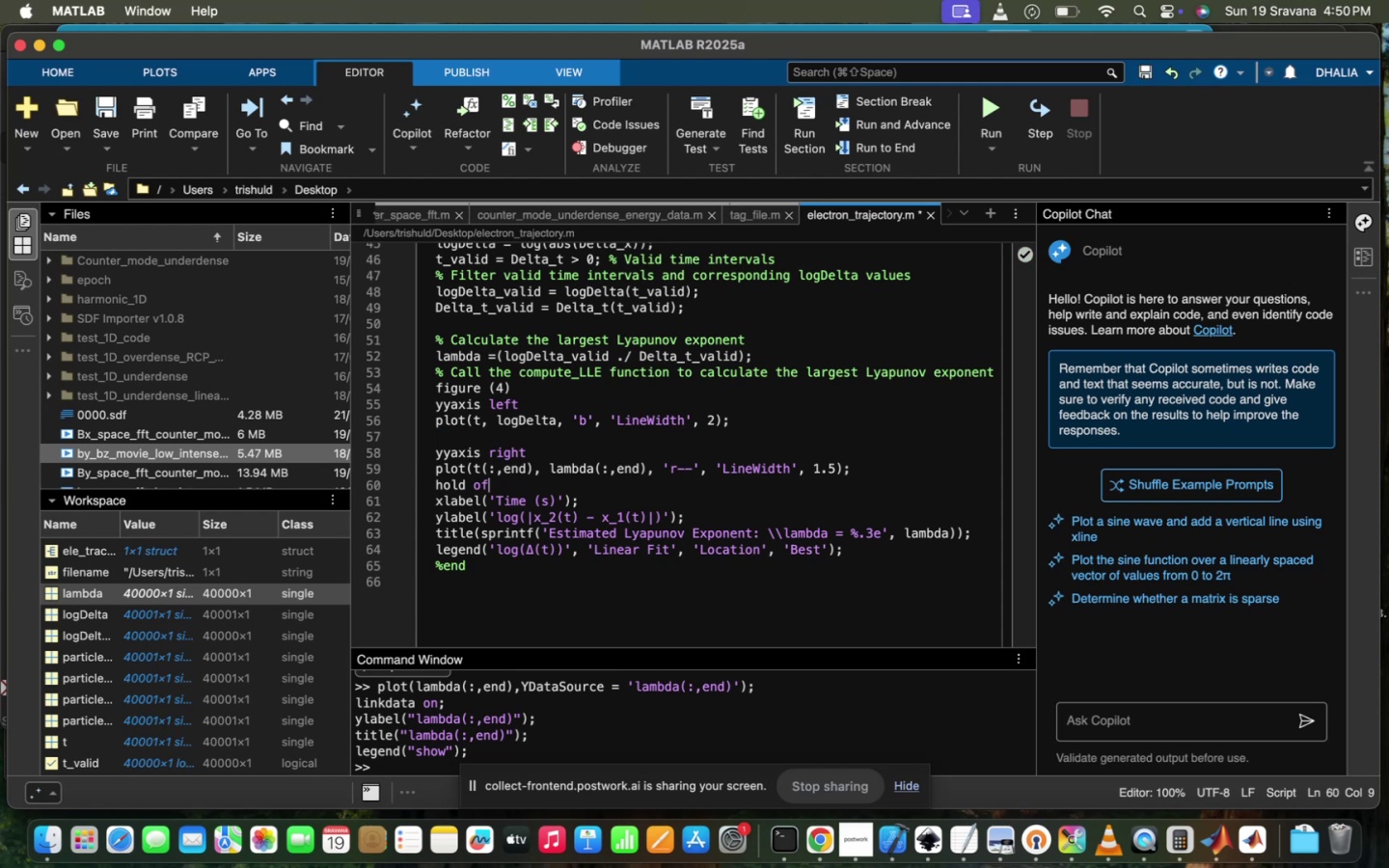 
key(Backspace)
 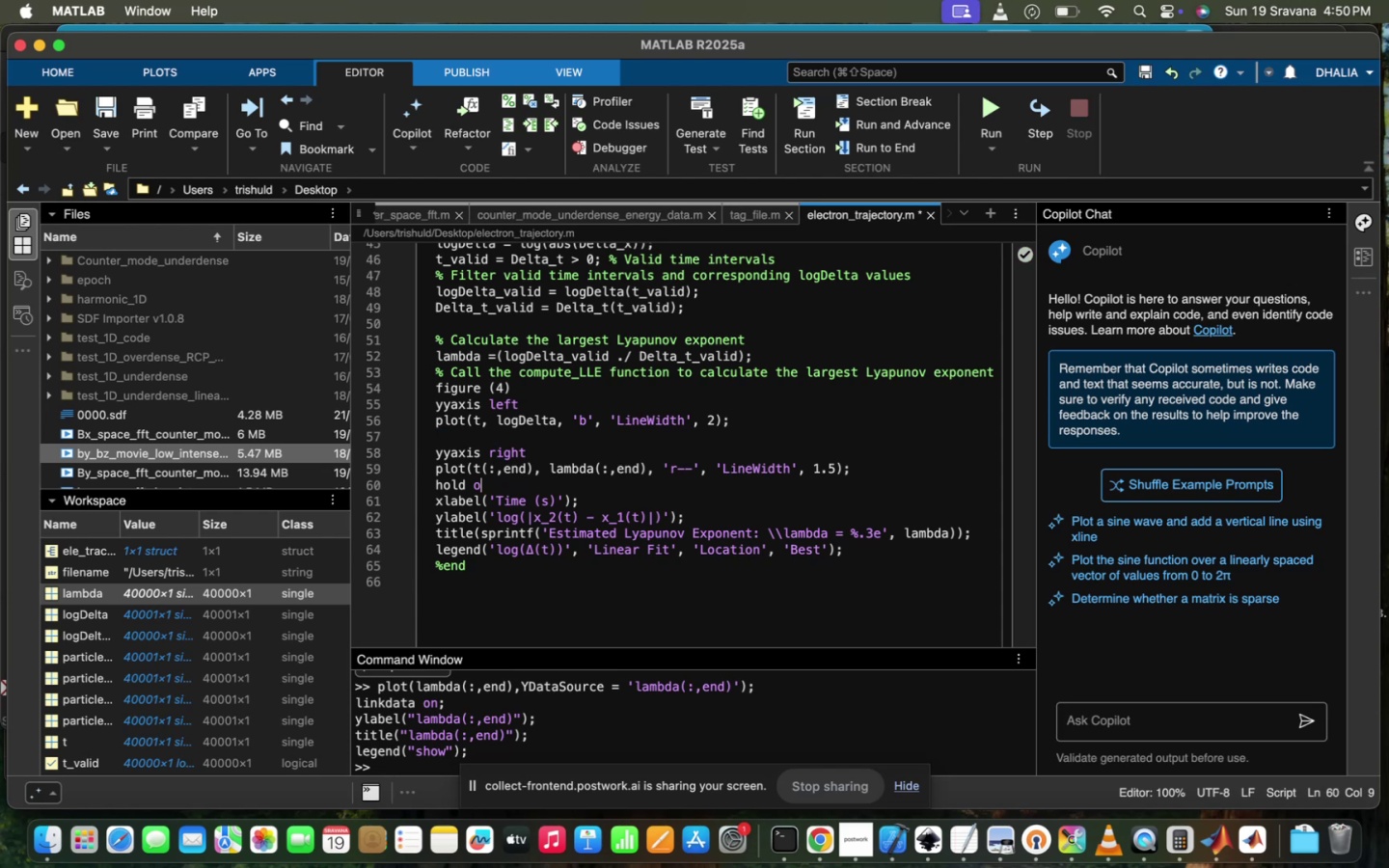 
key(Backspace)
 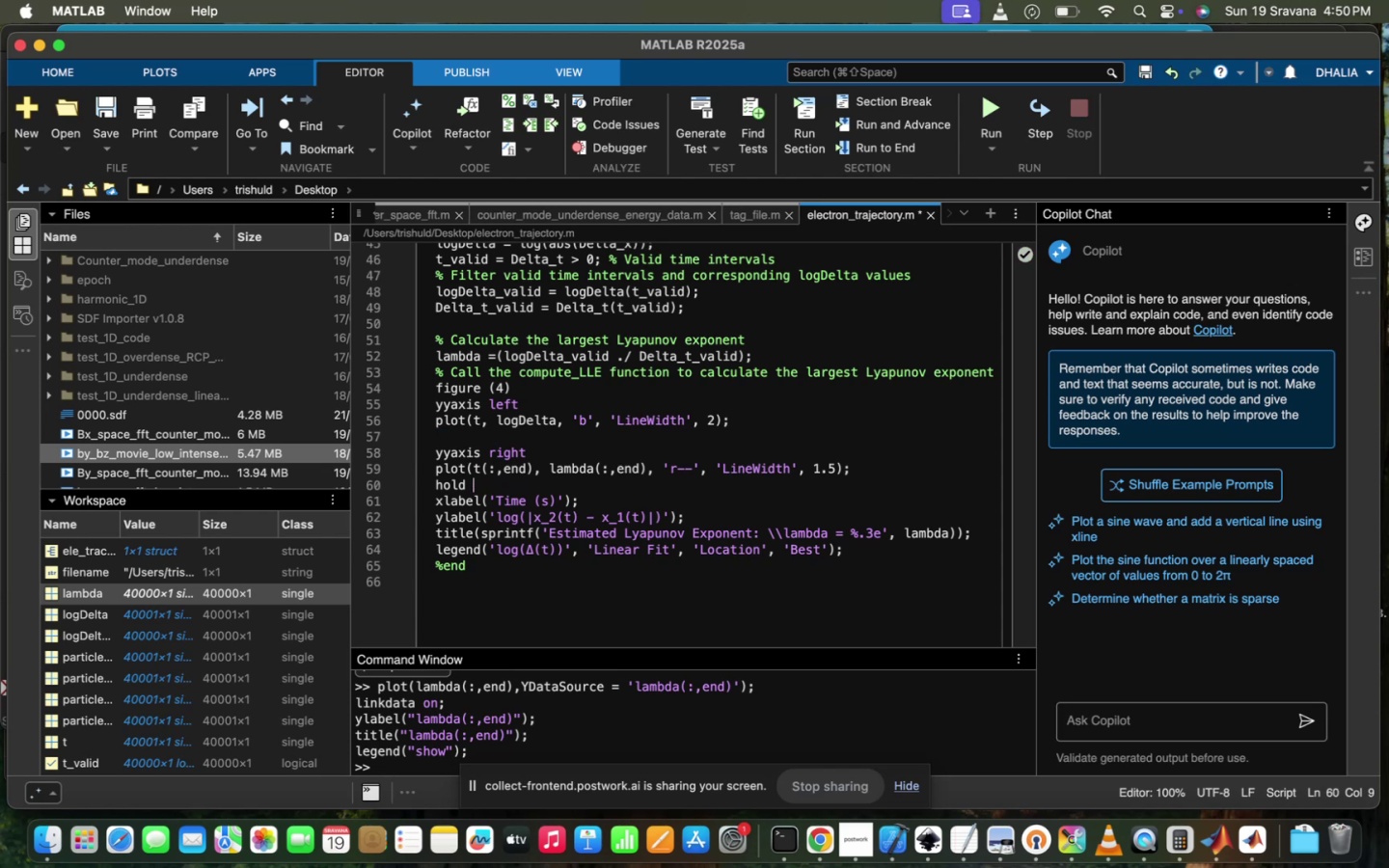 
key(Backspace)
 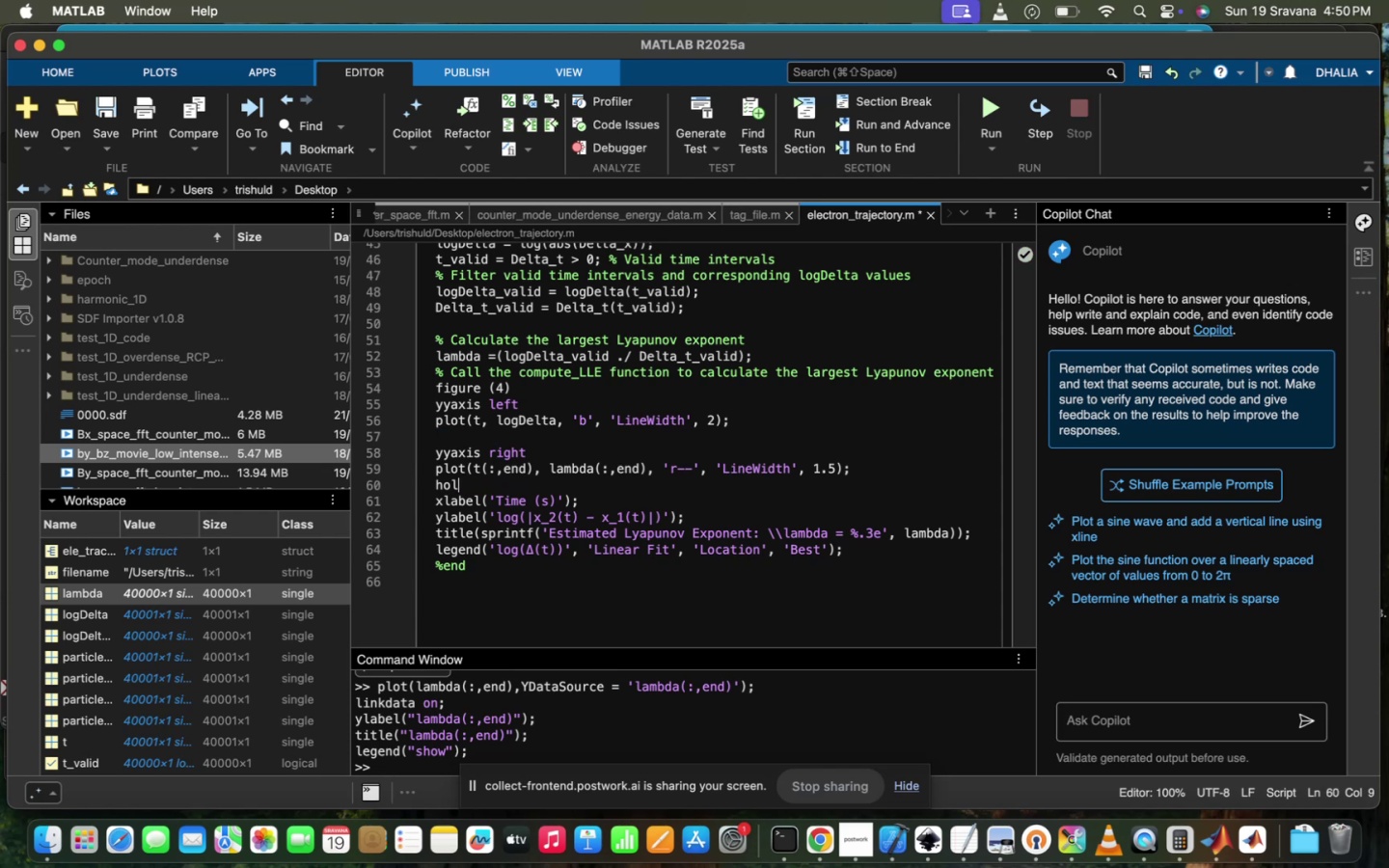 
key(Backspace)
 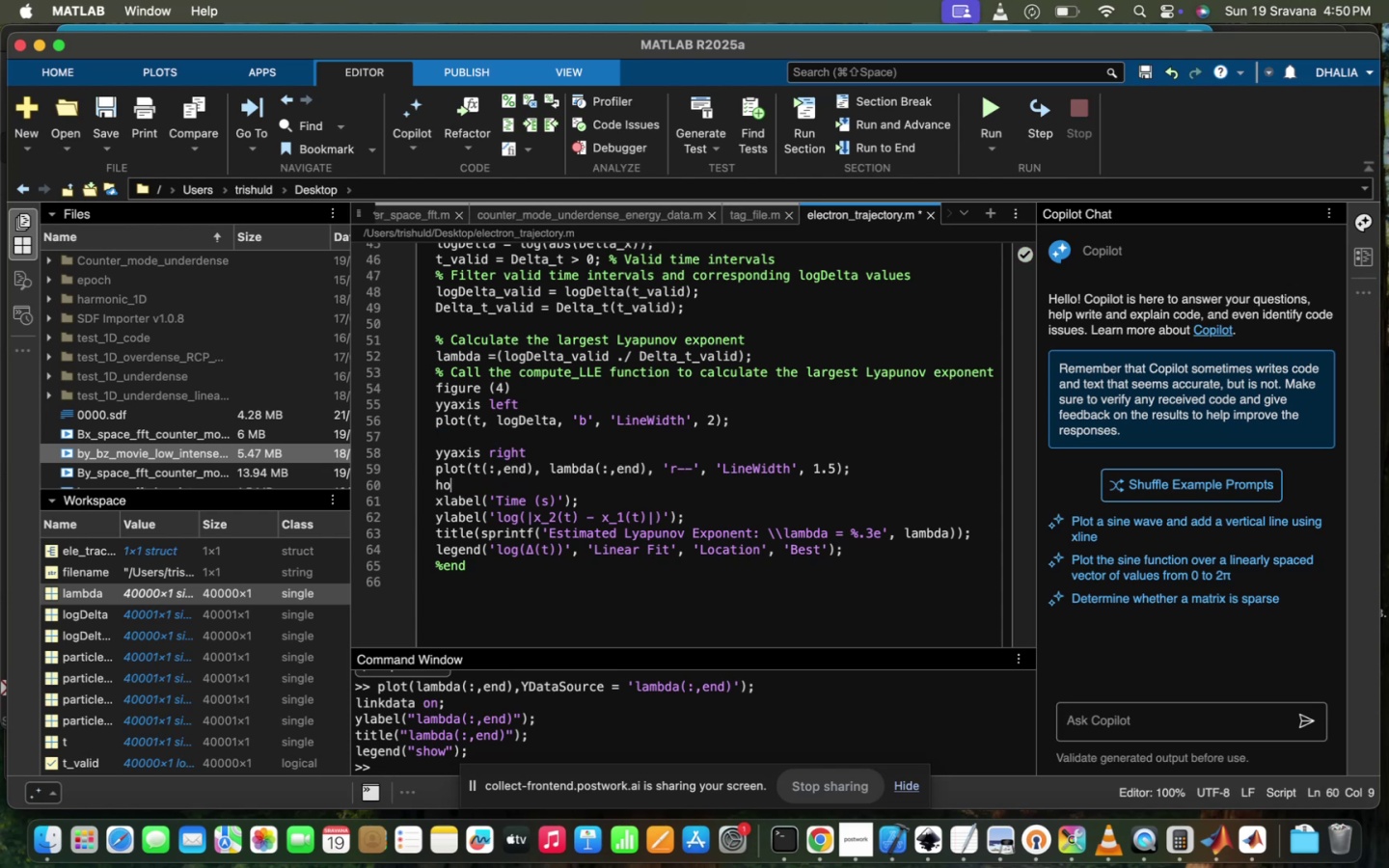 
key(Backspace)
 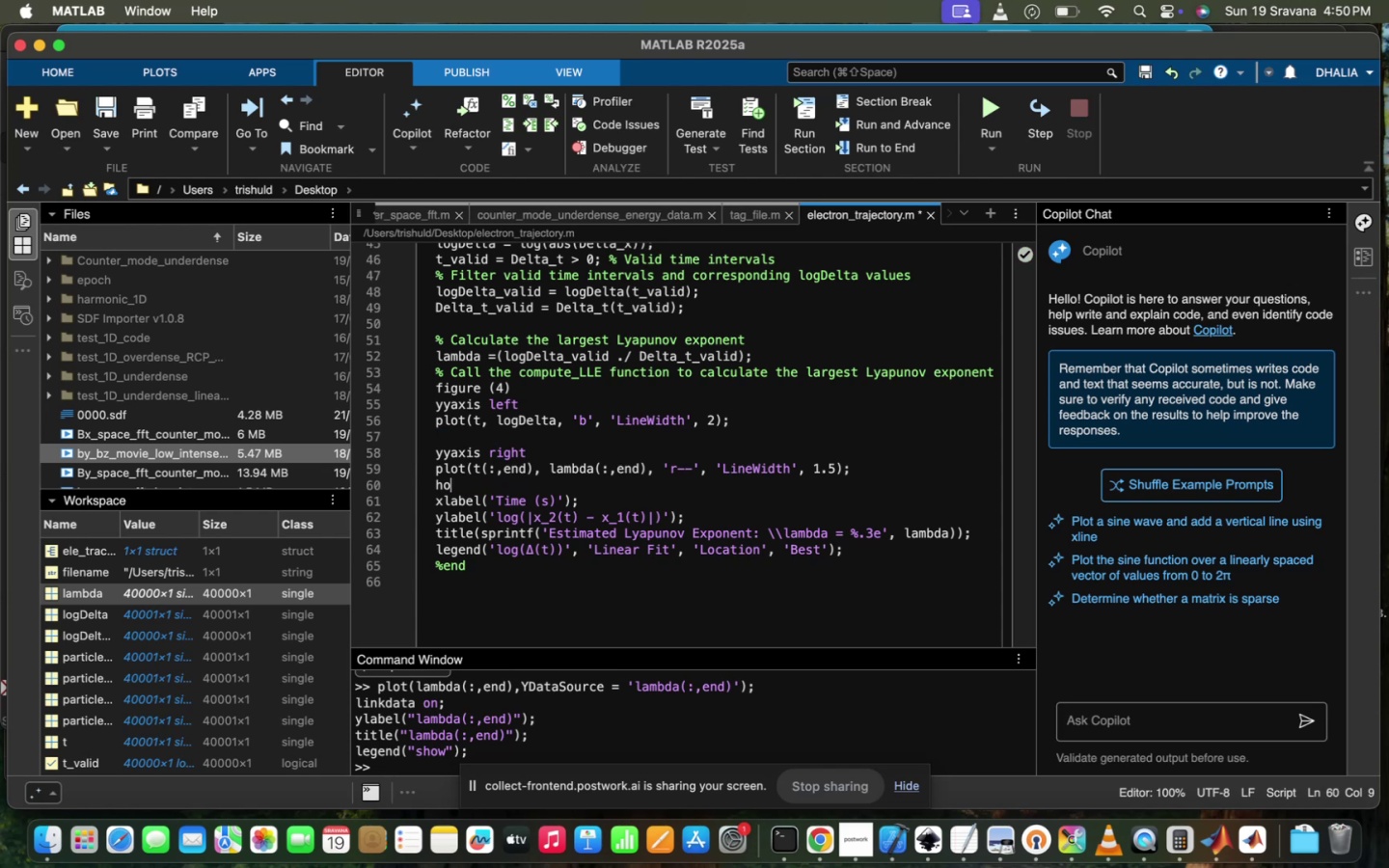 
key(Backspace)
 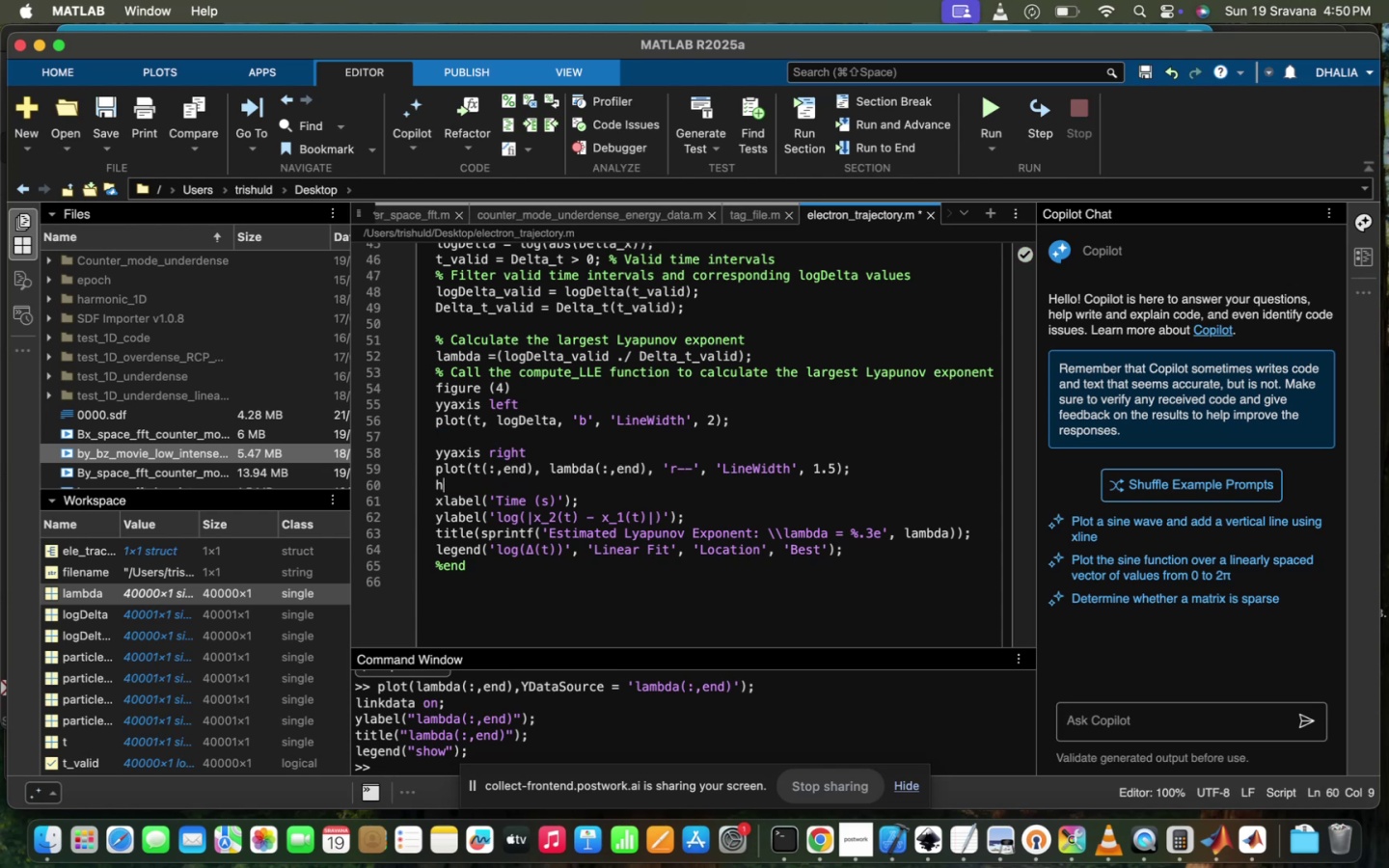 
key(Backspace)
 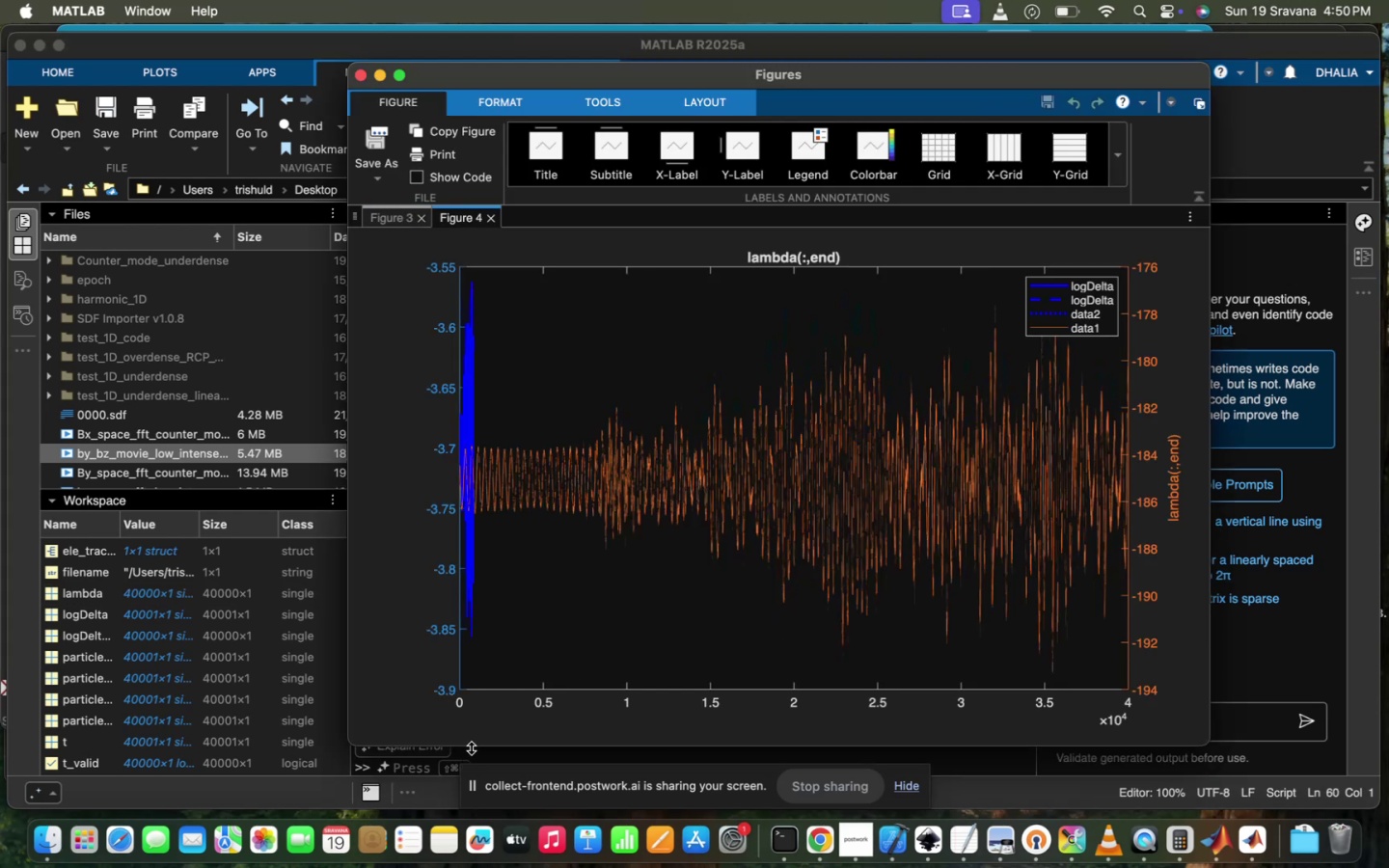 
wait(6.09)
 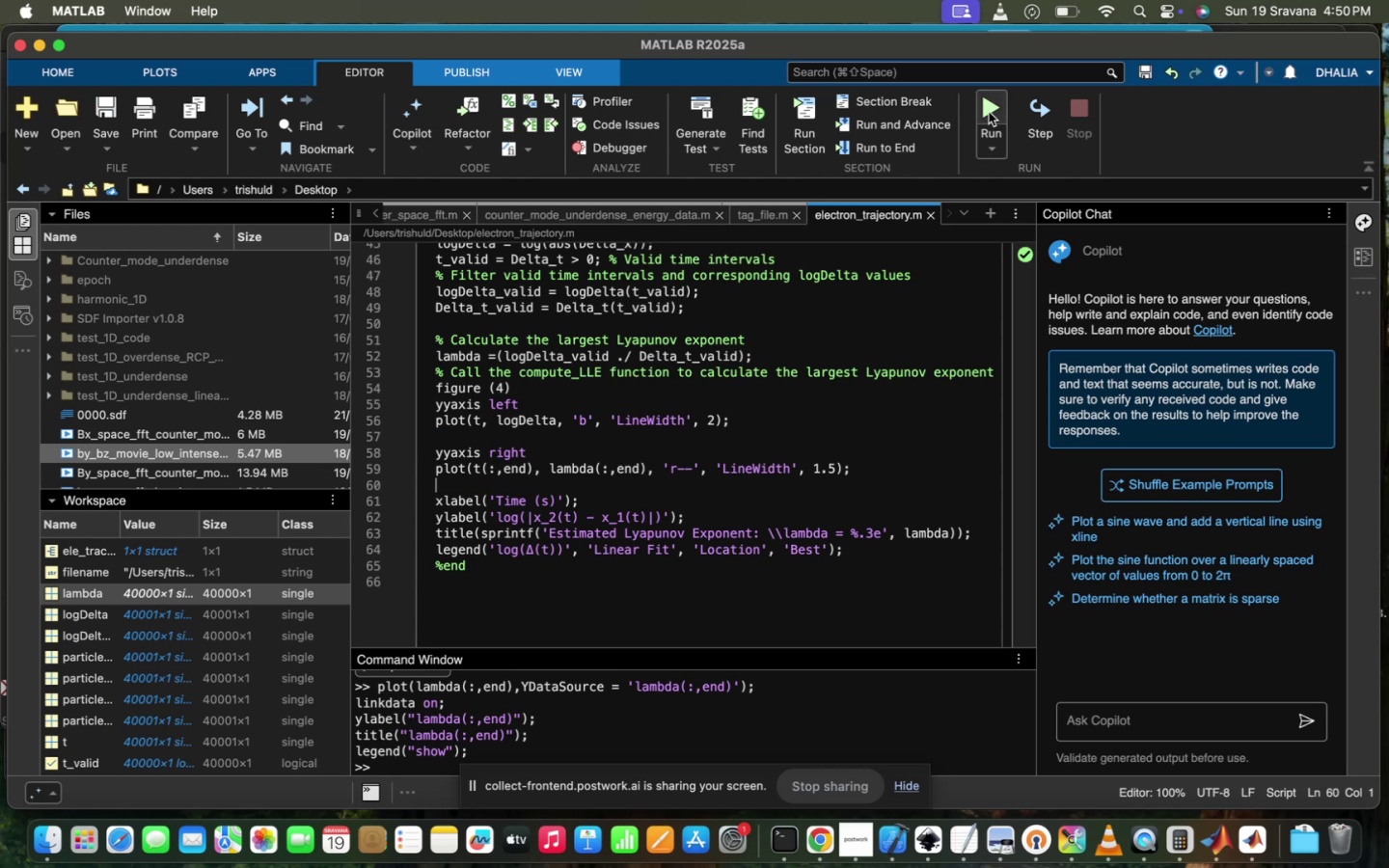 
double_click([490, 757])
 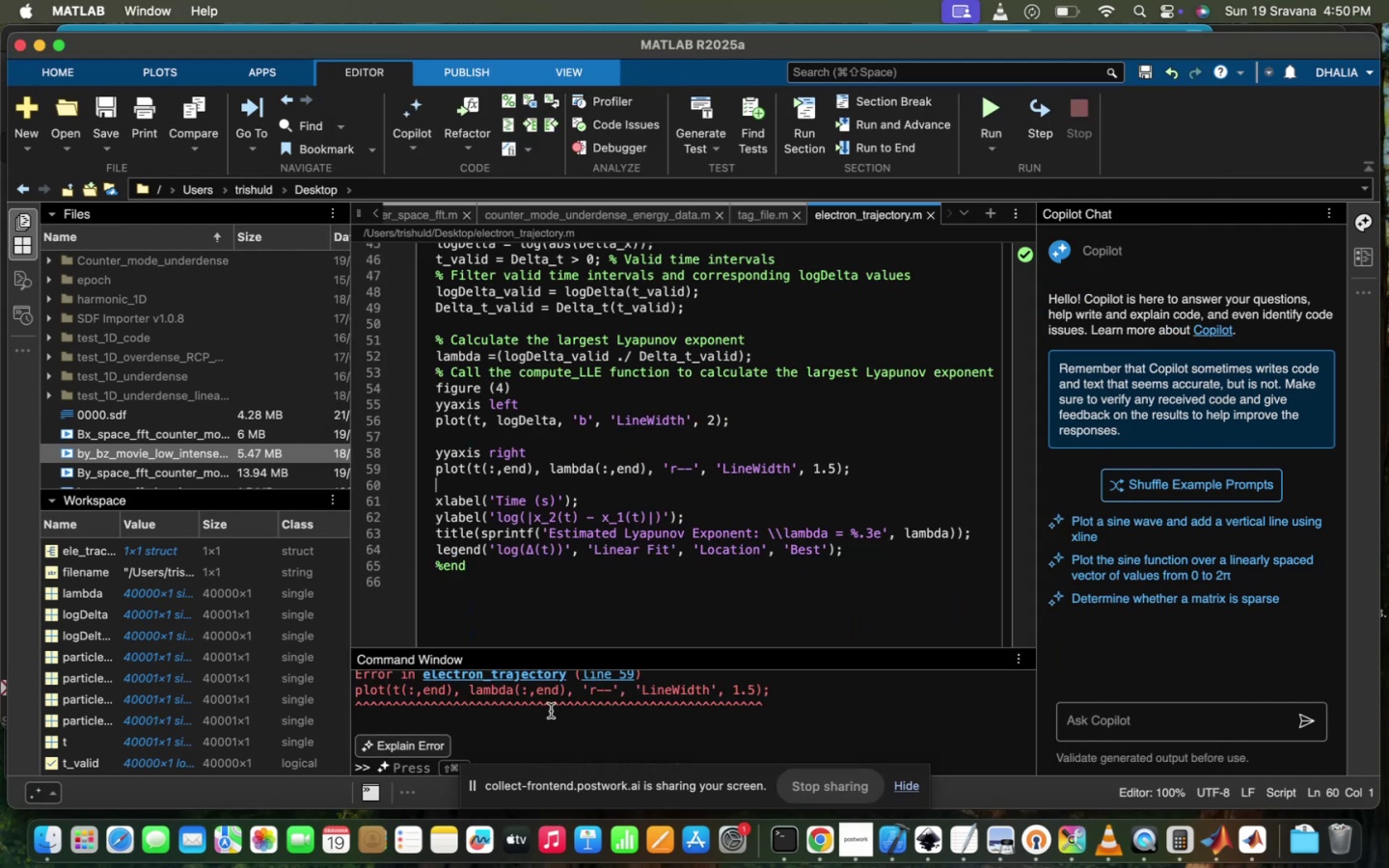 
scroll: coordinate [551, 711], scroll_direction: up, amount: 6.0
 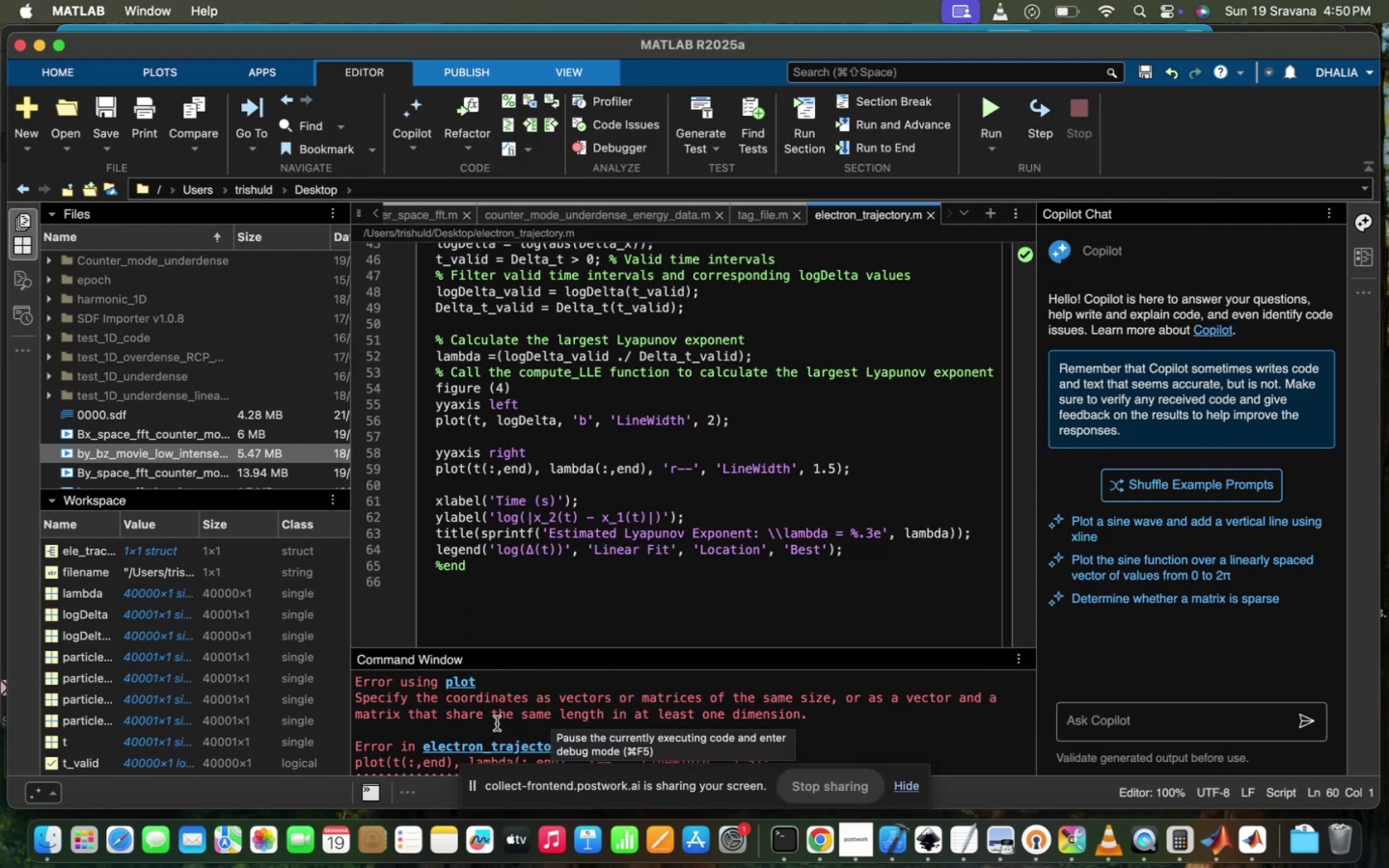 
wait(7.52)
 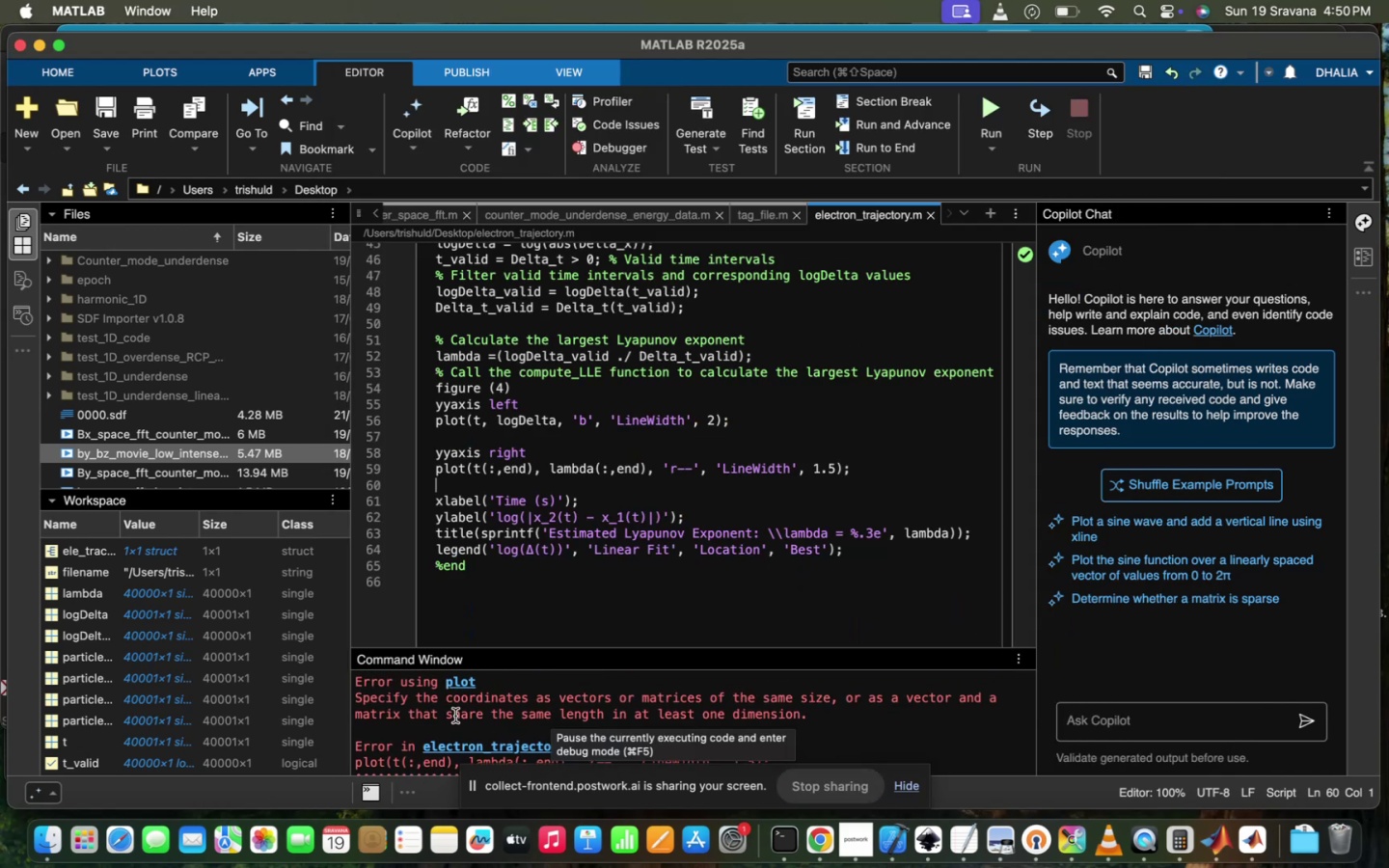 
scroll: coordinate [497, 723], scroll_direction: down, amount: 7.0
 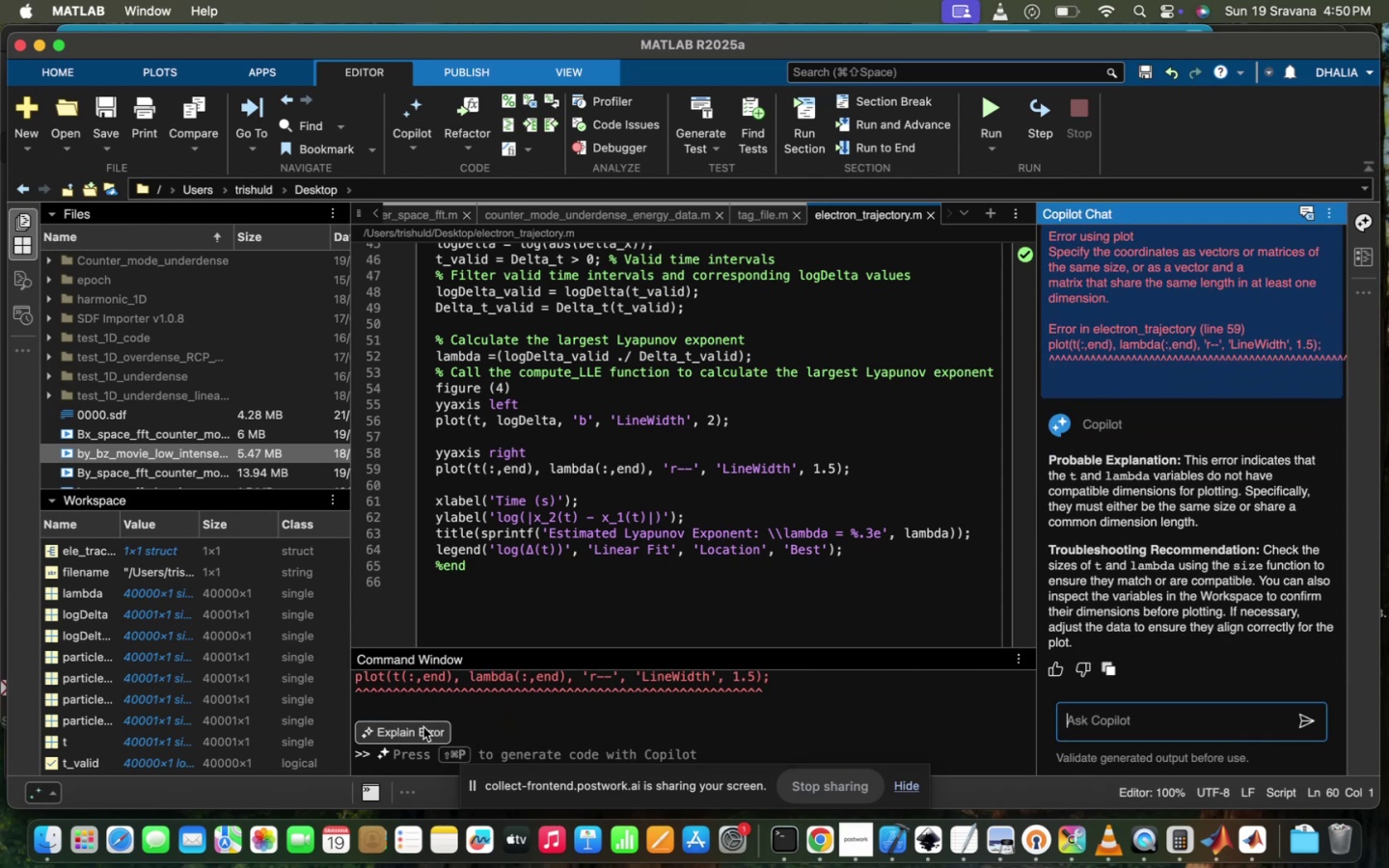 
wait(6.63)
 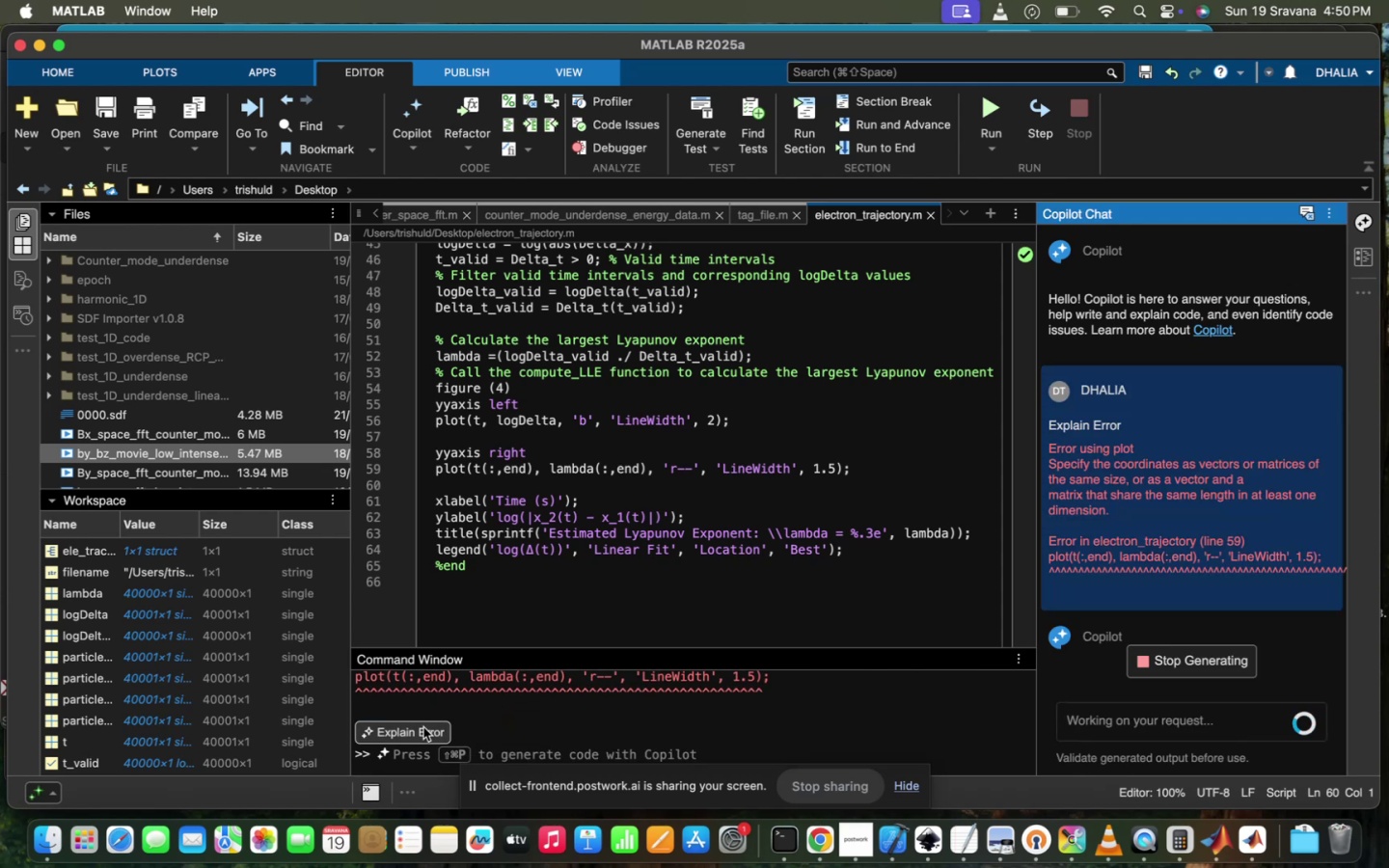 
type(fix it)
 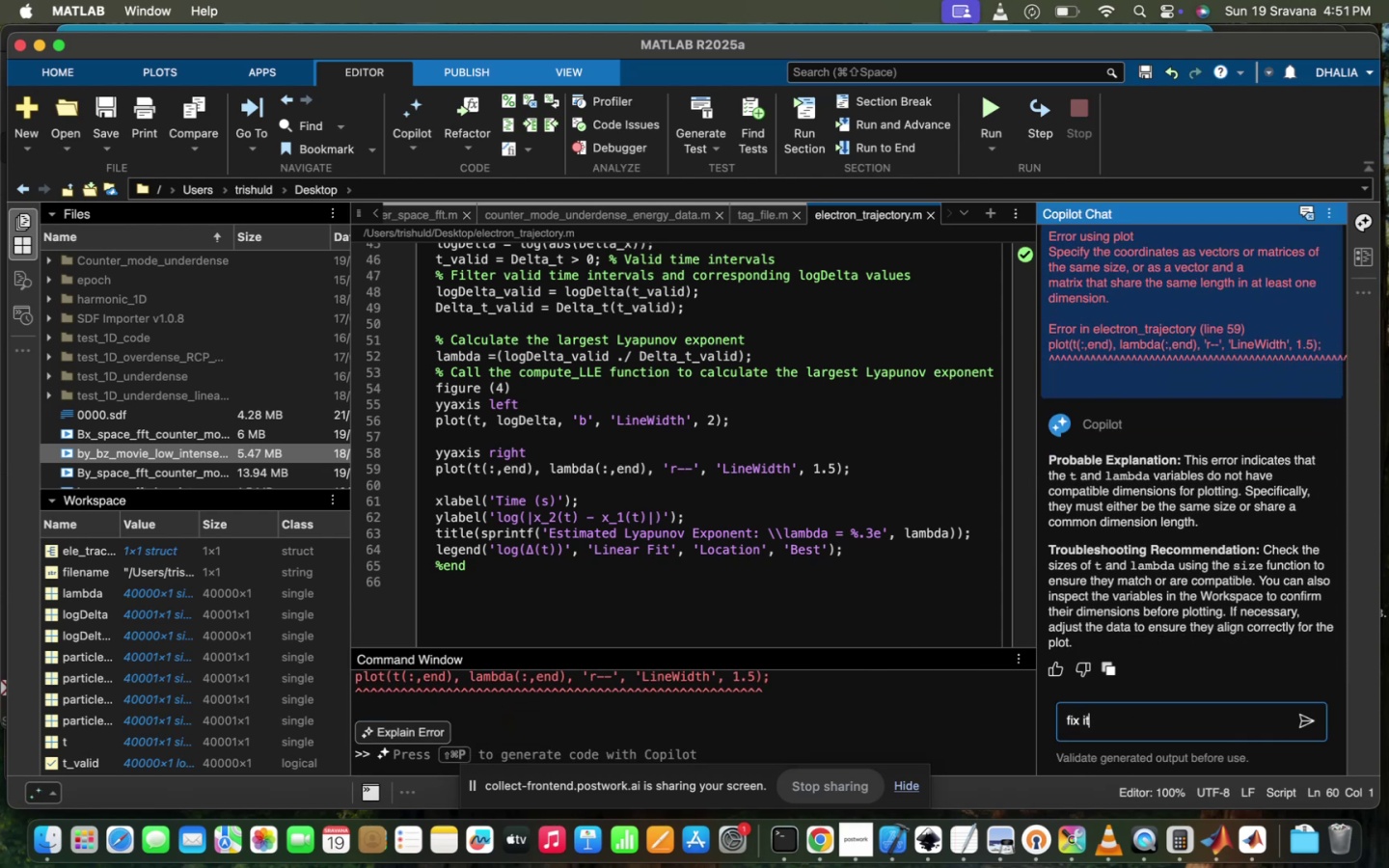 
key(Enter)
 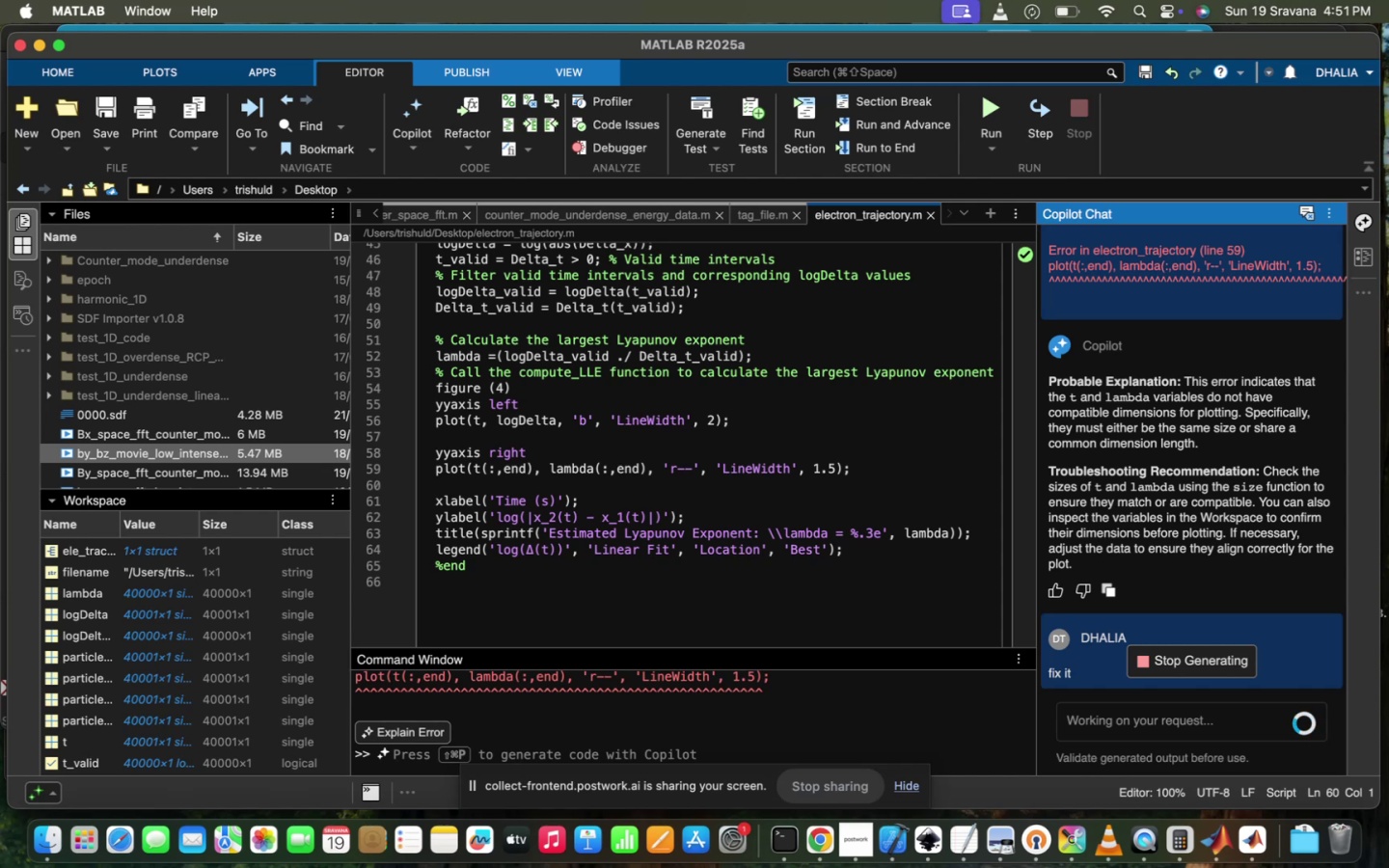 
wait(9.86)
 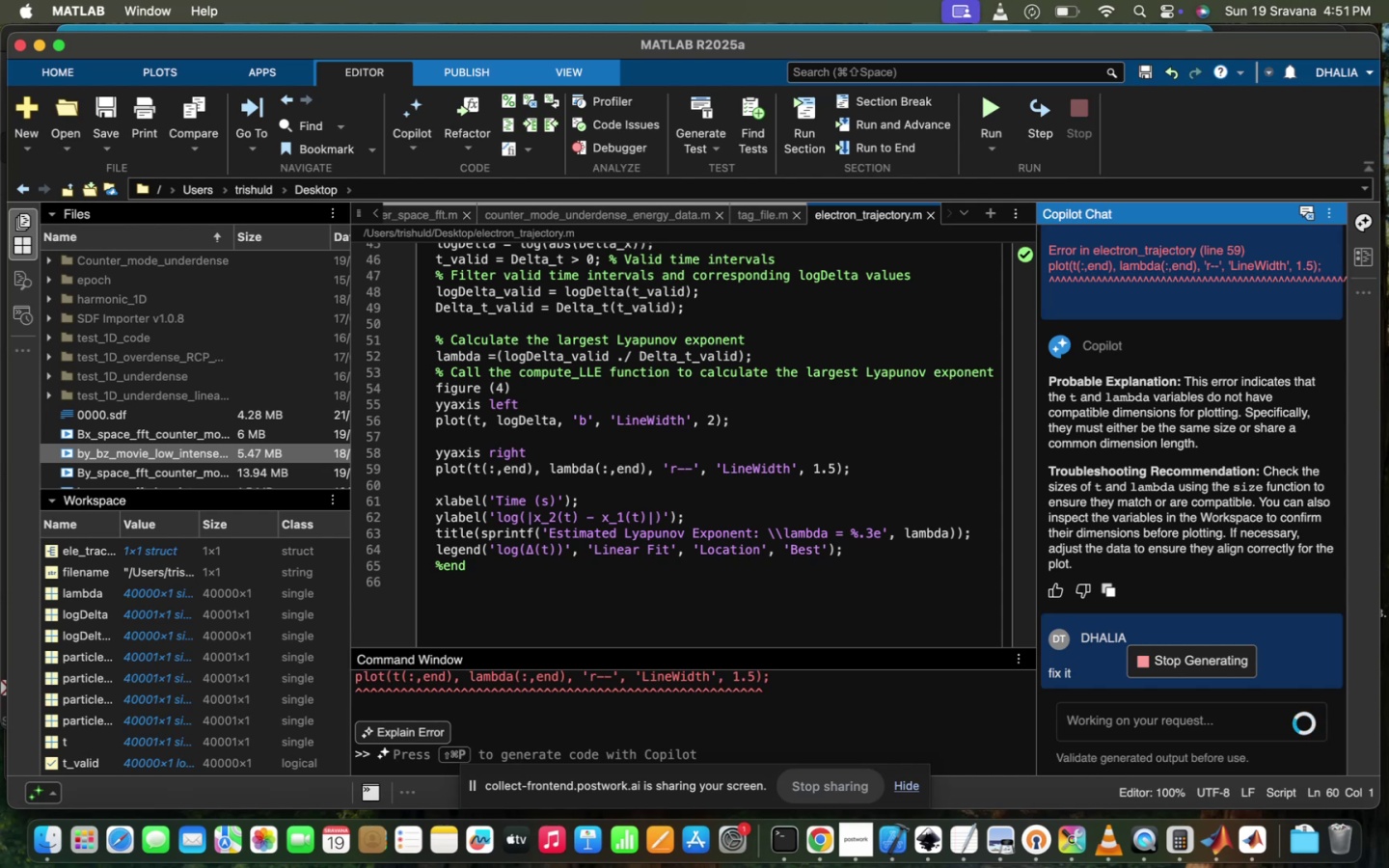 
scroll: coordinate [1247, 399], scroll_direction: up, amount: 13.0
 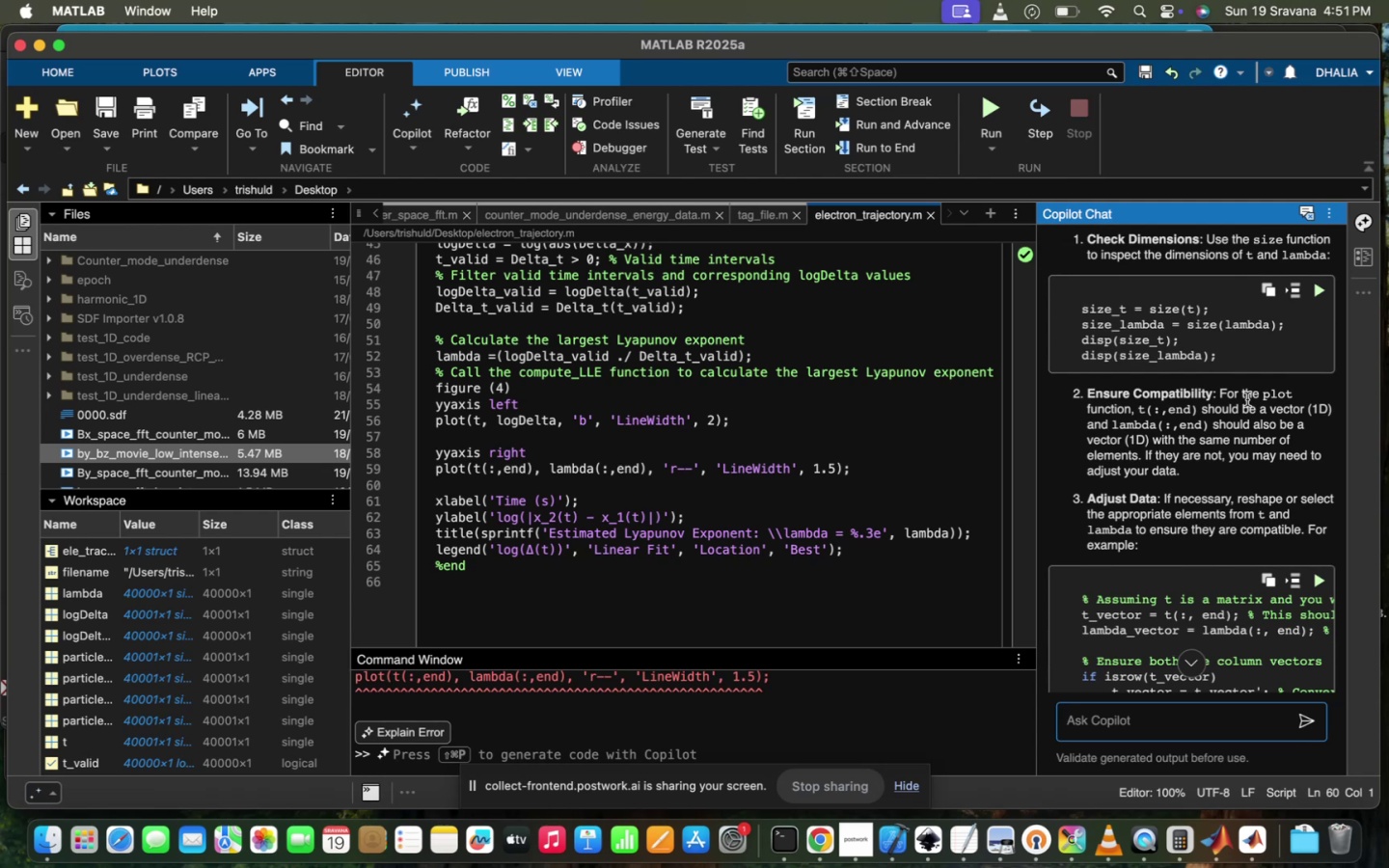 
scroll: coordinate [1247, 399], scroll_direction: down, amount: 26.0
 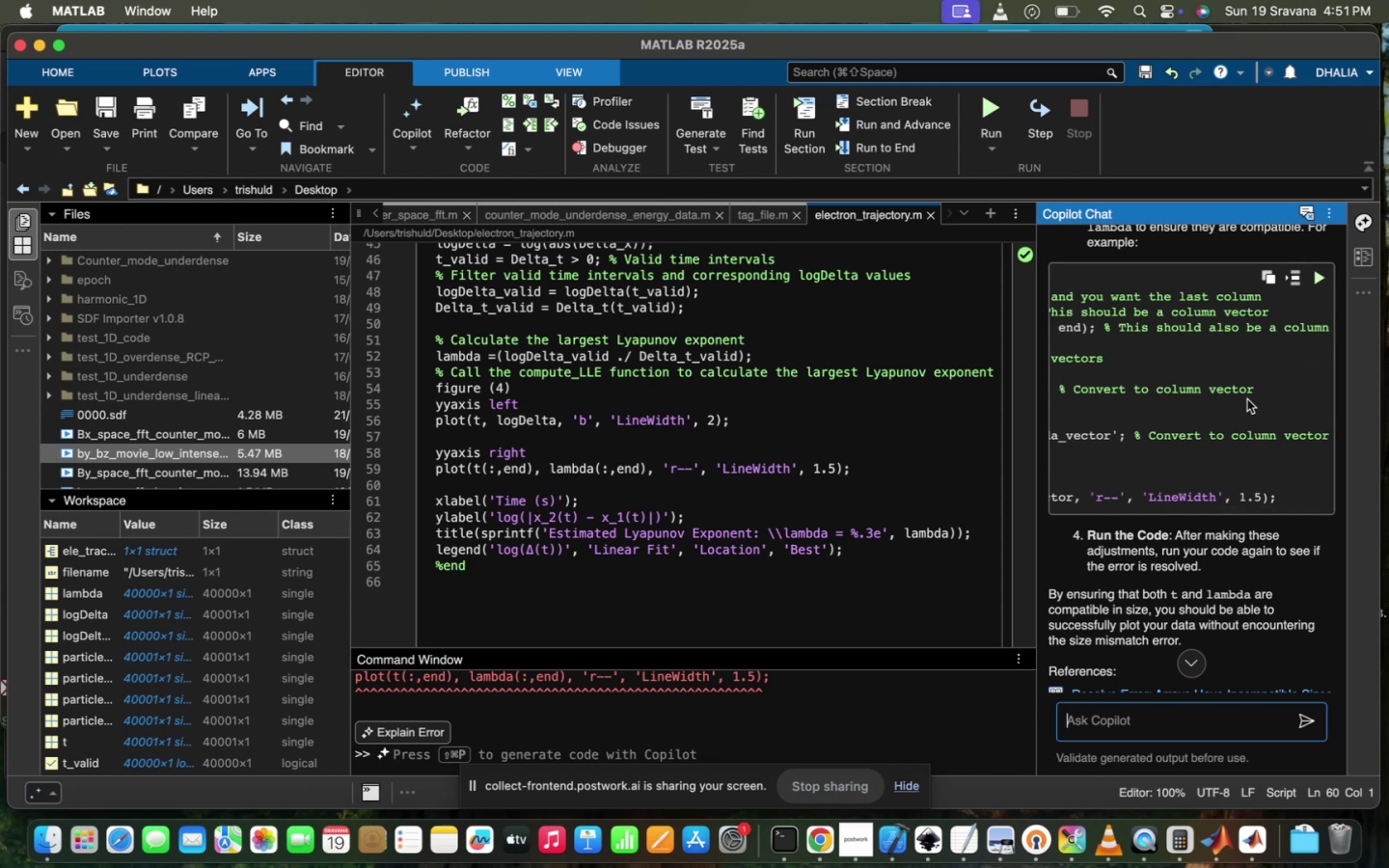 
scroll: coordinate [1247, 399], scroll_direction: up, amount: 21.0
 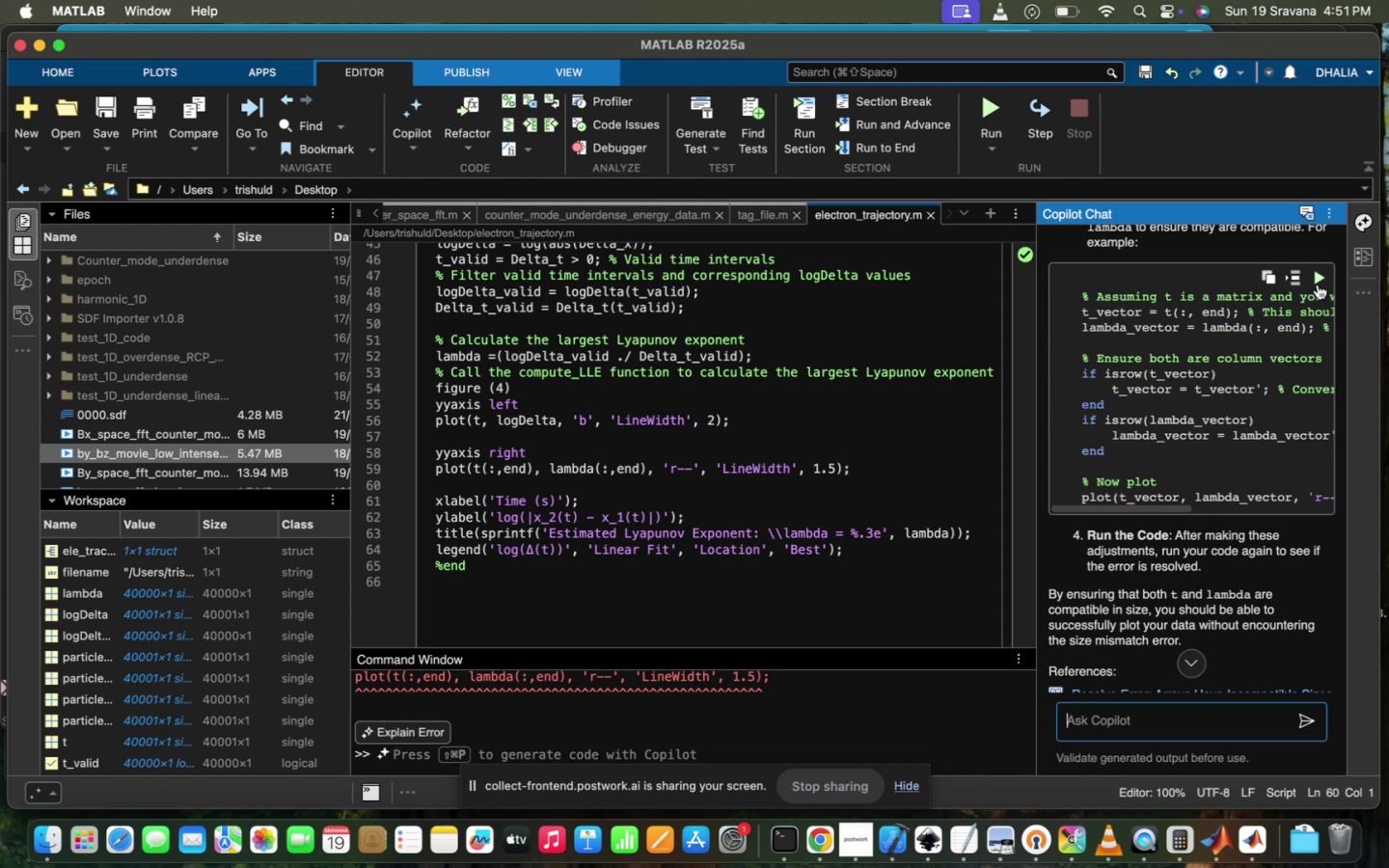 
left_click([1318, 285])
 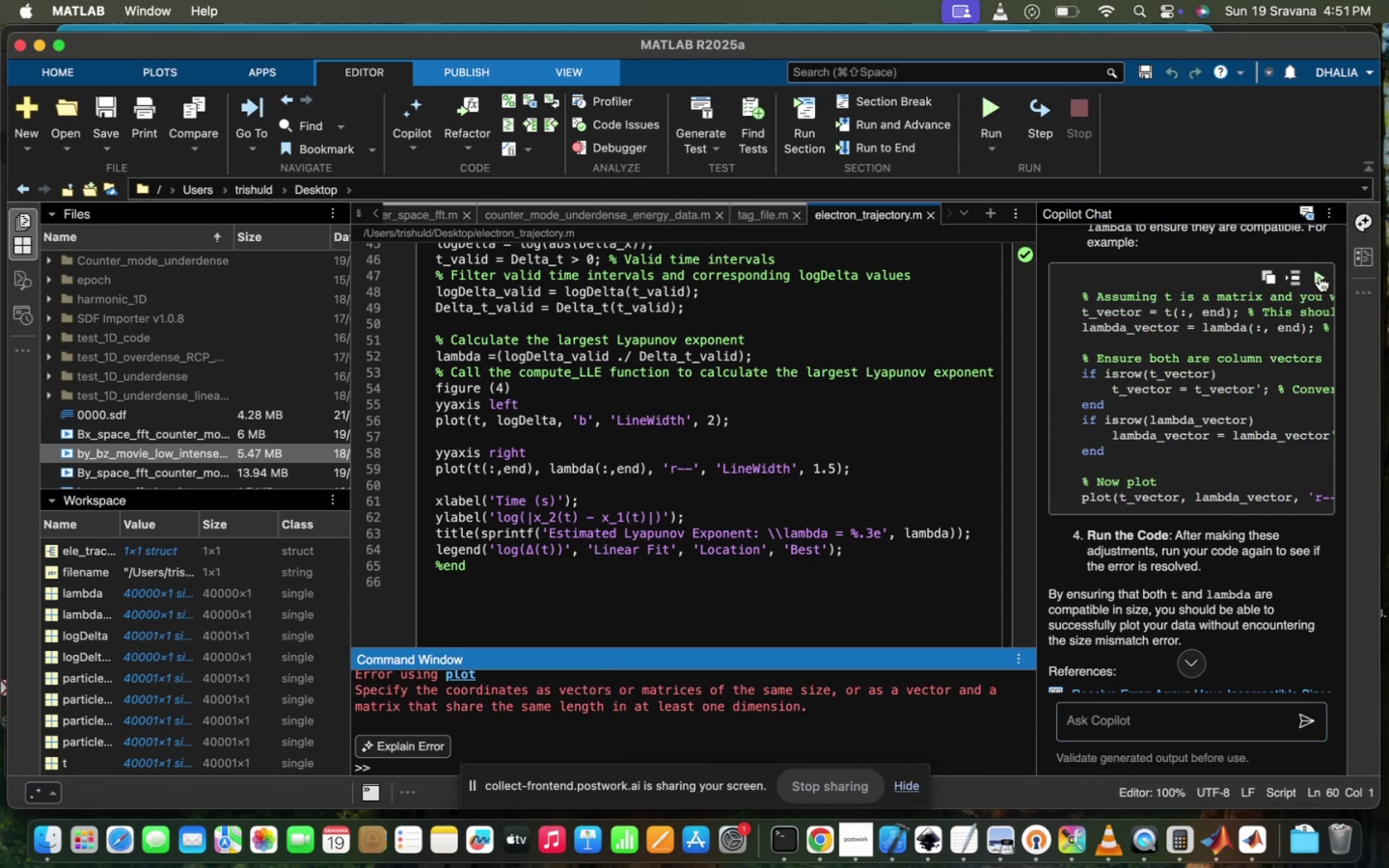 
left_click([1318, 274])
 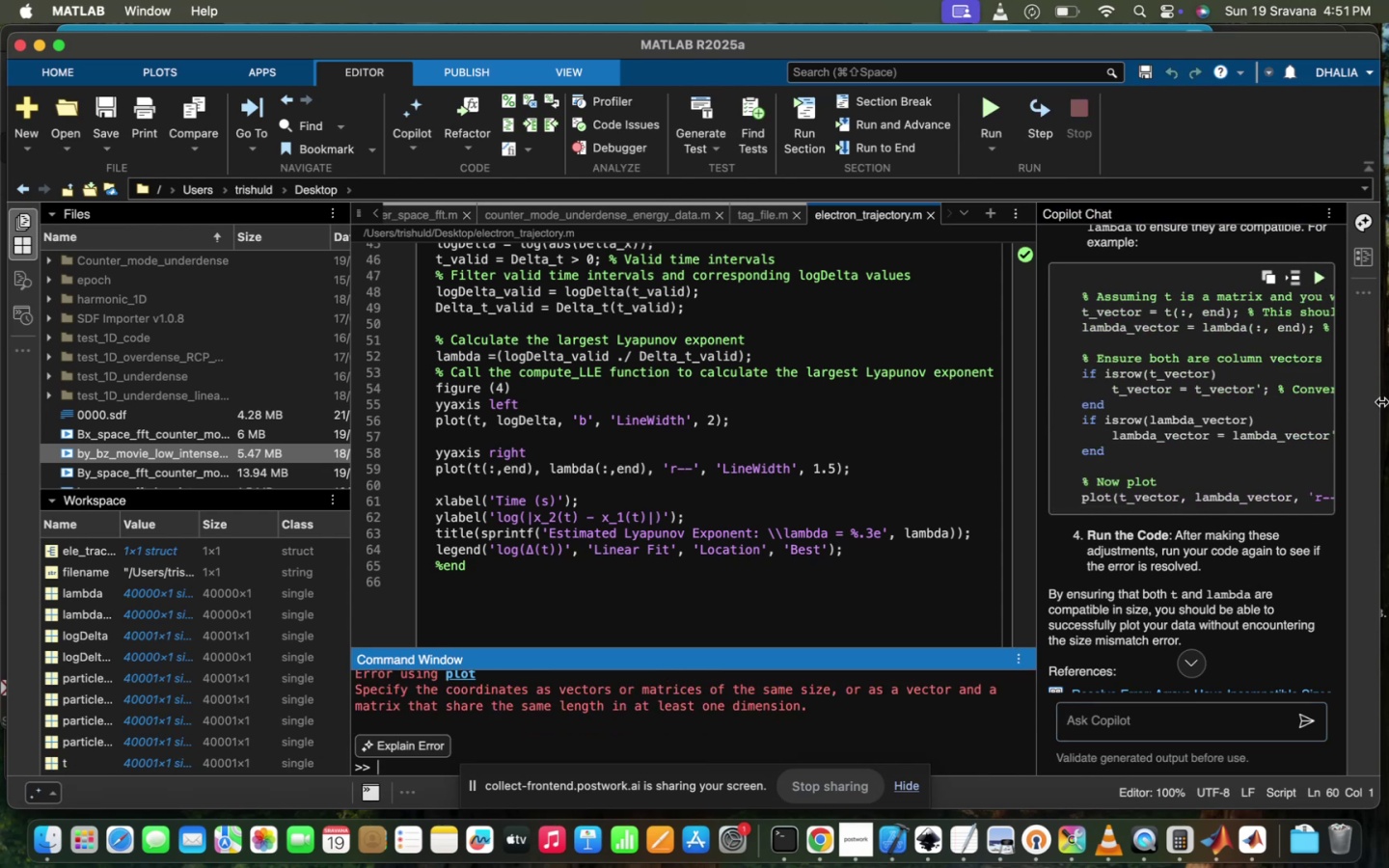 
scroll: coordinate [1212, 532], scroll_direction: down, amount: 72.0
 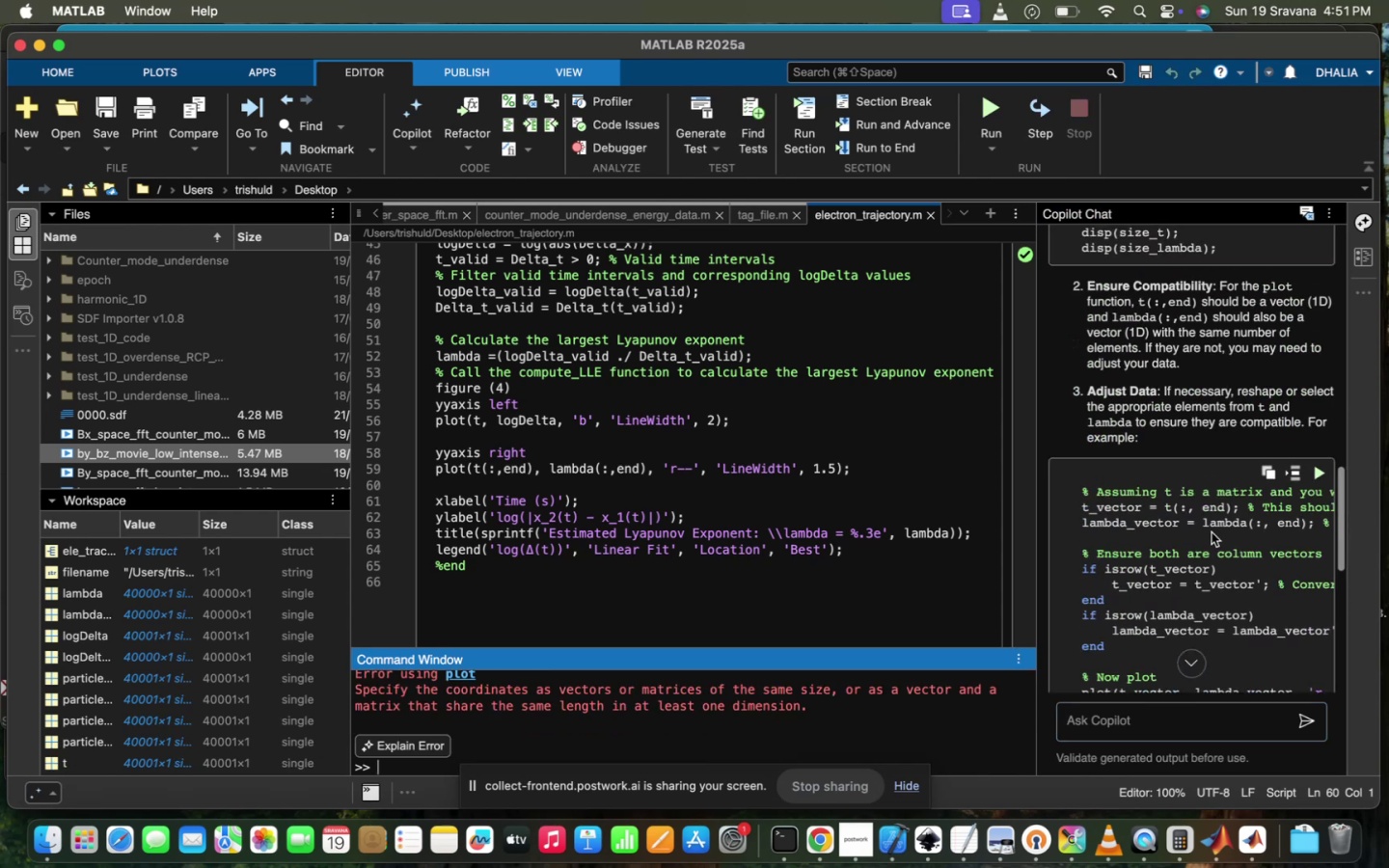 
scroll: coordinate [1212, 532], scroll_direction: up, amount: 12.0
 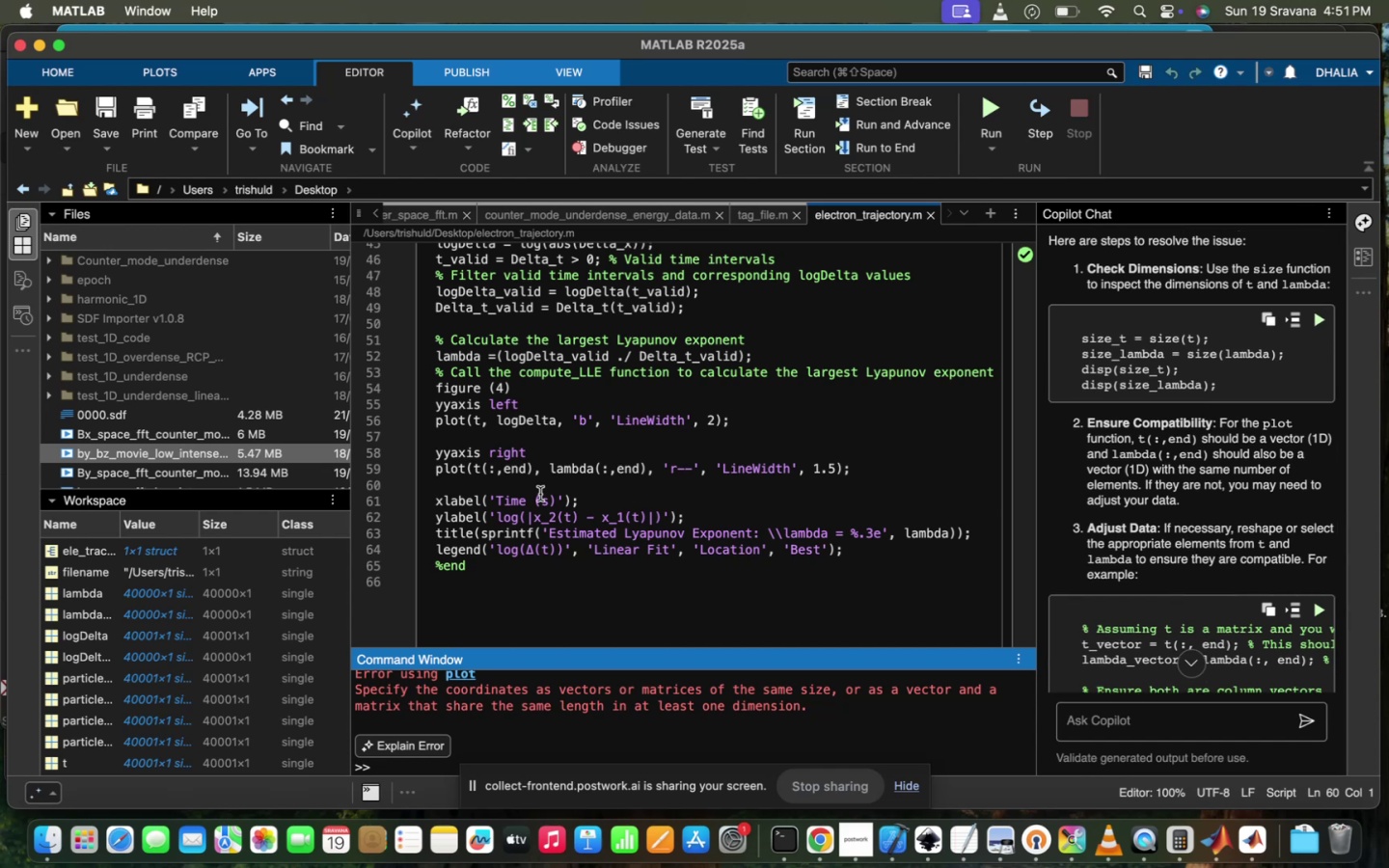 
left_click([557, 475])
 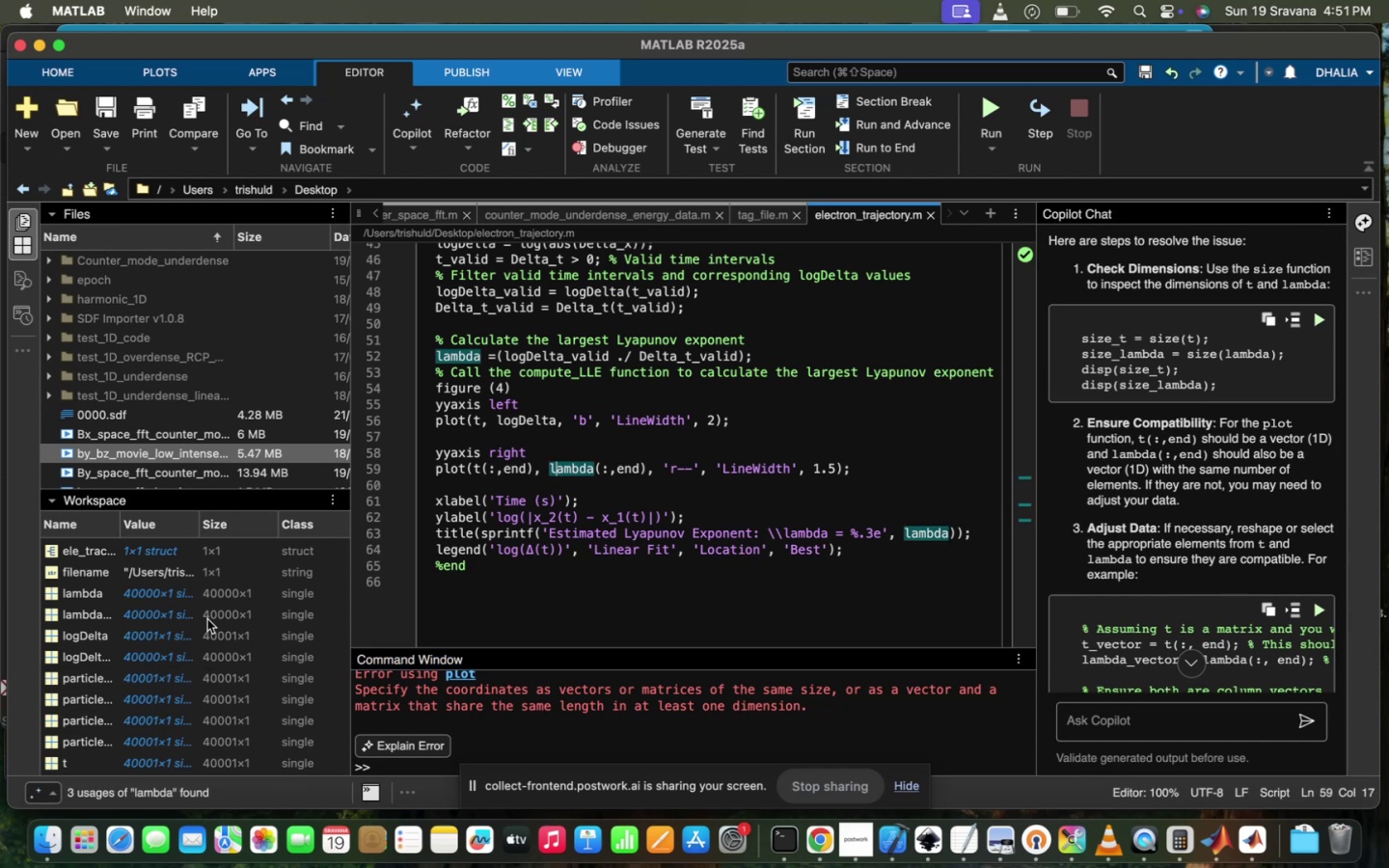 
left_click([314, 616])
 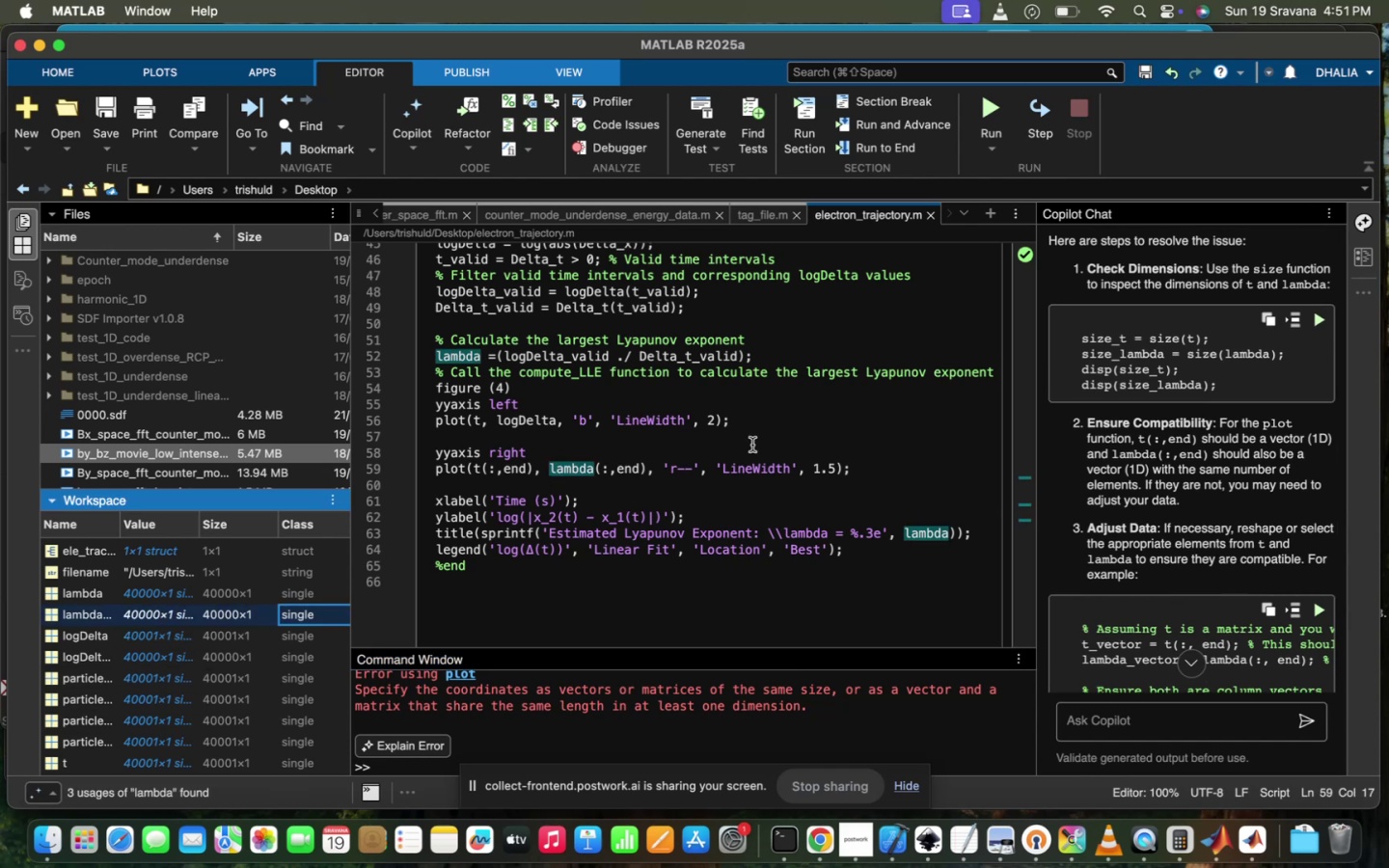 
scroll: coordinate [752, 445], scroll_direction: up, amount: 8.0
 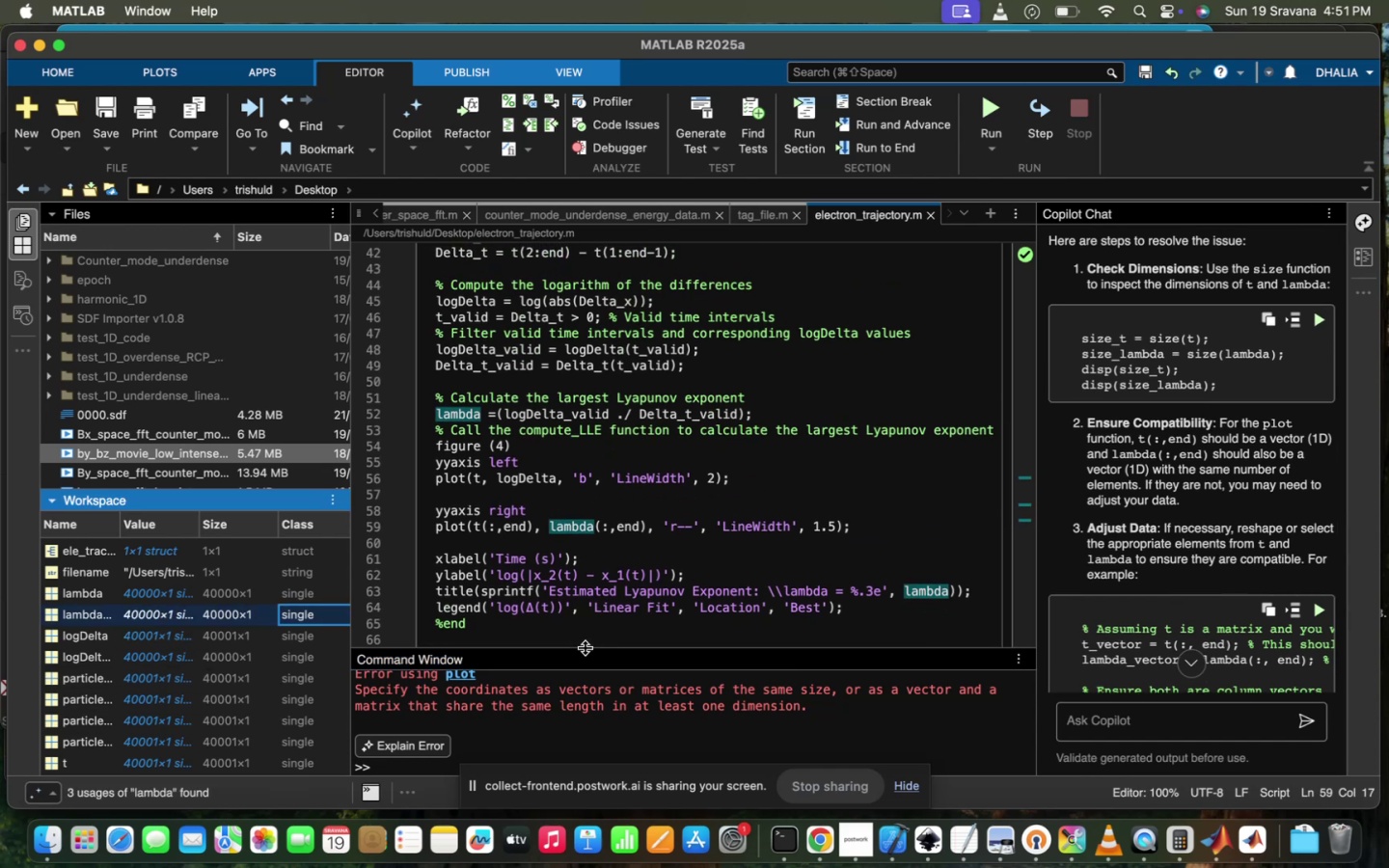 
scroll: coordinate [586, 648], scroll_direction: down, amount: 7.0
 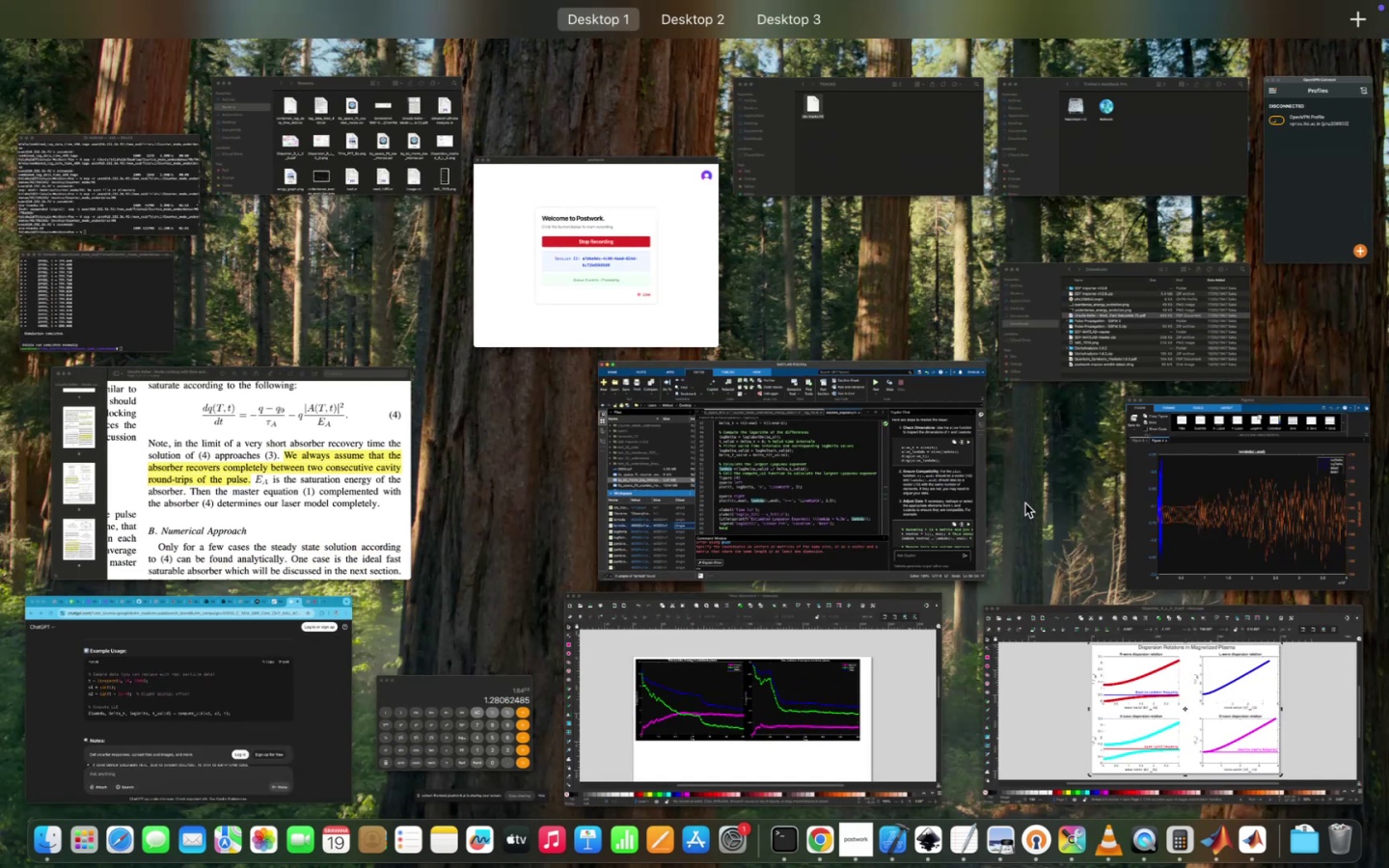 
mouse_move([763, 534])
 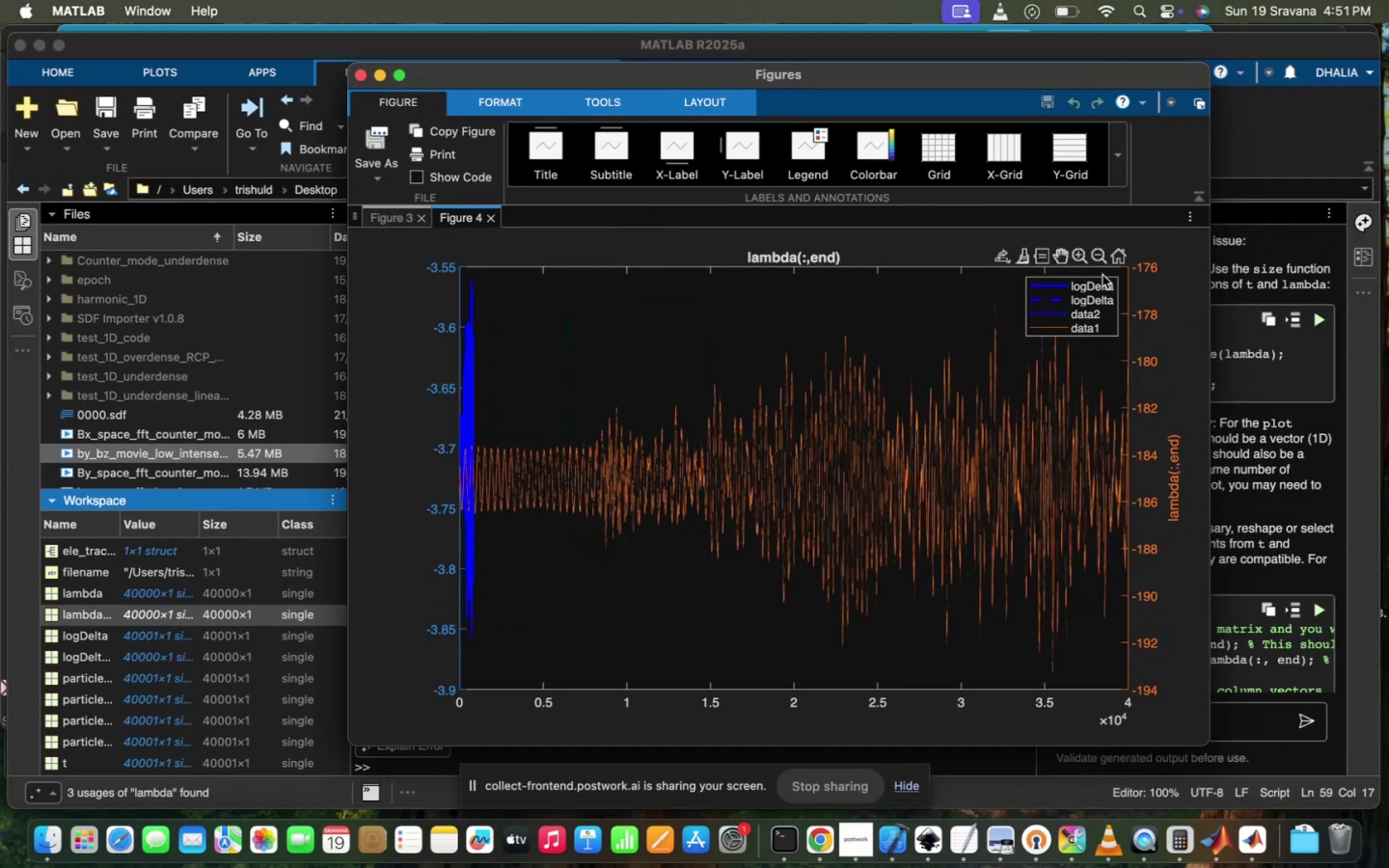 
wait(5.57)
 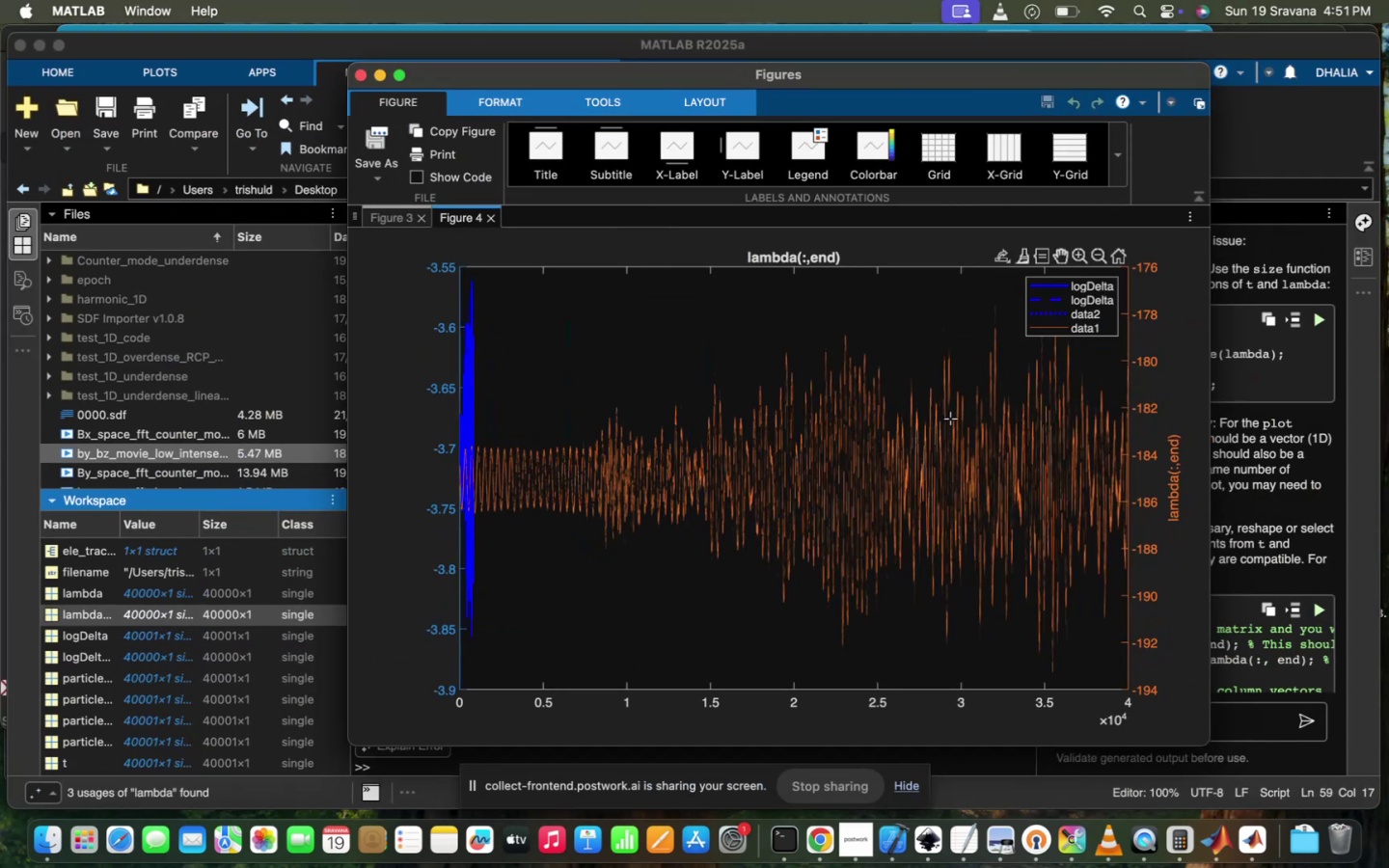 
left_click_drag(start_coordinate=[629, 334], to_coordinate=[1038, 608])
 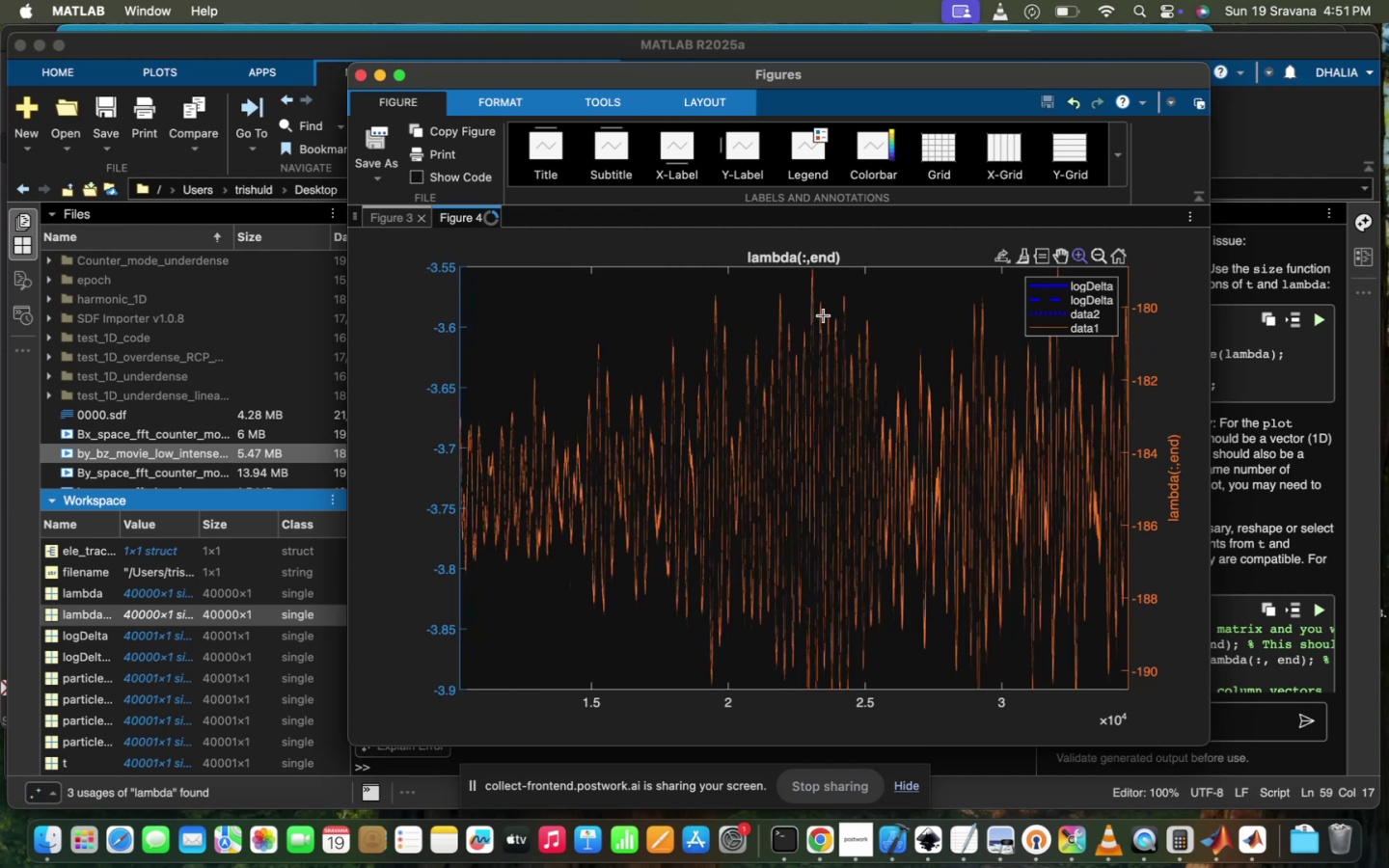 
left_click_drag(start_coordinate=[818, 280], to_coordinate=[941, 694])
 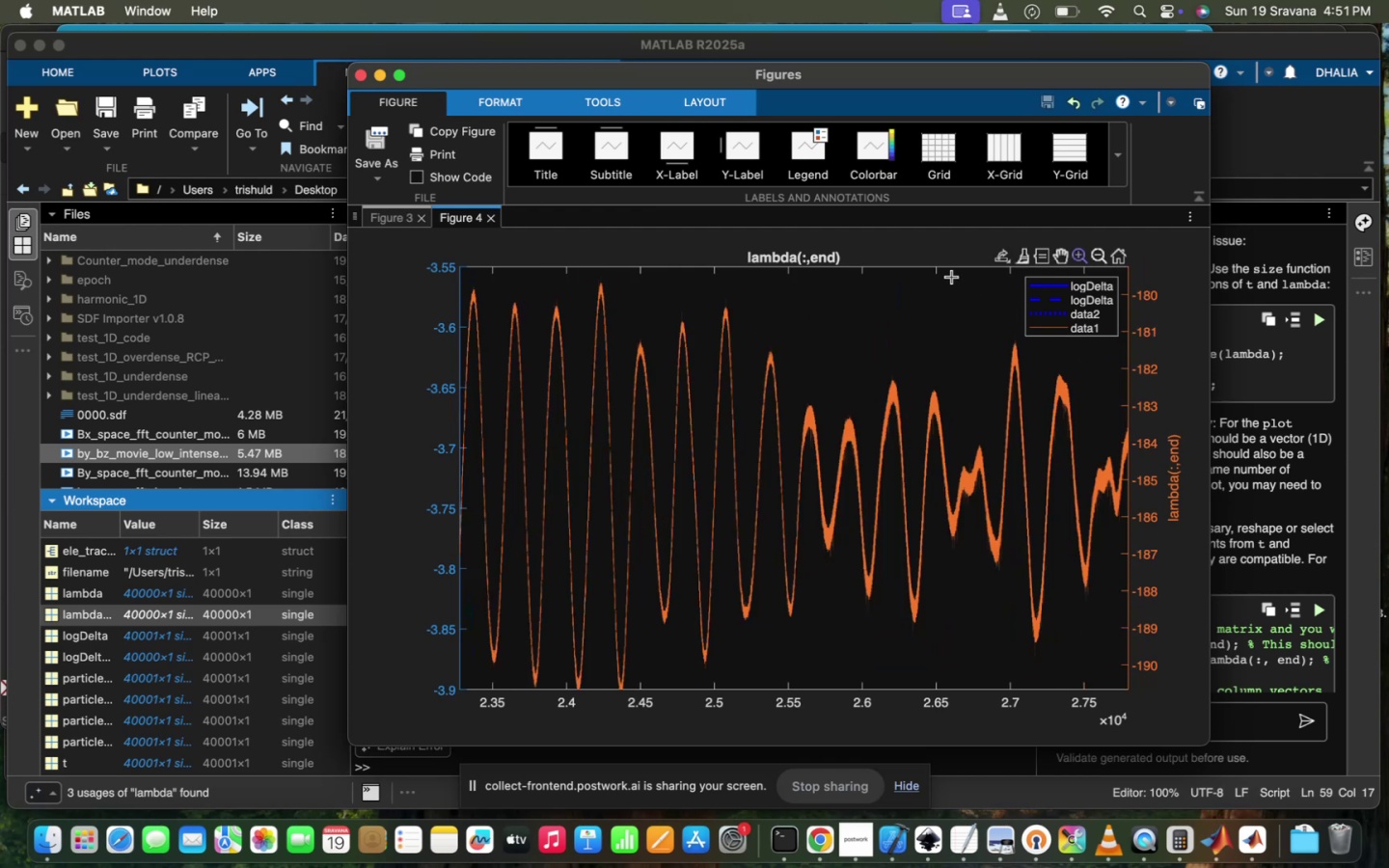 
left_click_drag(start_coordinate=[880, 331], to_coordinate=[952, 620])
 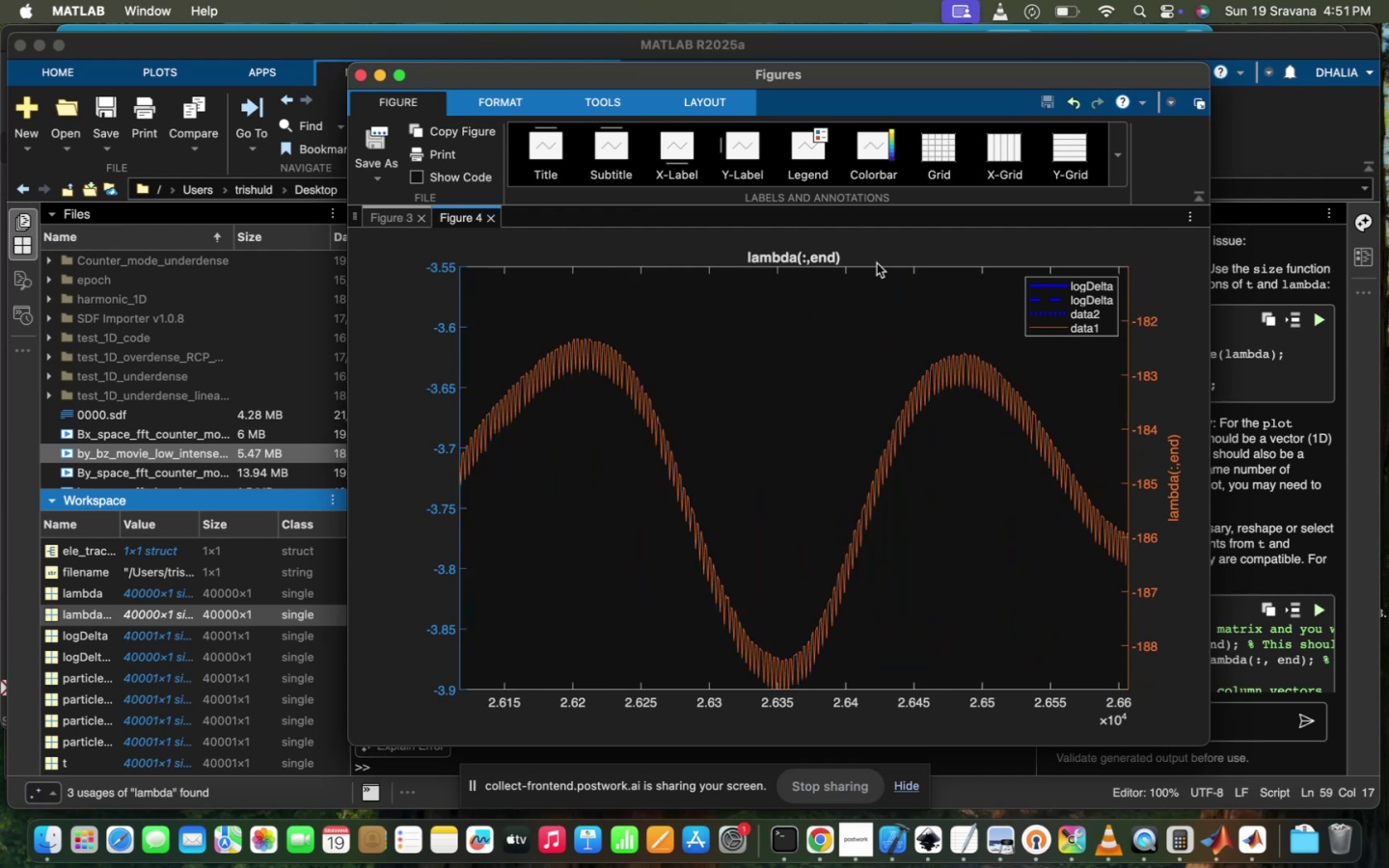 
left_click_drag(start_coordinate=[877, 261], to_coordinate=[1028, 459])
 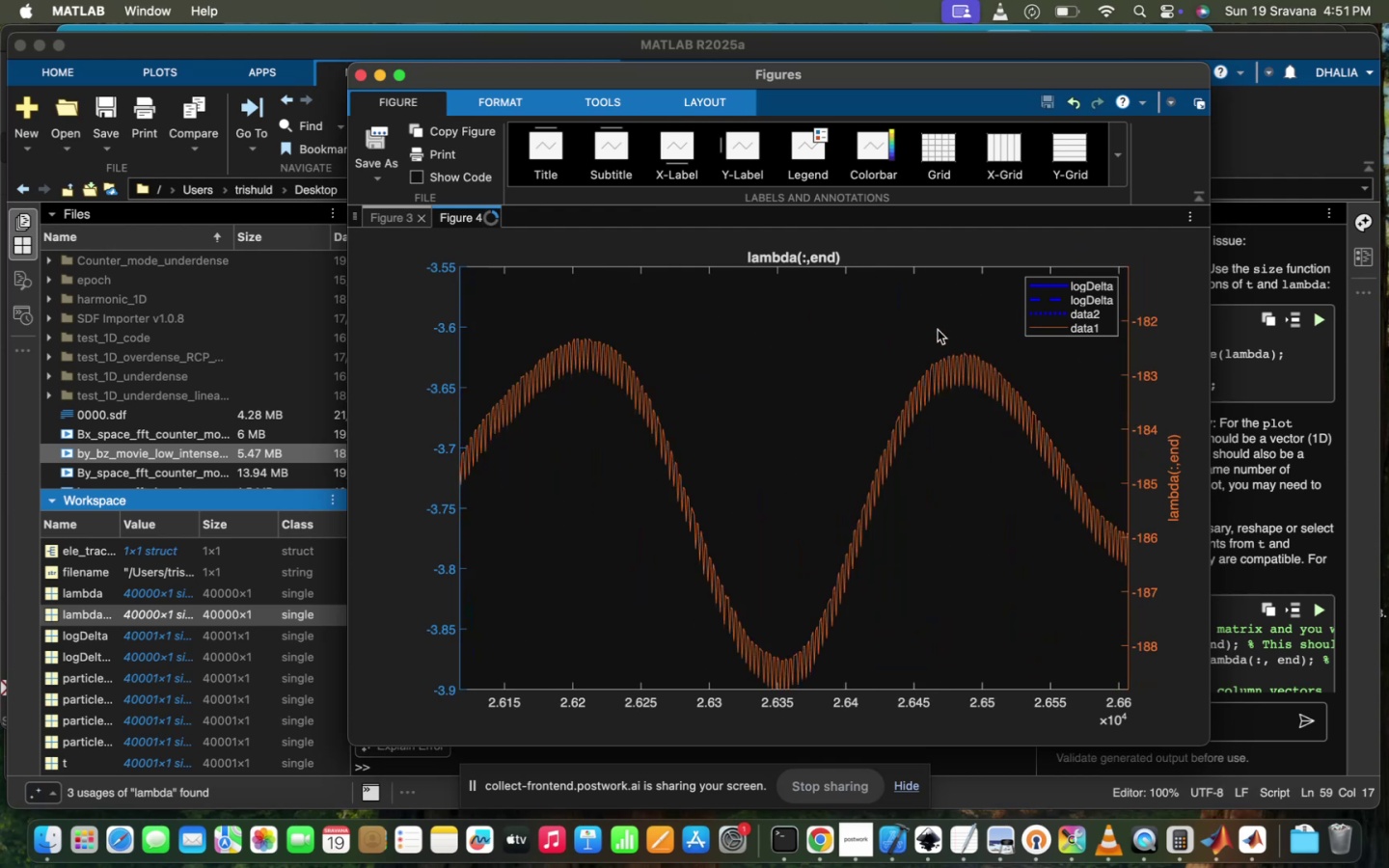 
left_click_drag(start_coordinate=[935, 328], to_coordinate=[1024, 431])
 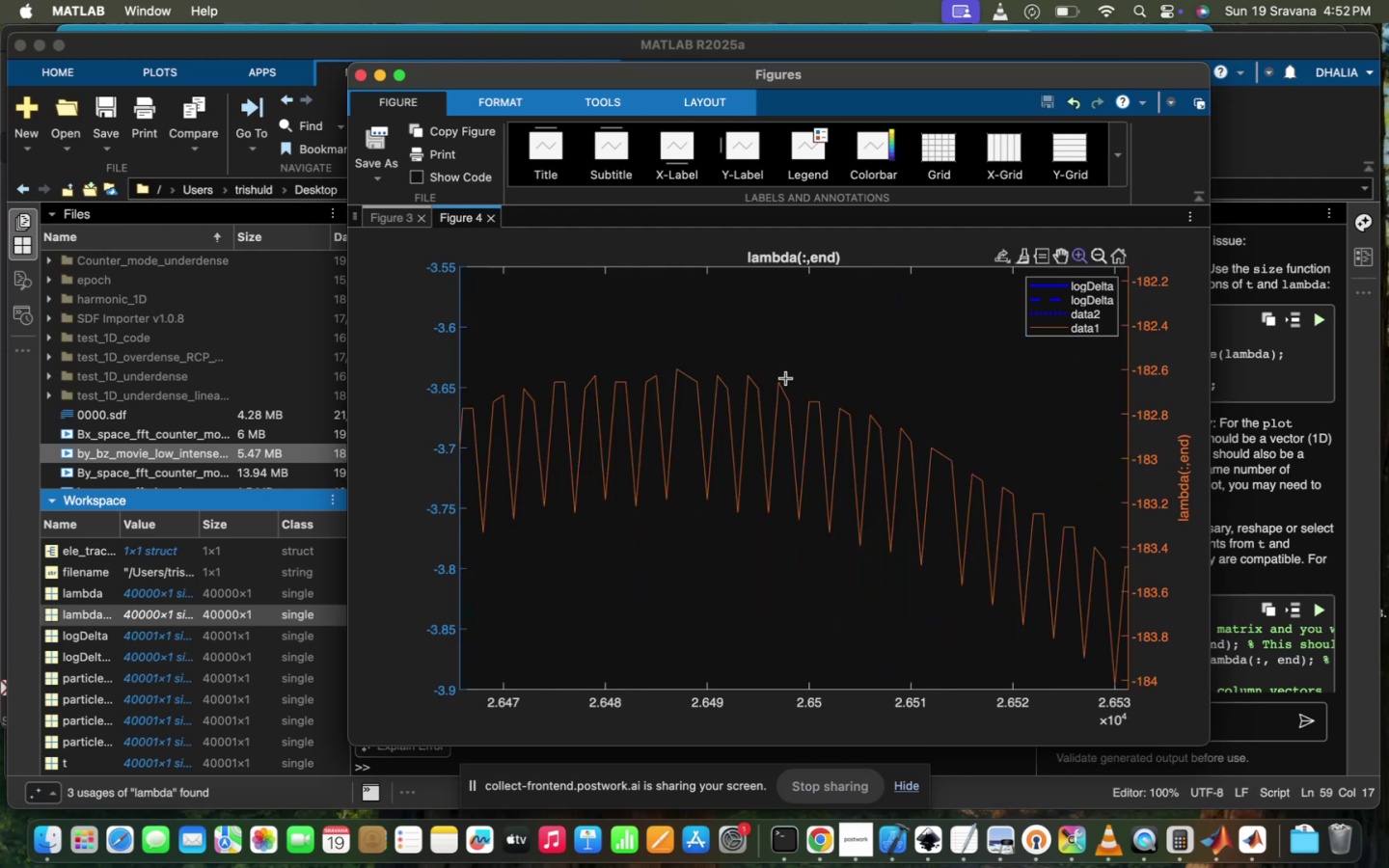 
left_click_drag(start_coordinate=[786, 378], to_coordinate=[964, 583])
 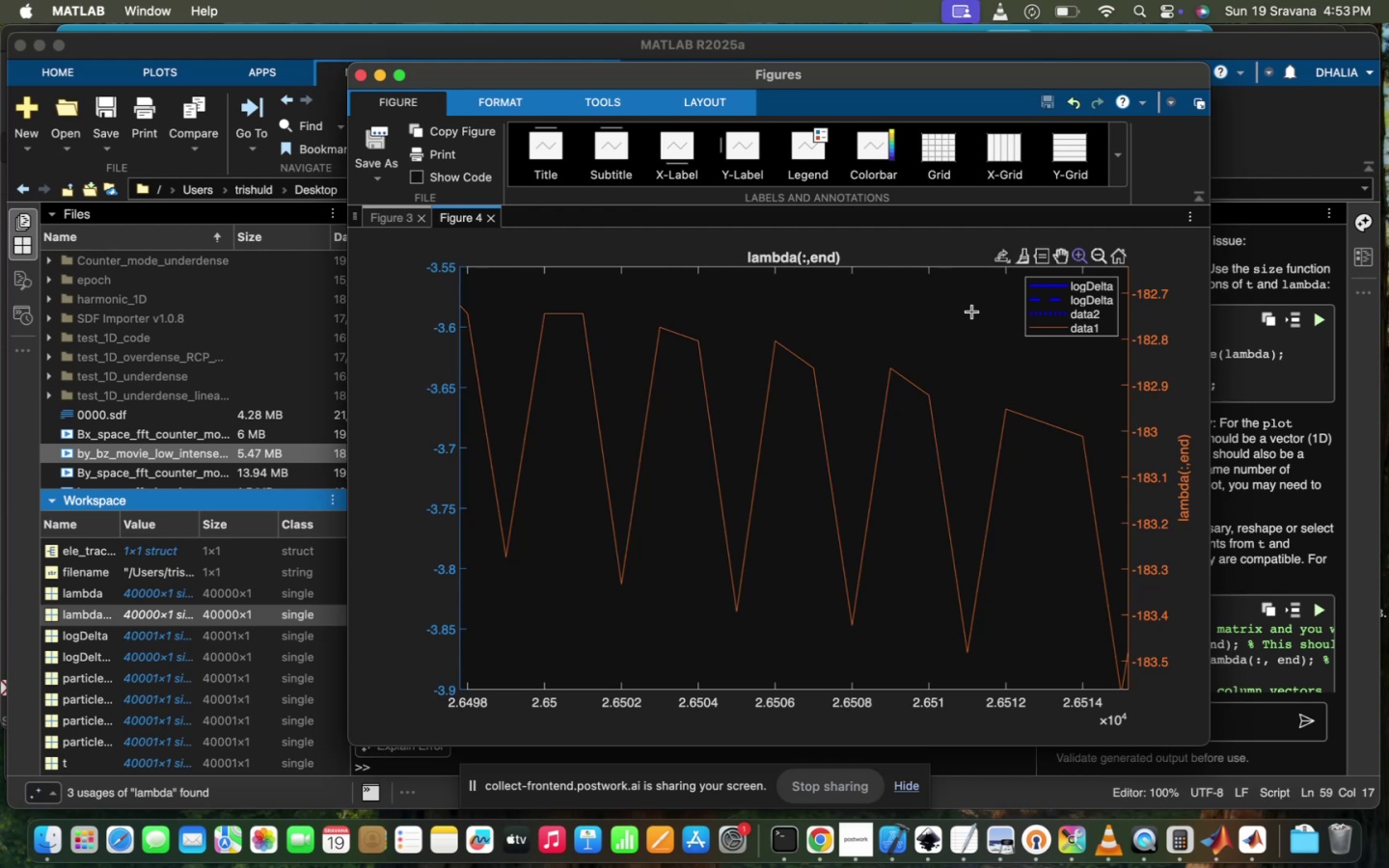 
wait(86.87)
 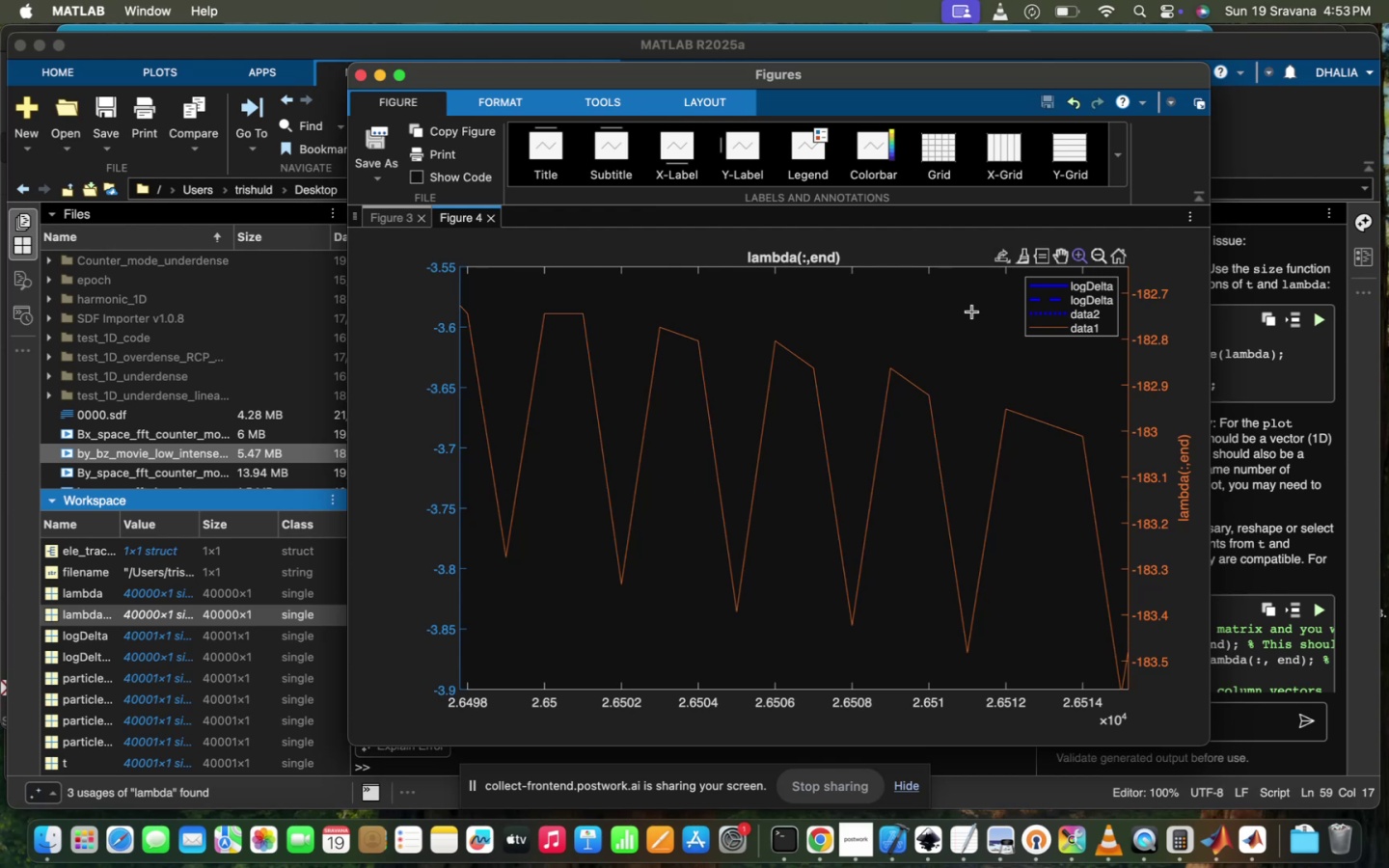 
scroll: coordinate [760, 587], scroll_direction: down, amount: 2246.0
 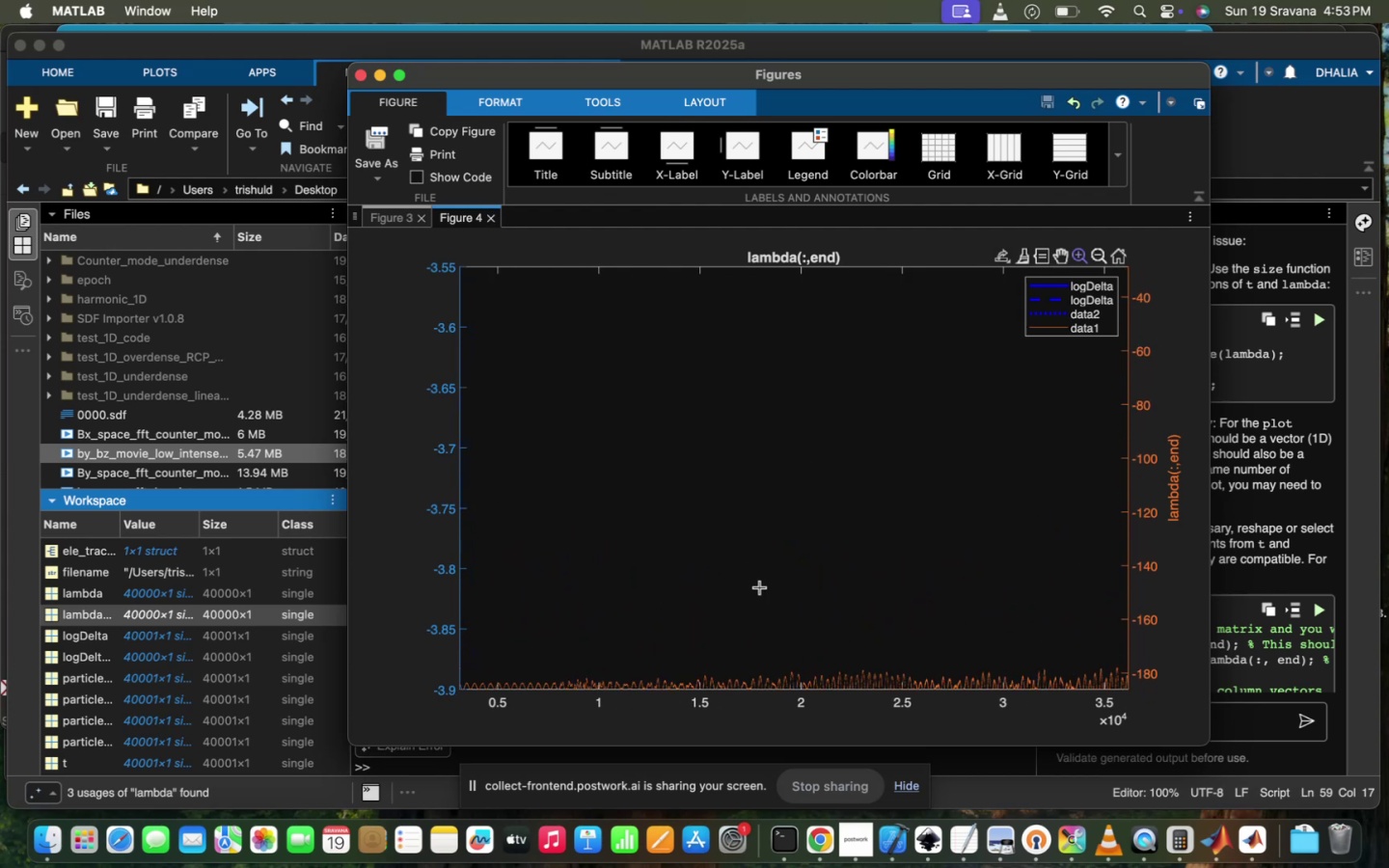 
scroll: coordinate [760, 587], scroll_direction: up, amount: 25.0
 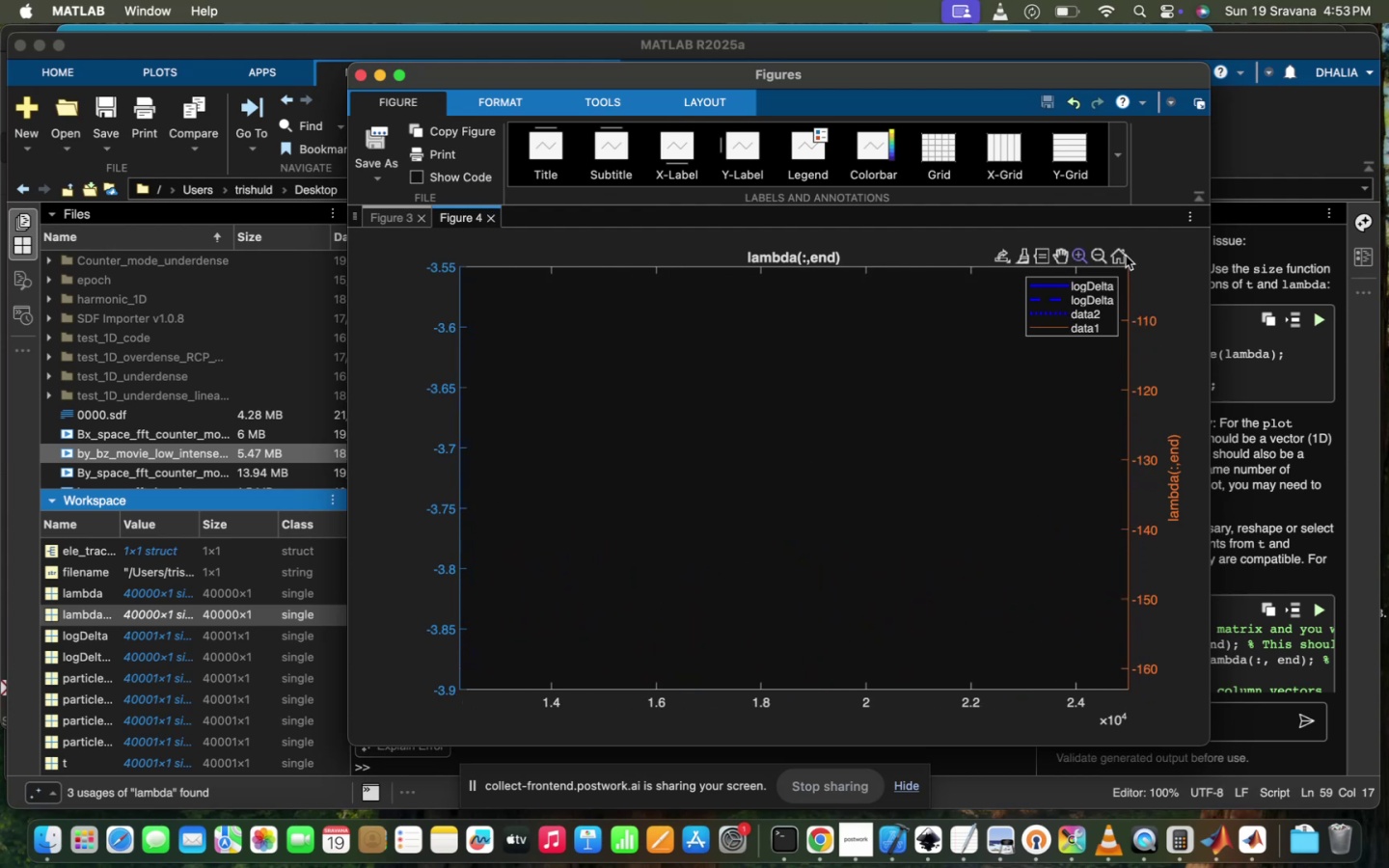 
left_click([1118, 244])
 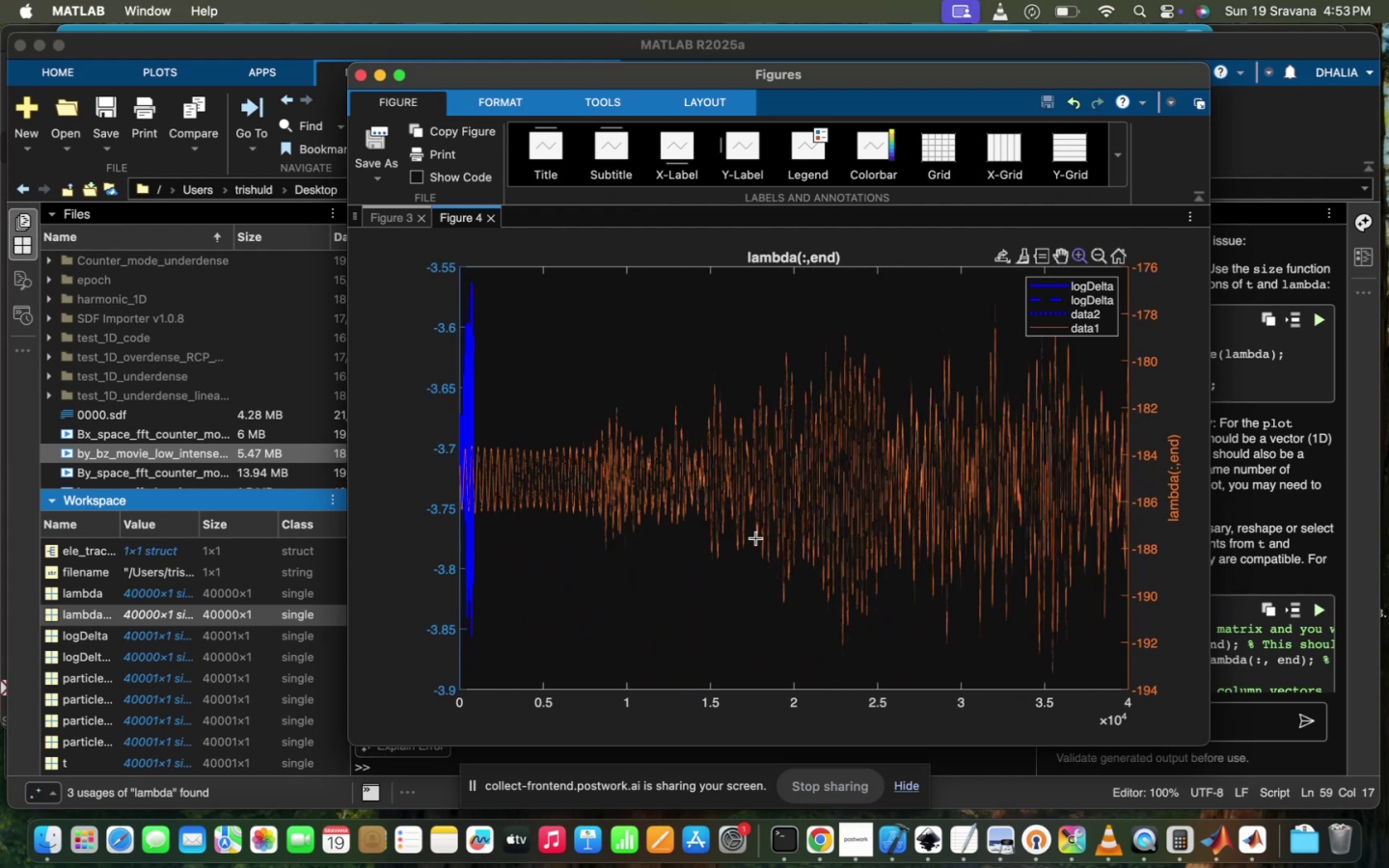 
left_click([297, 507])
 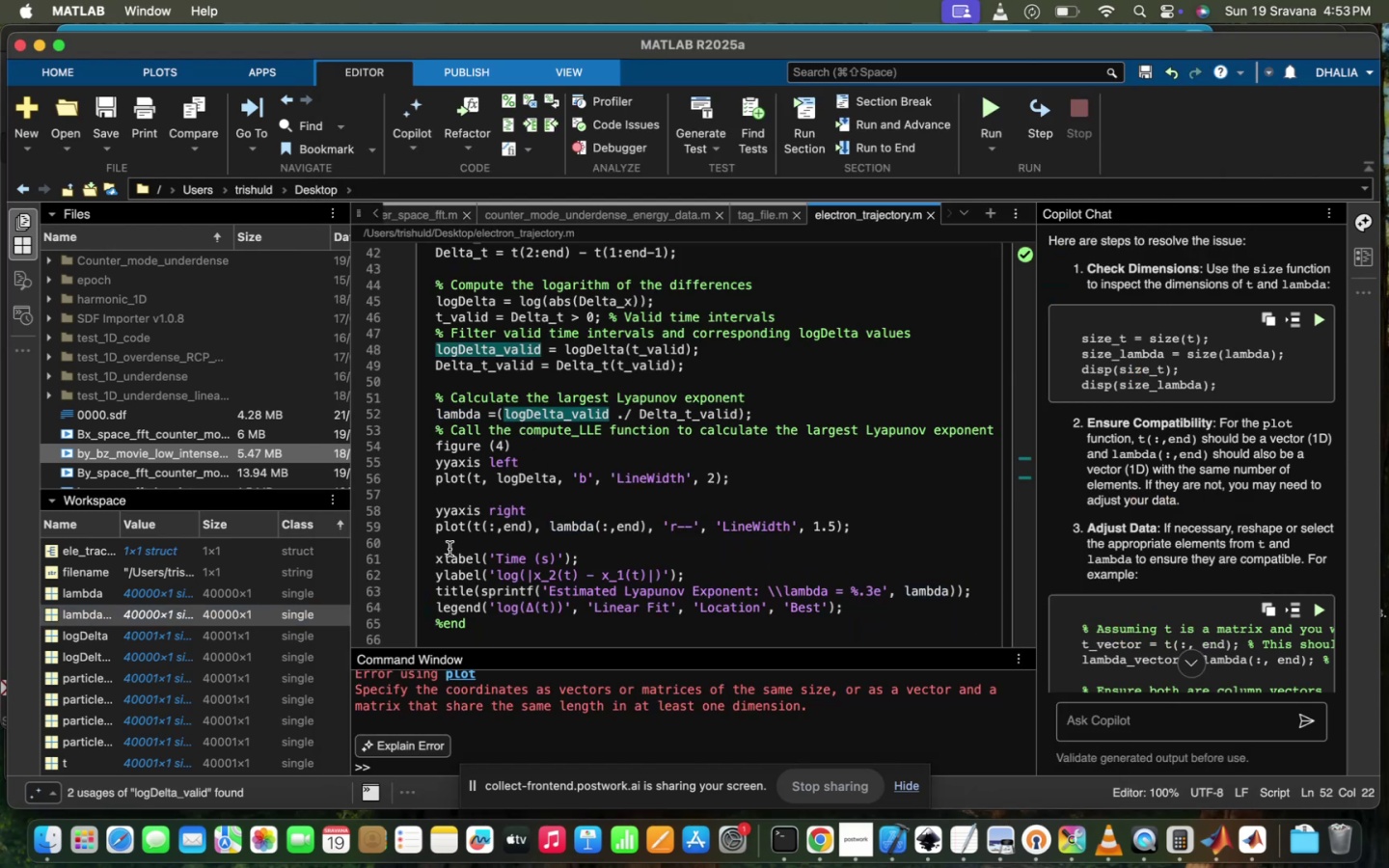 
wait(13.87)
 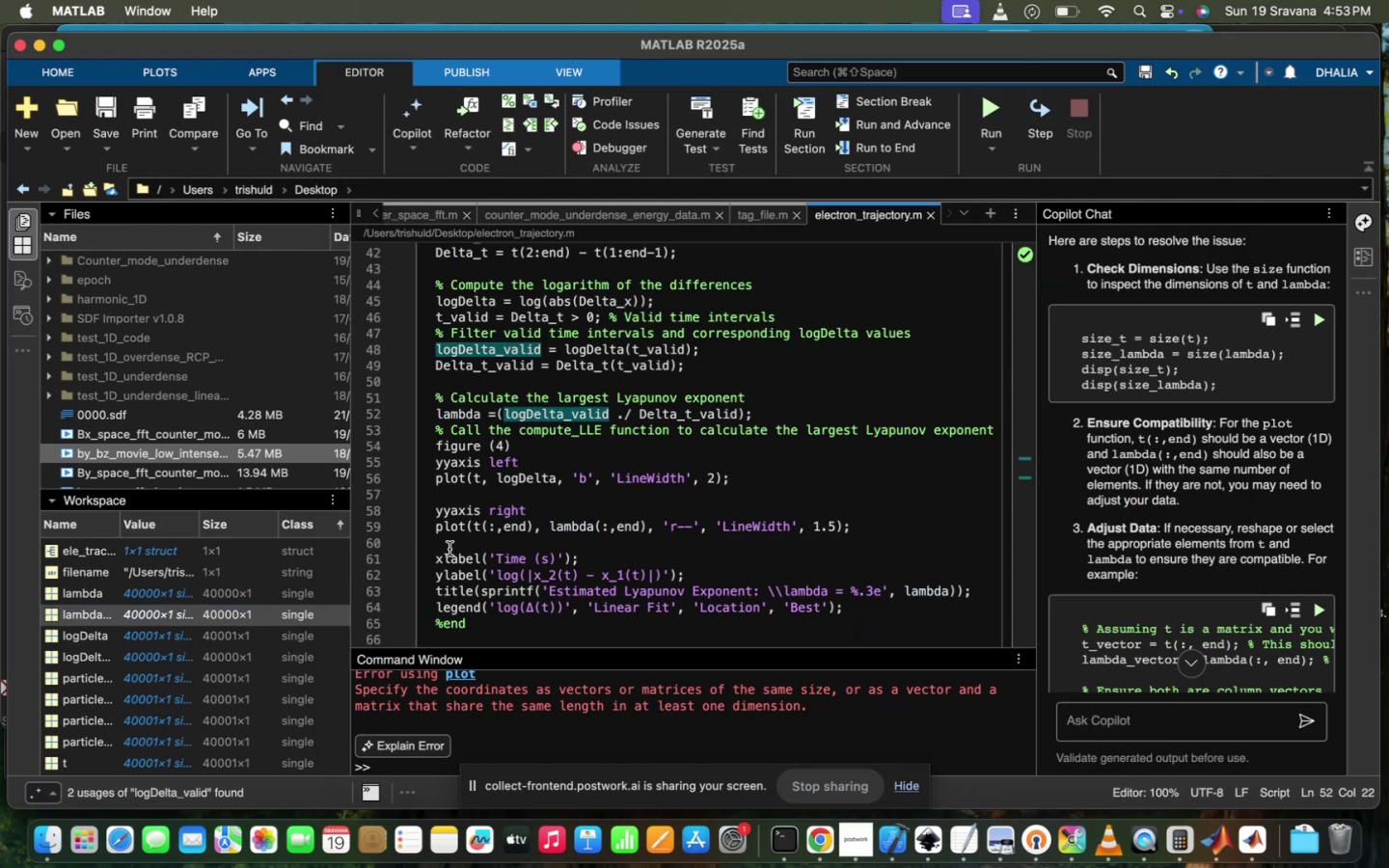 
left_click_drag(start_coordinate=[548, 527], to_coordinate=[647, 521])
 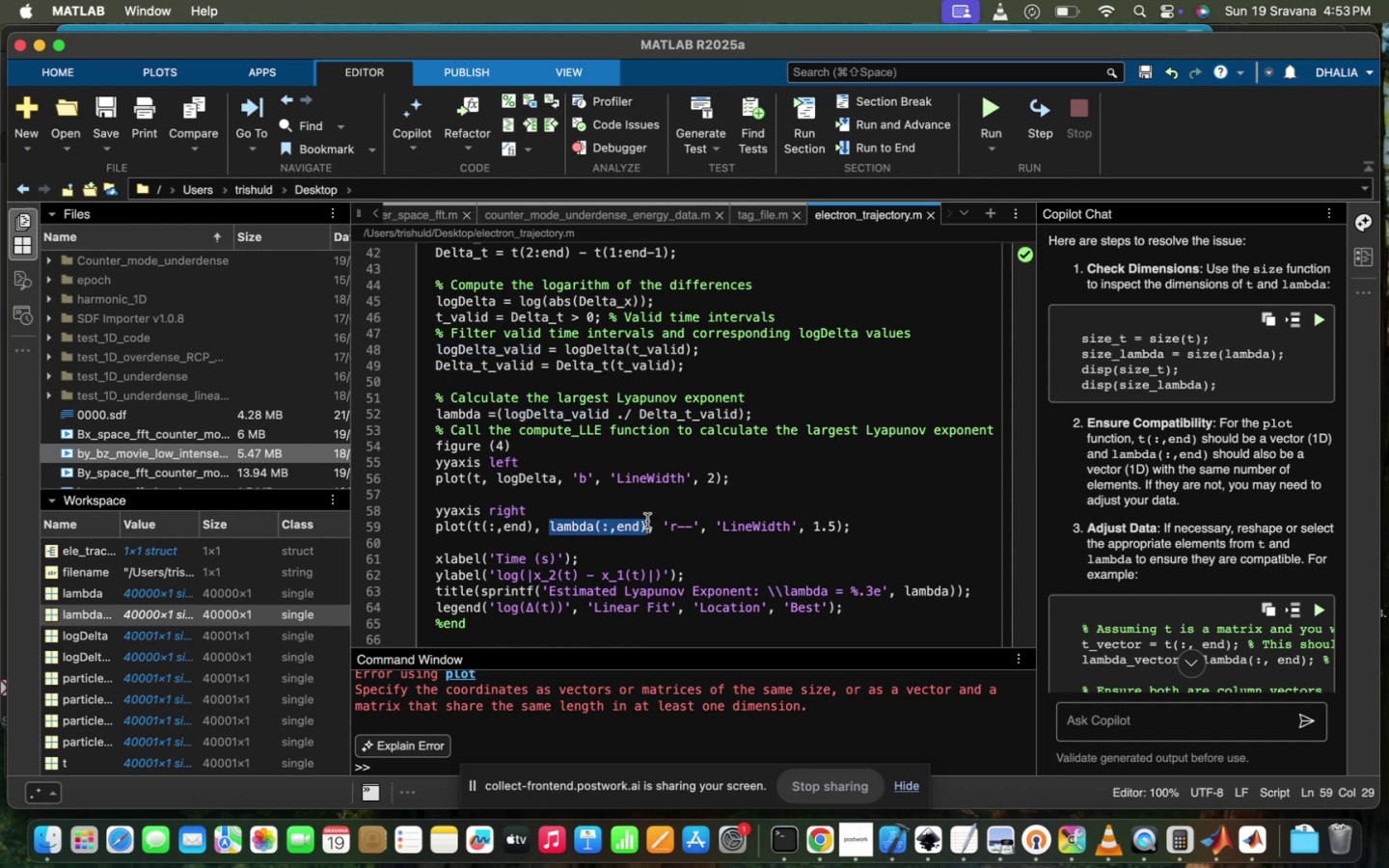 
key(Meta+CommandLeft)
 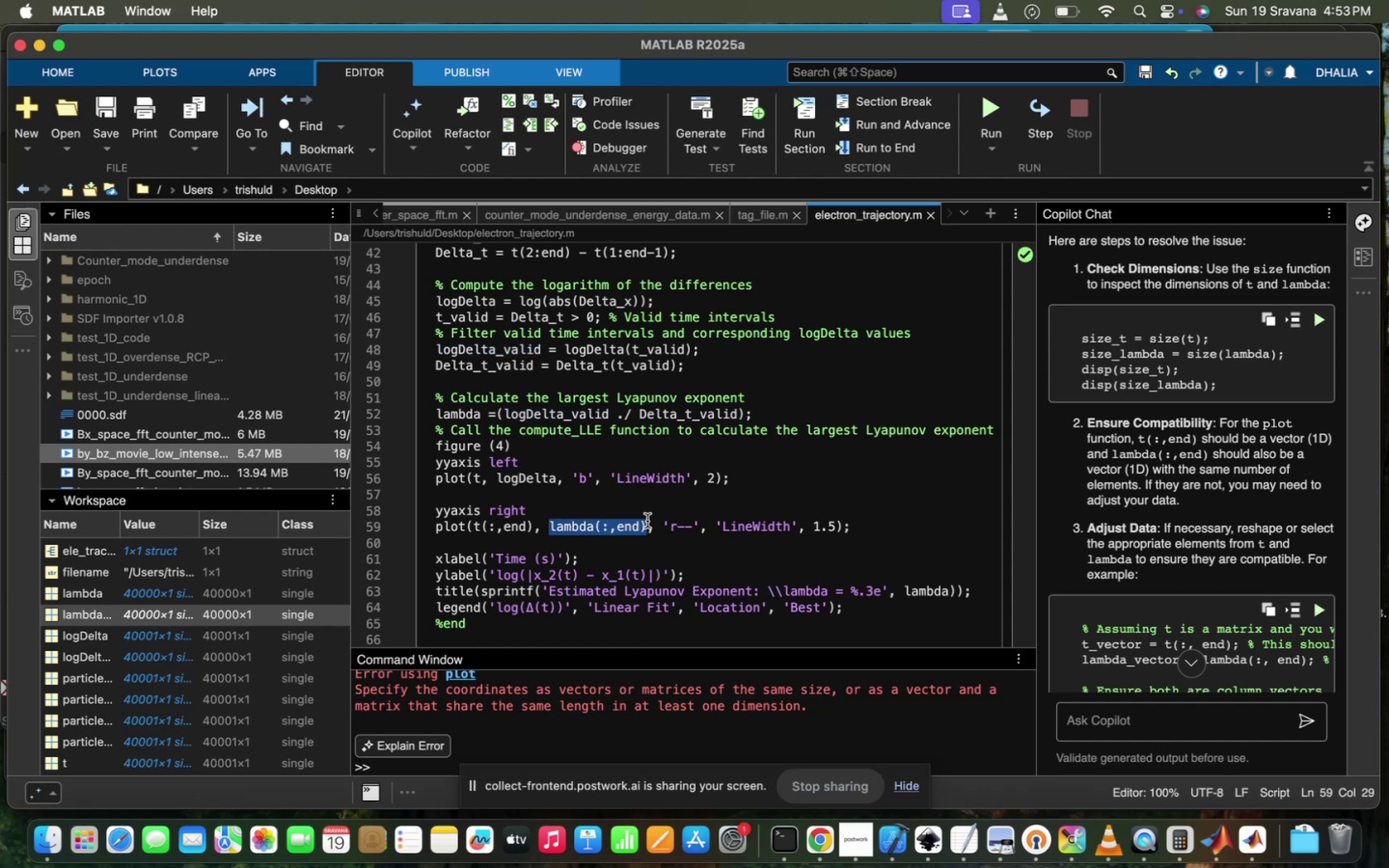 
key(Meta+CommandLeft)
 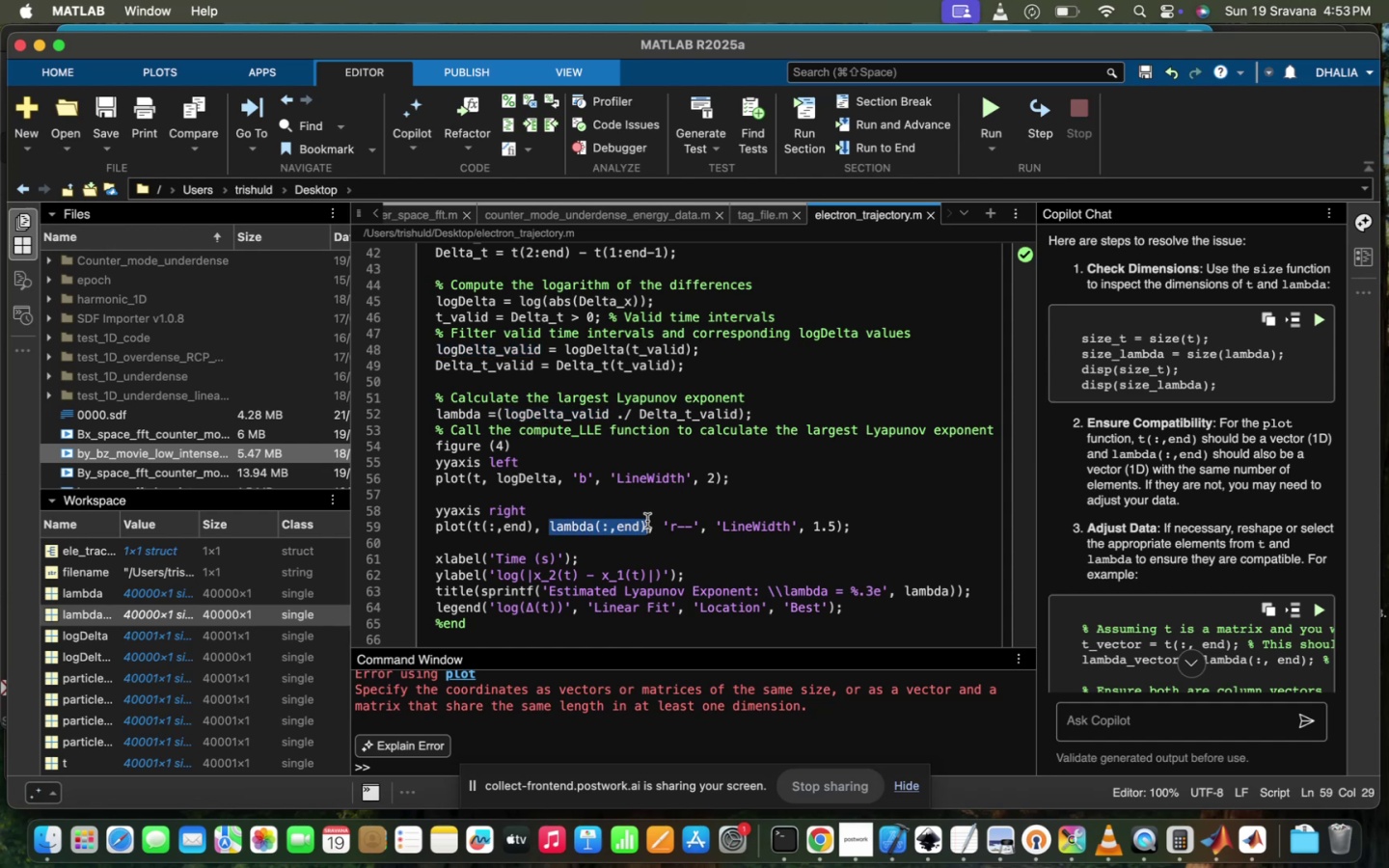 
key(Meta+C)
 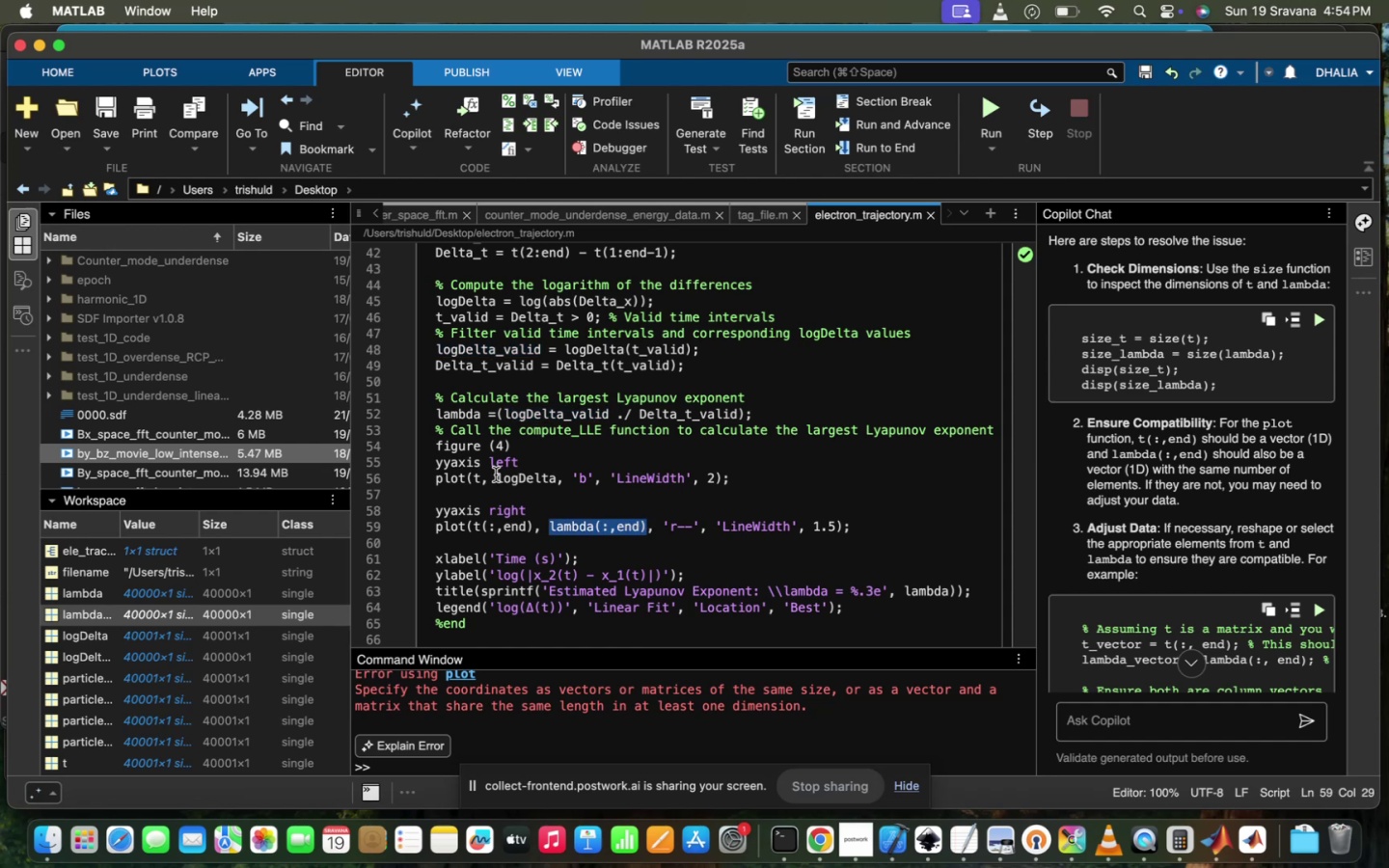 
left_click_drag(start_coordinate=[496, 475], to_coordinate=[557, 474])
 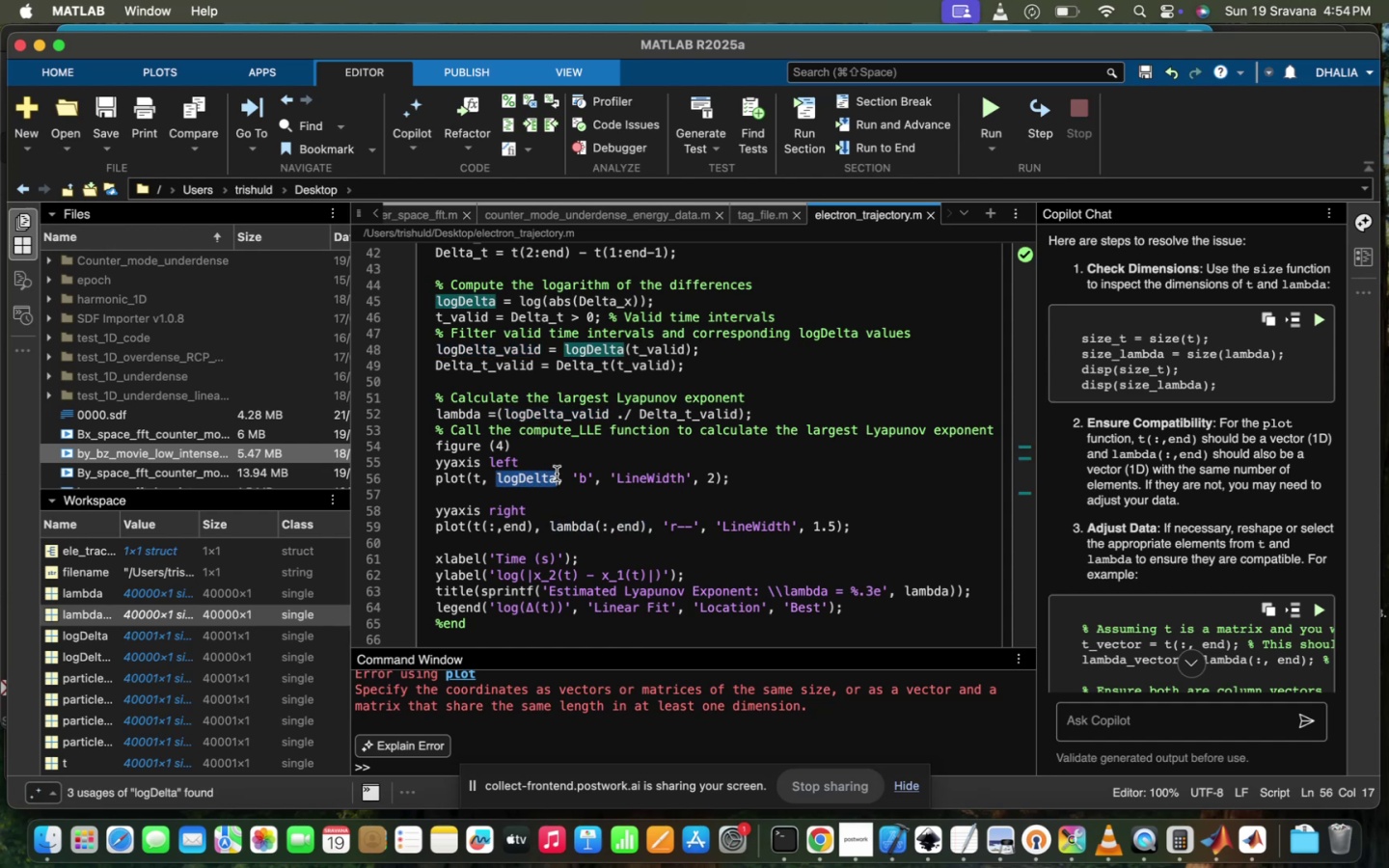 
key(Meta+V)
 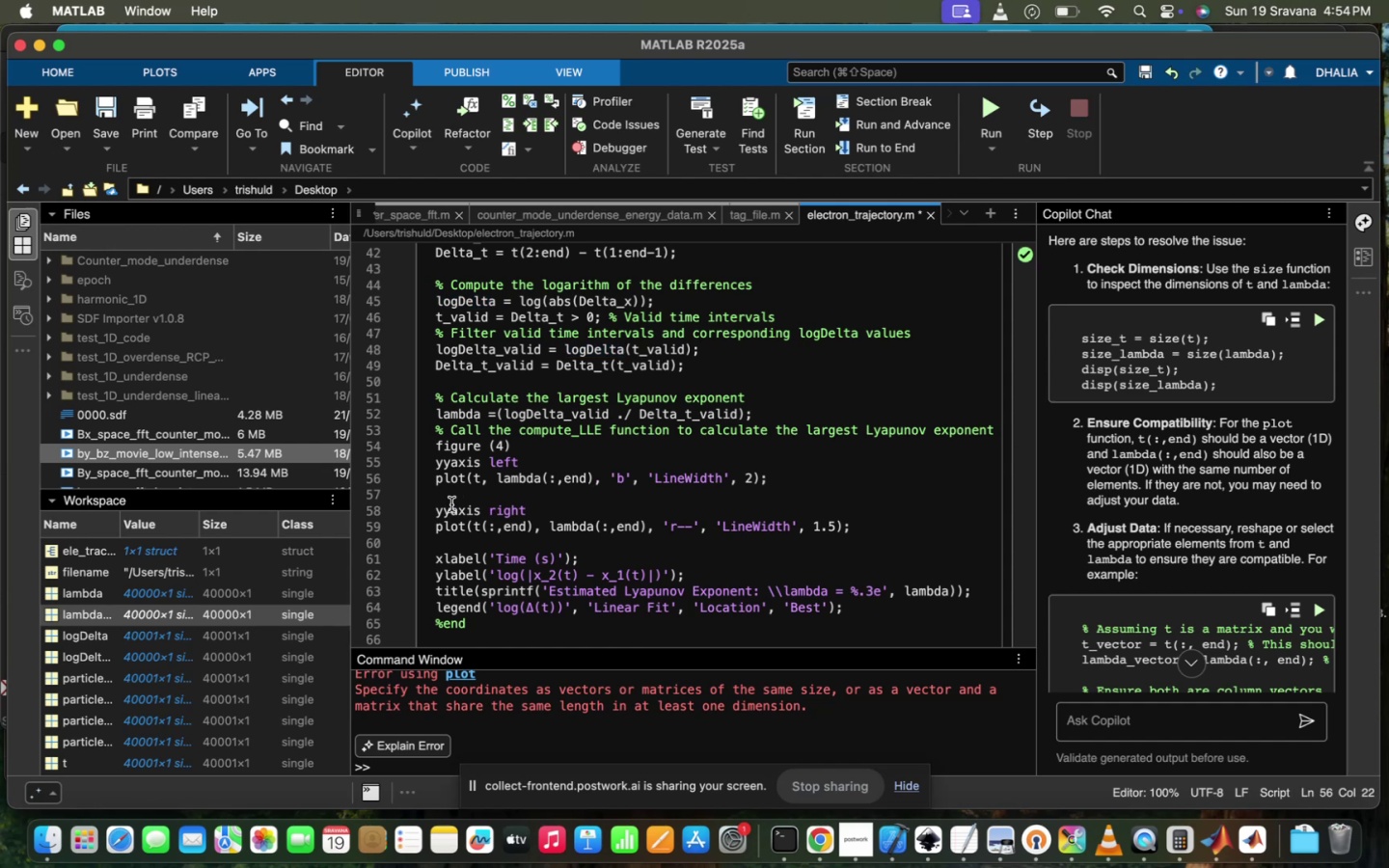 
left_click_drag(start_coordinate=[432, 491], to_coordinate=[908, 534])
 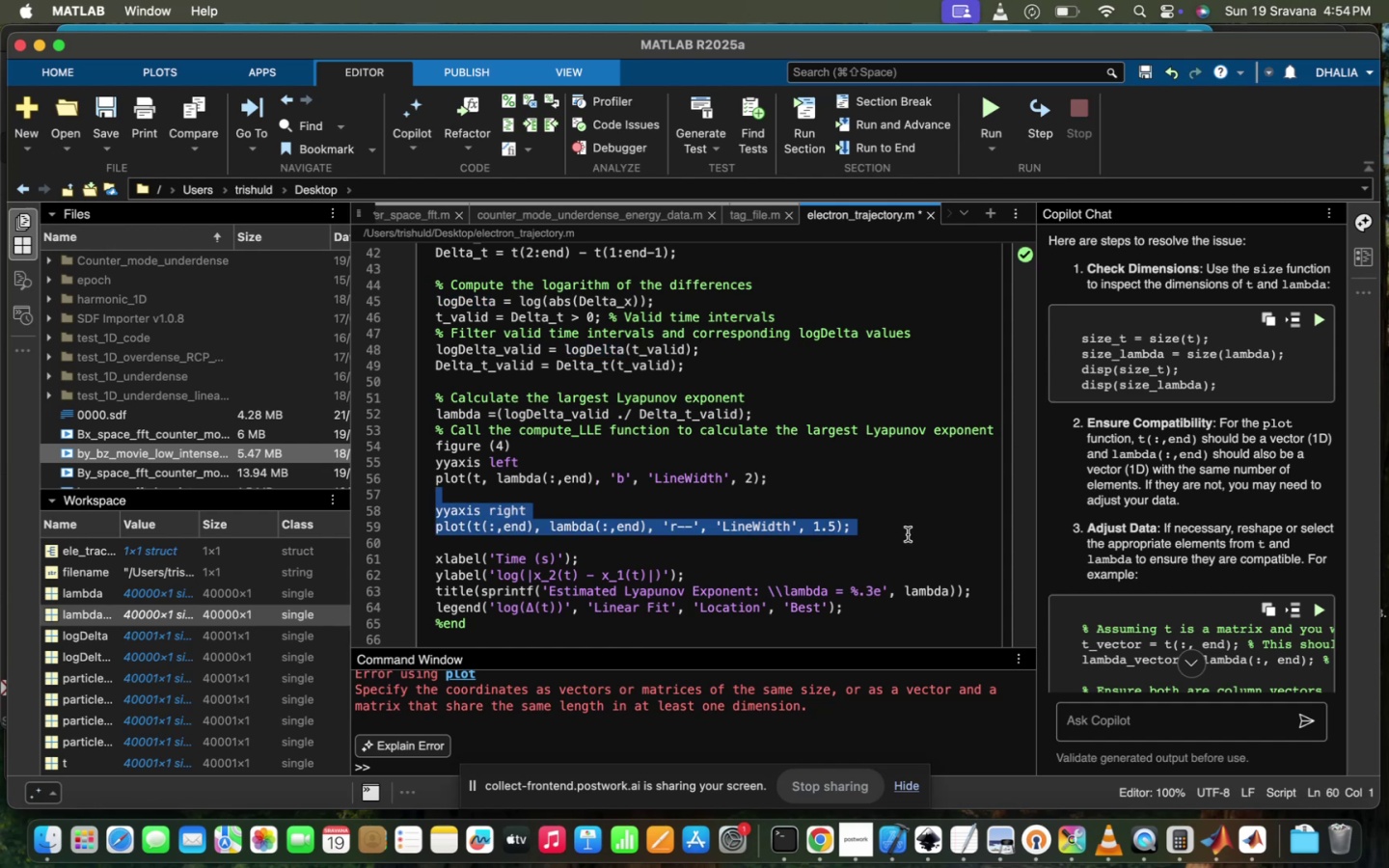 
key(Meta+Slash)
 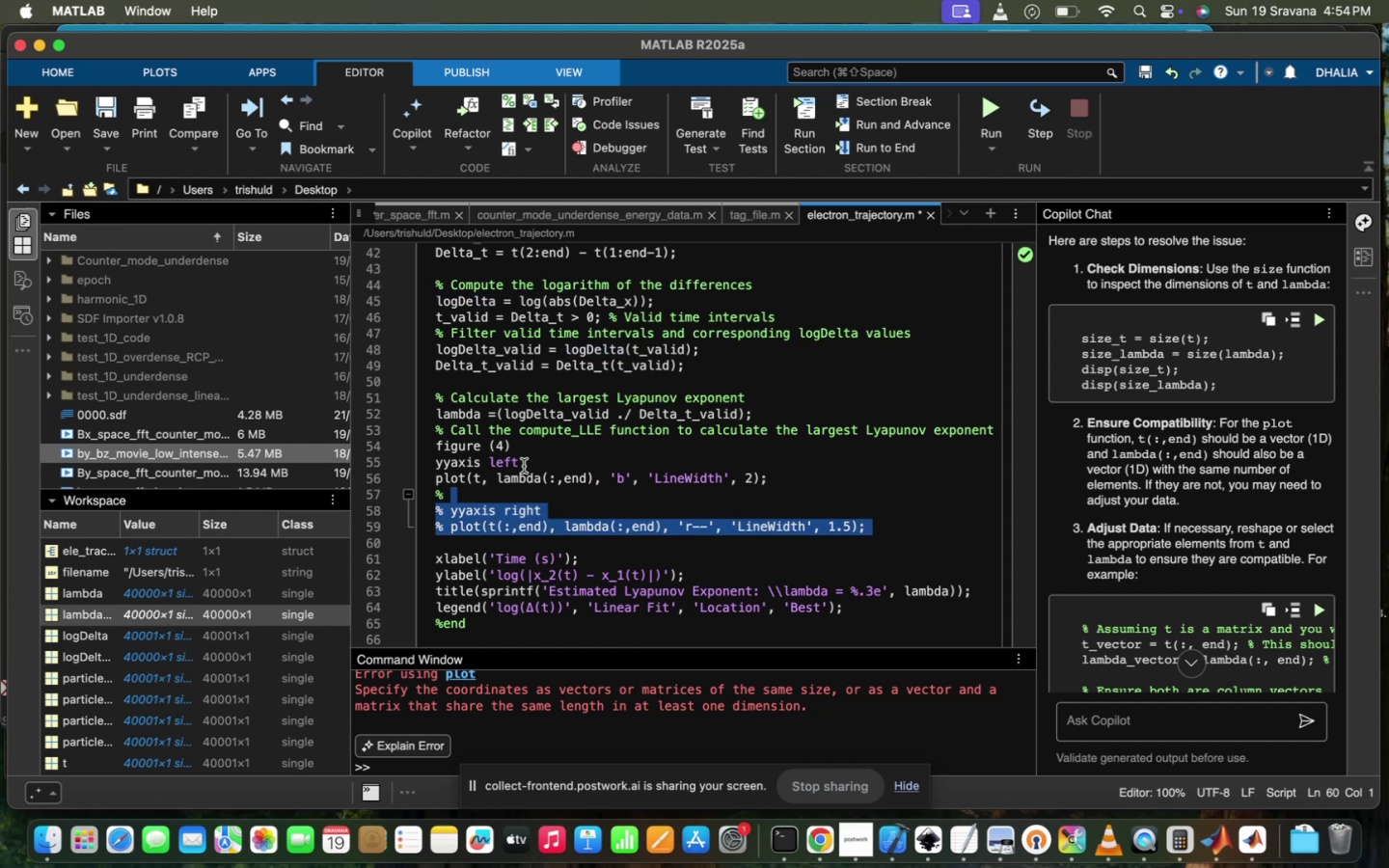 
left_click_drag(start_coordinate=[525, 463], to_coordinate=[418, 460])
 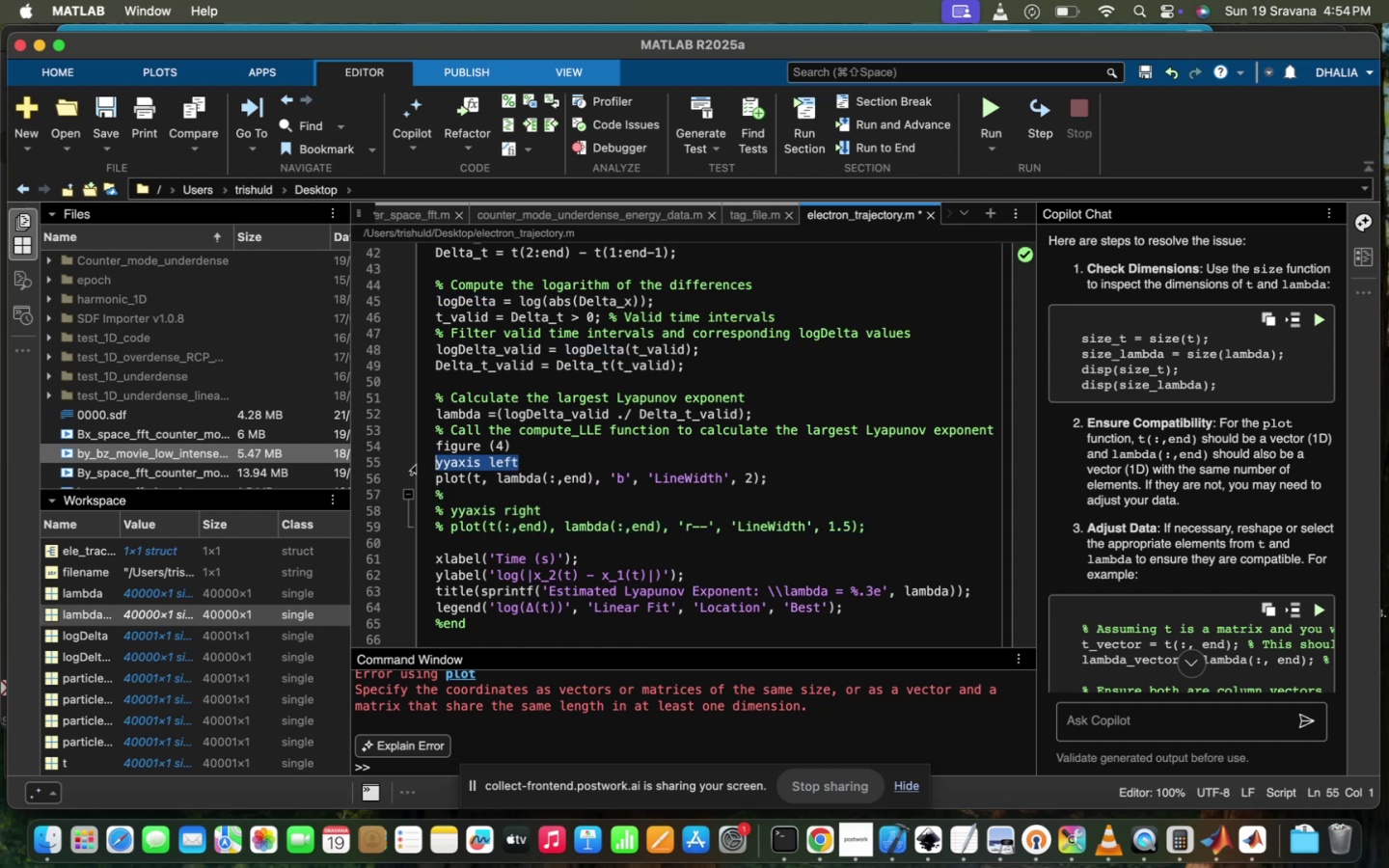 
key(Meta+Slash)
 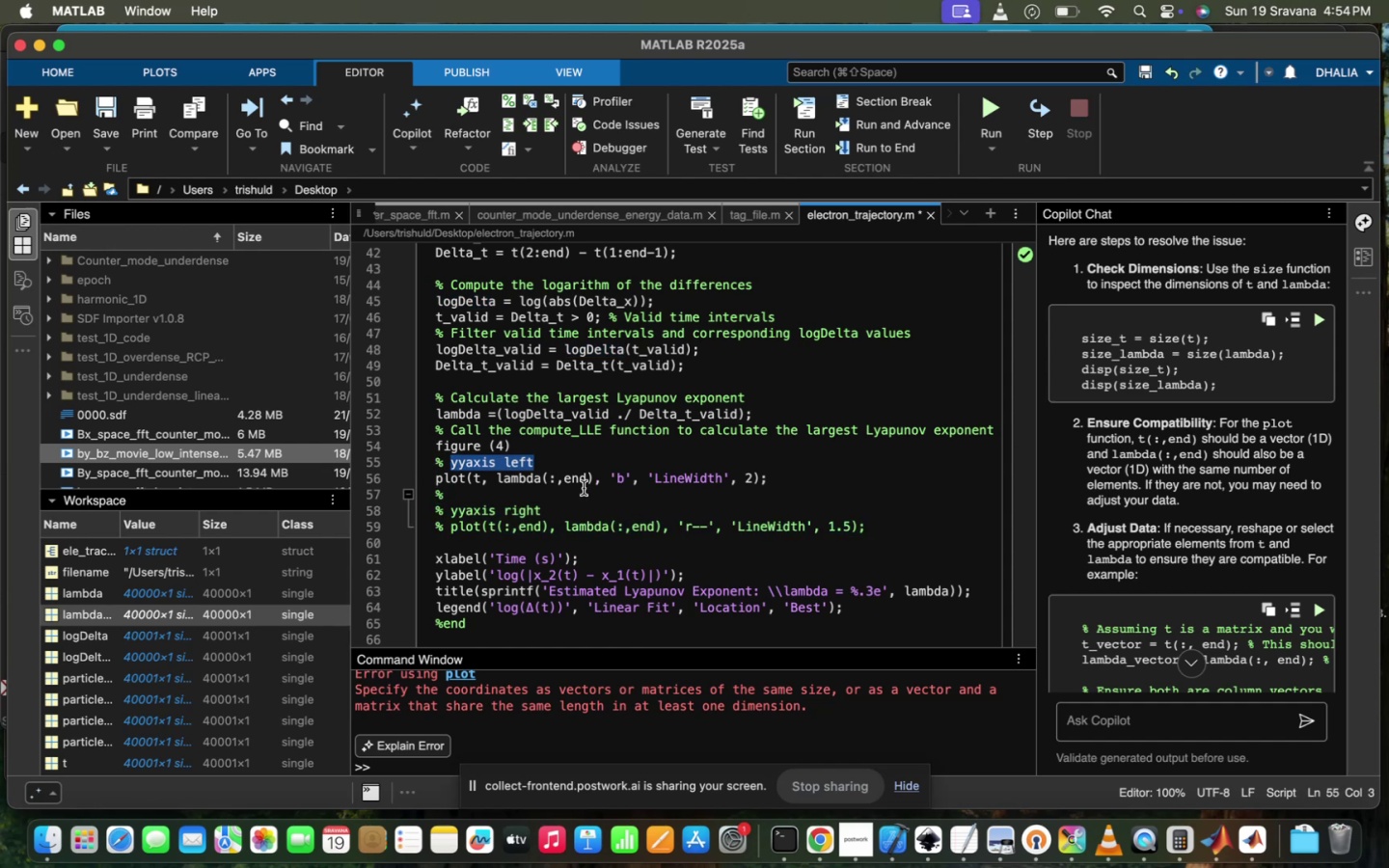 
left_click([584, 488])
 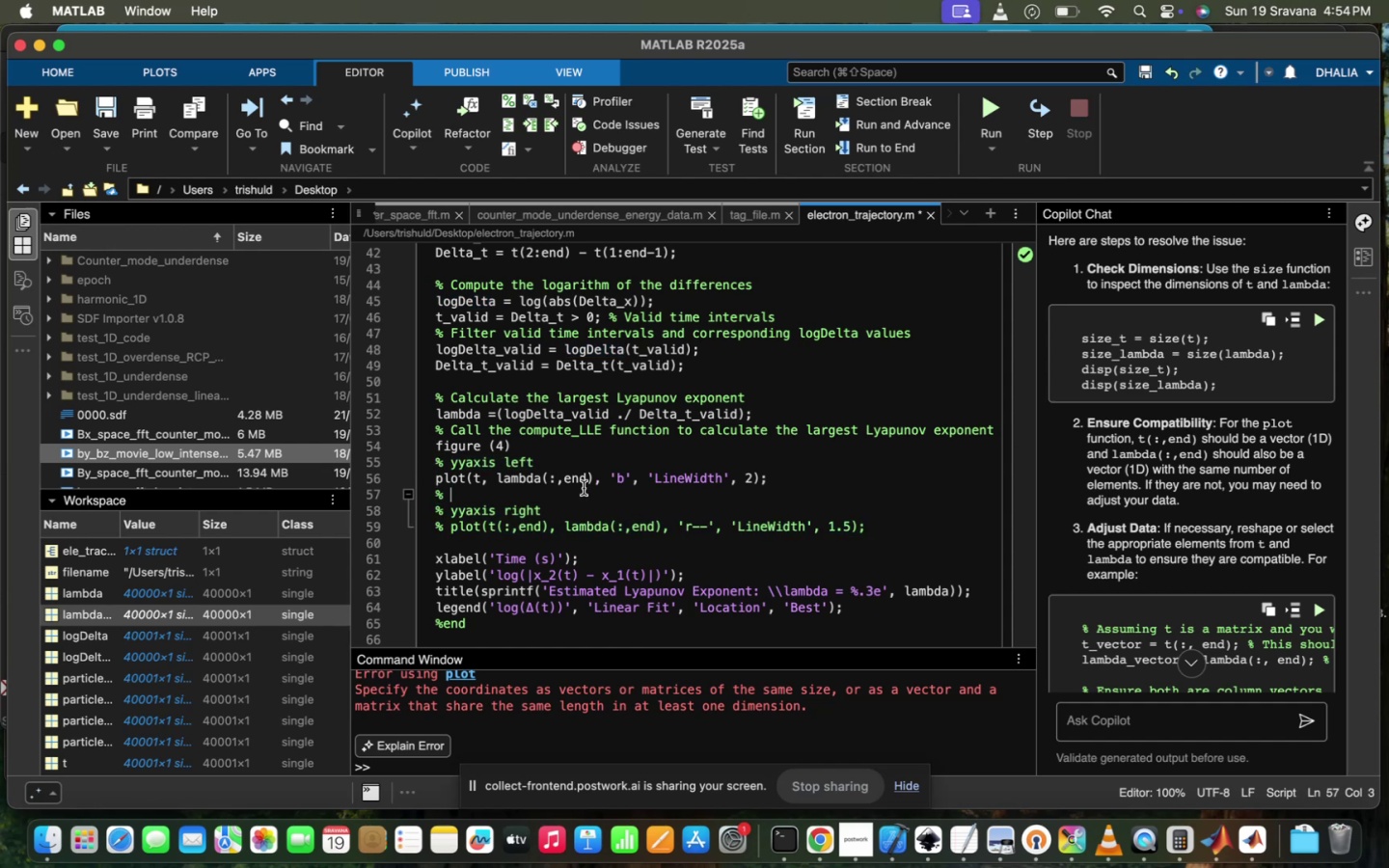 
scroll: coordinate [584, 488], scroll_direction: down, amount: 15.0
 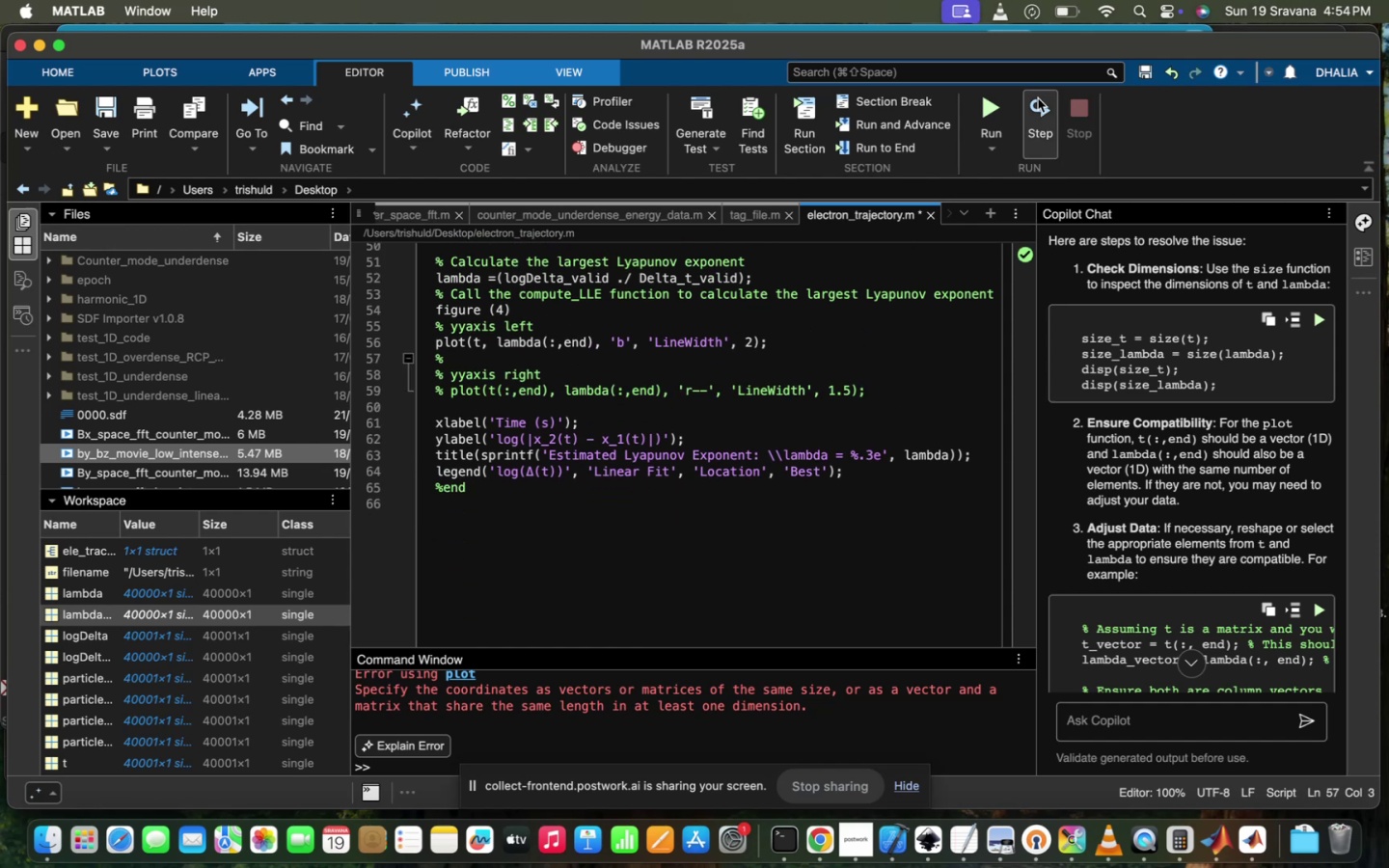 
left_click([990, 95])
 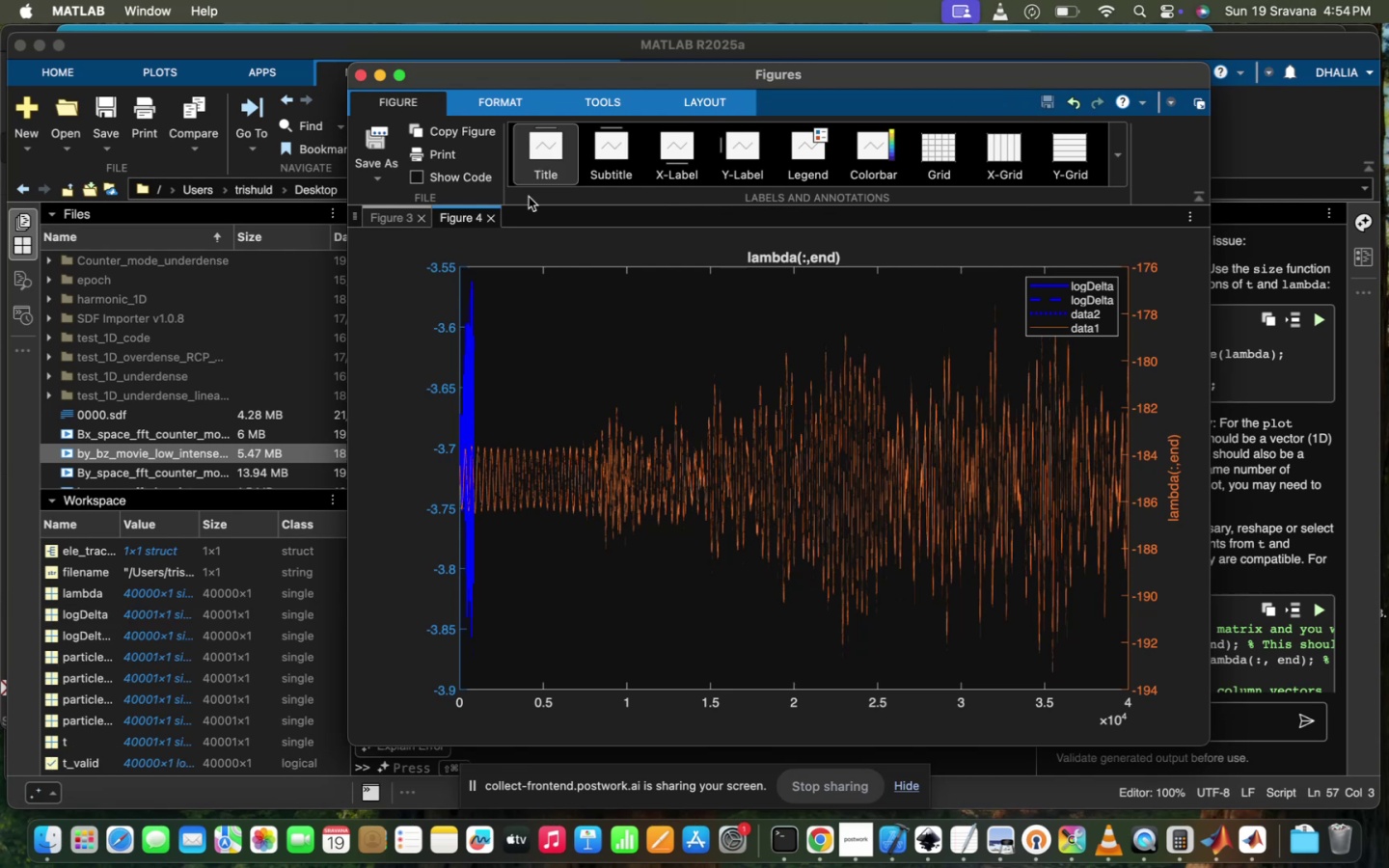 
left_click([393, 759])
 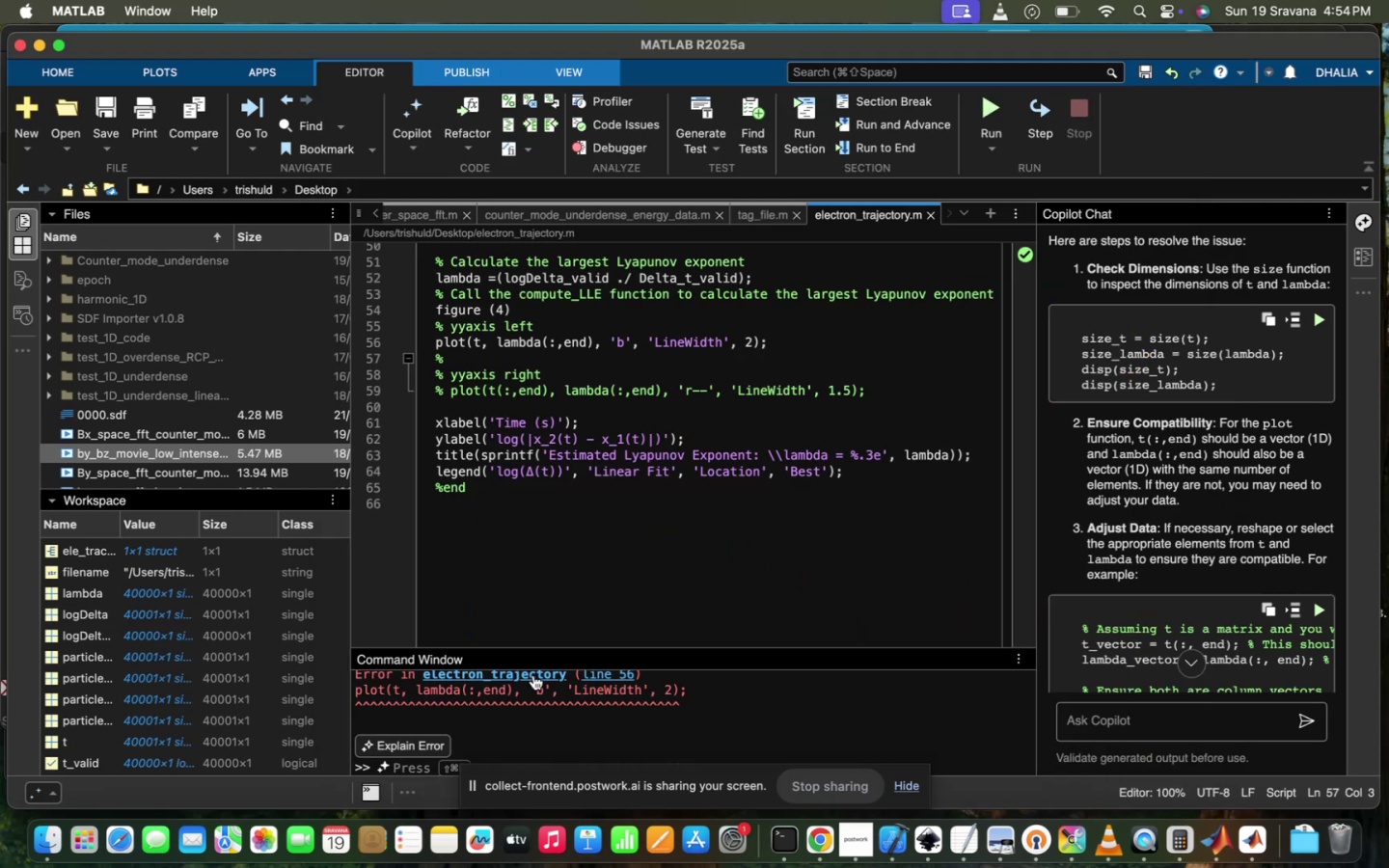 
scroll: coordinate [531, 680], scroll_direction: up, amount: 26.0
 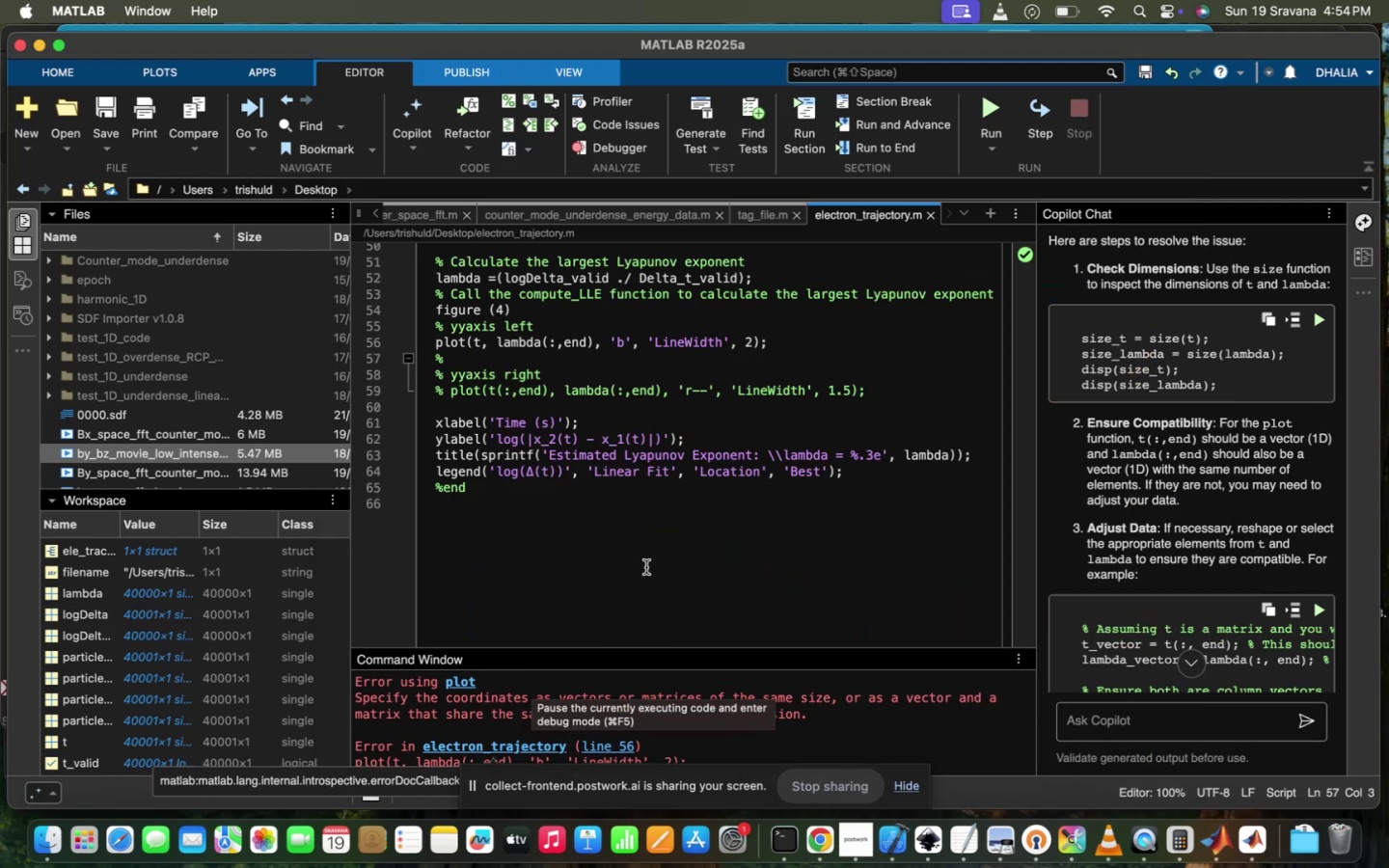 
left_click([648, 565])
 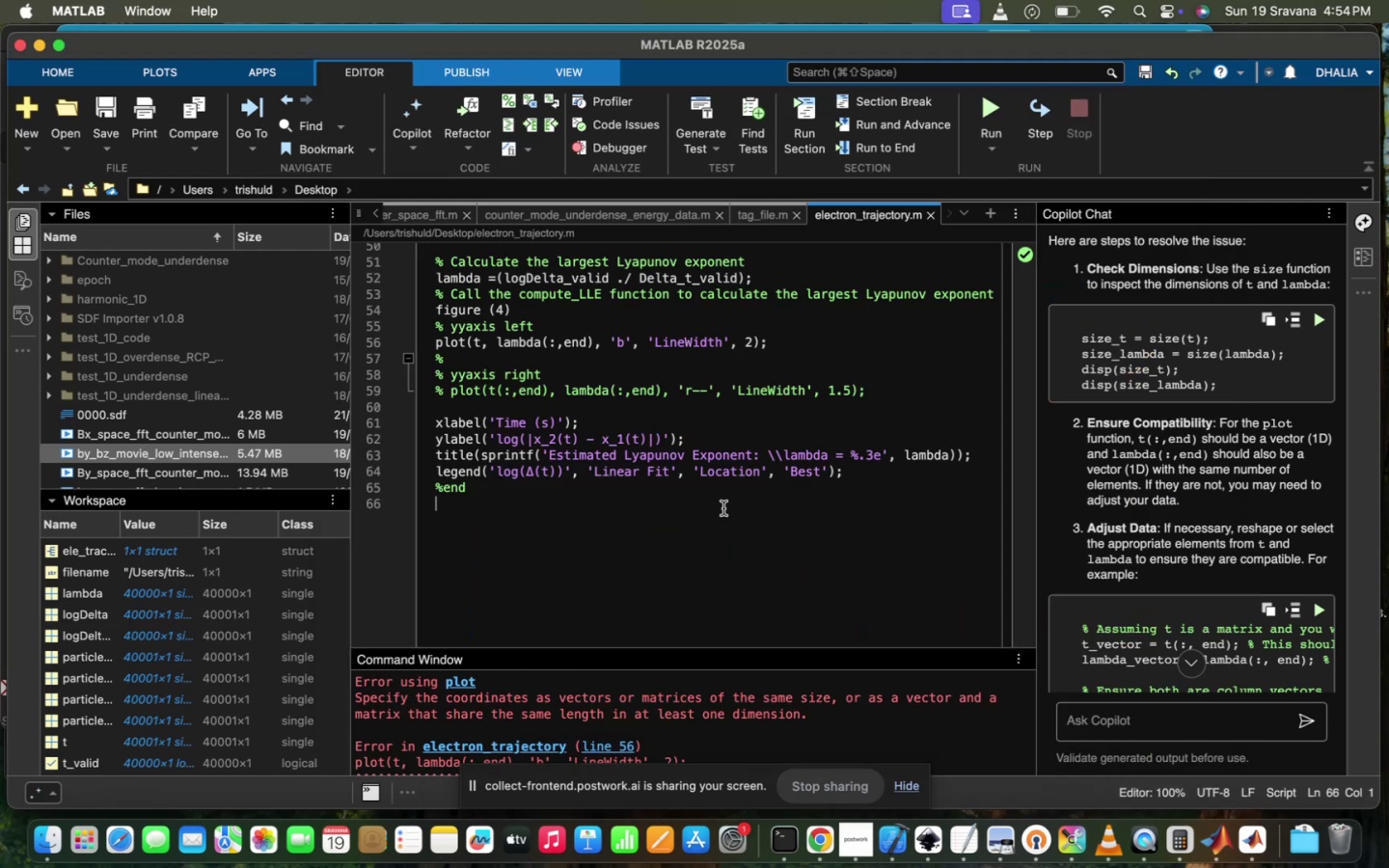 
scroll: coordinate [587, 726], scroll_direction: down, amount: 7.0
 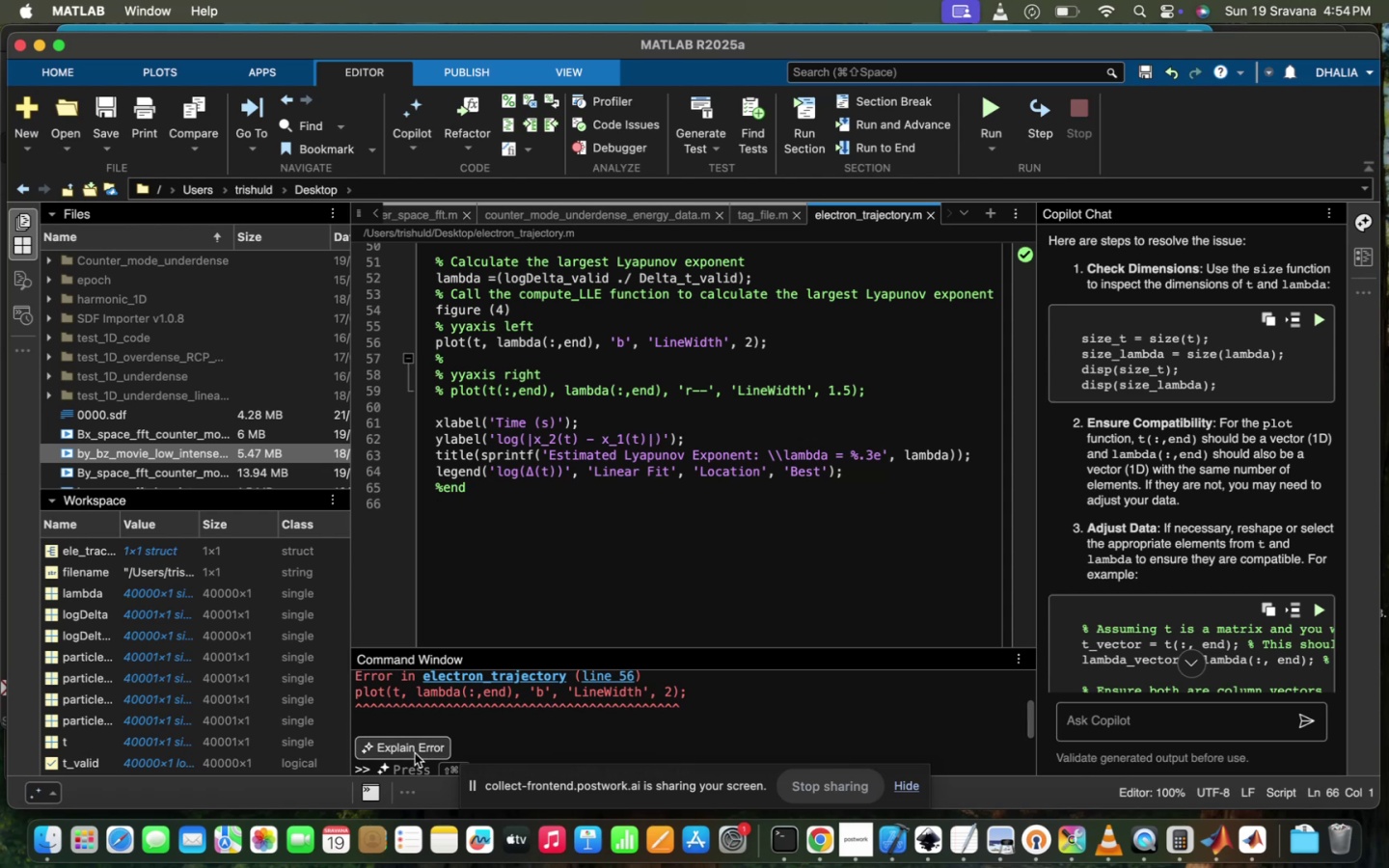 
left_click([415, 753])
 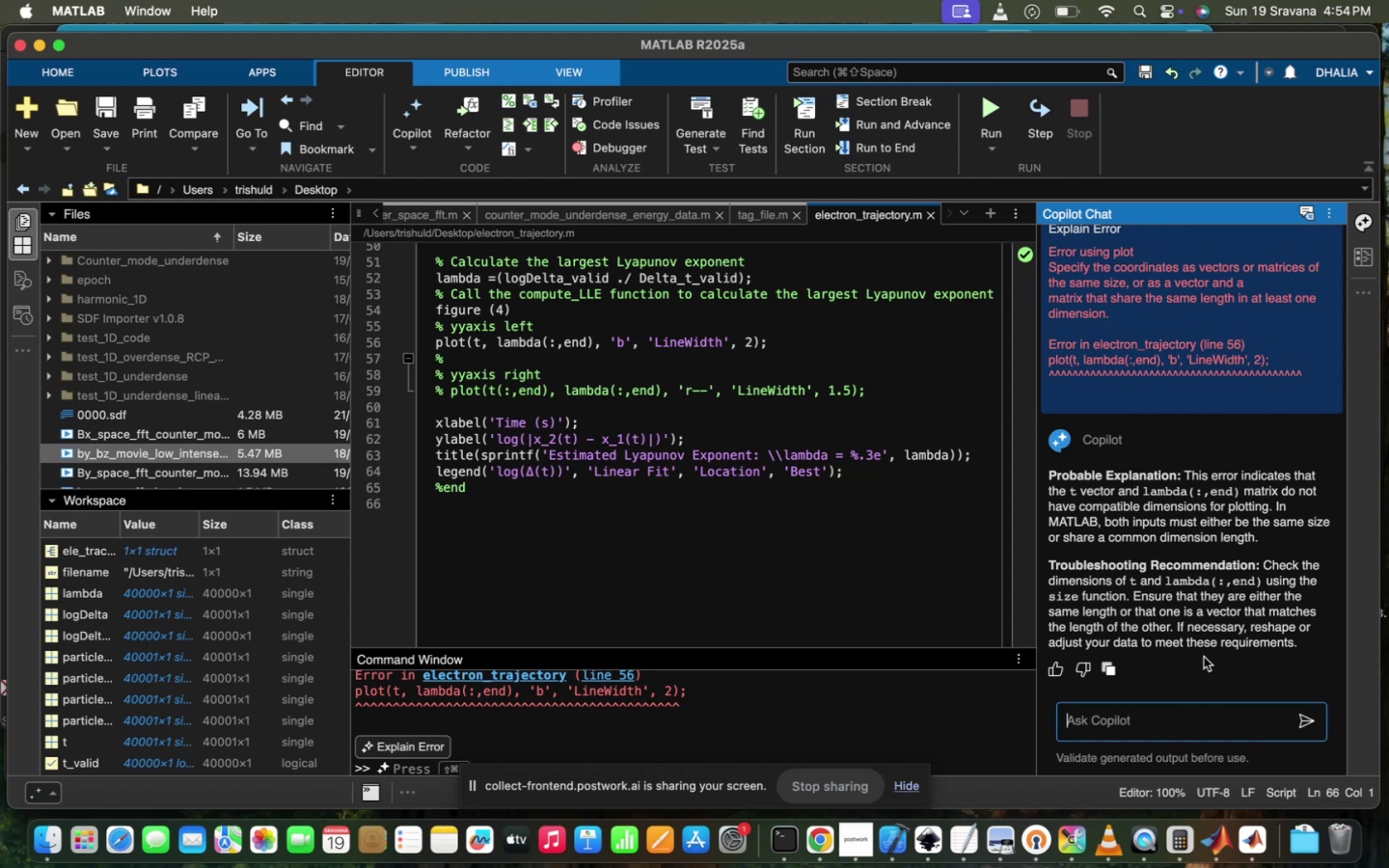 
wait(19.6)
 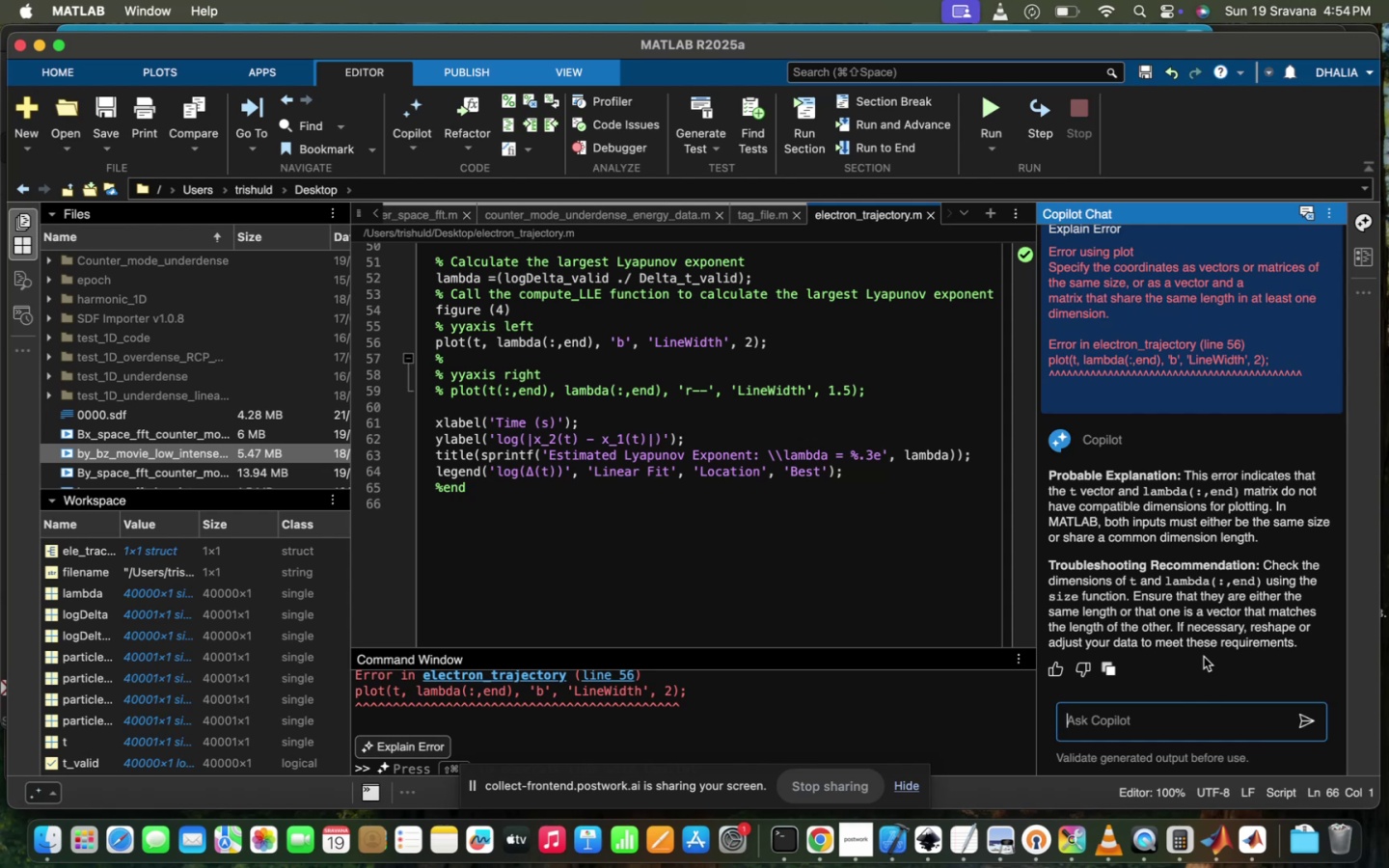 
scroll: coordinate [552, 498], scroll_direction: up, amount: 13.0
 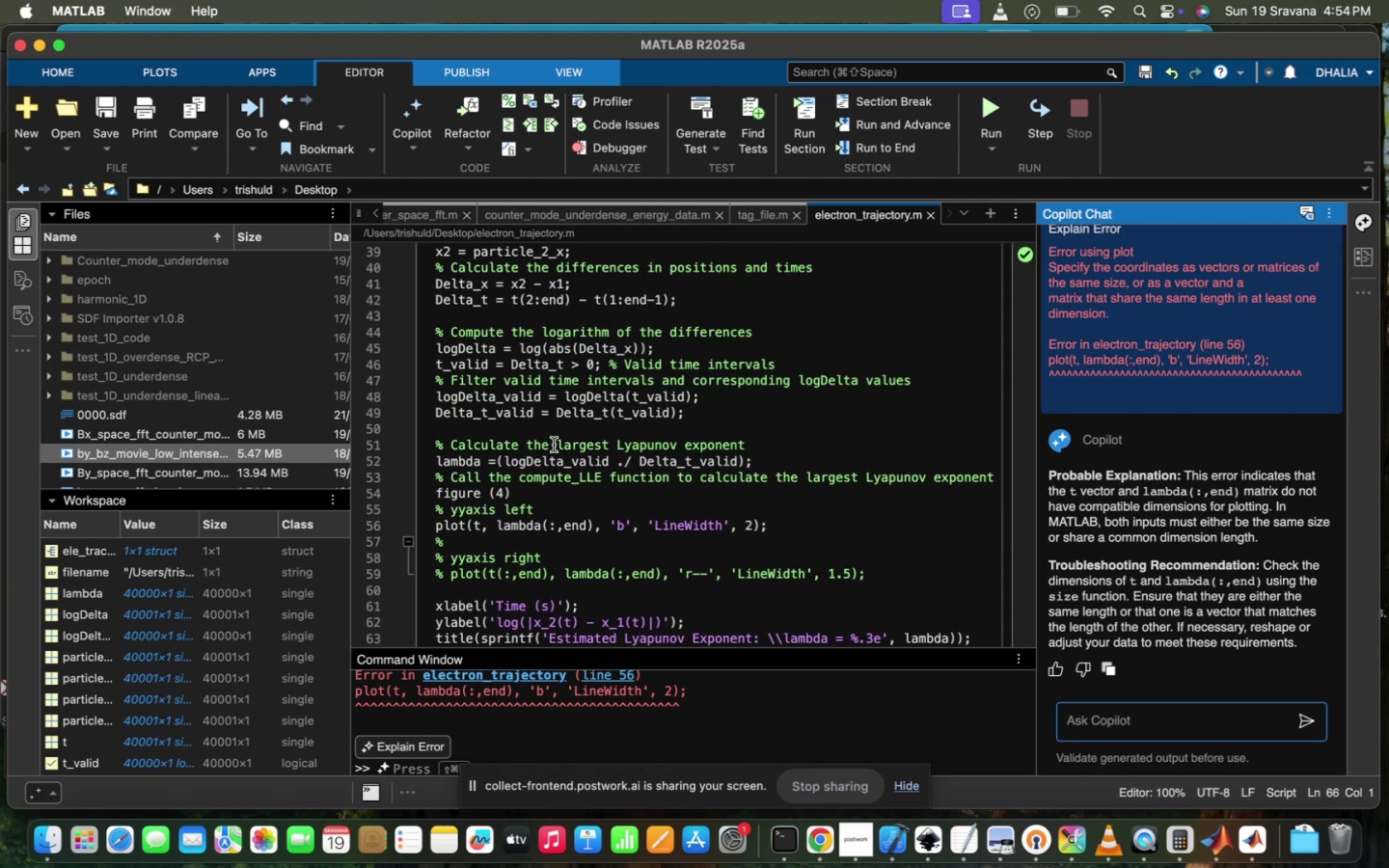 
wait(5.12)
 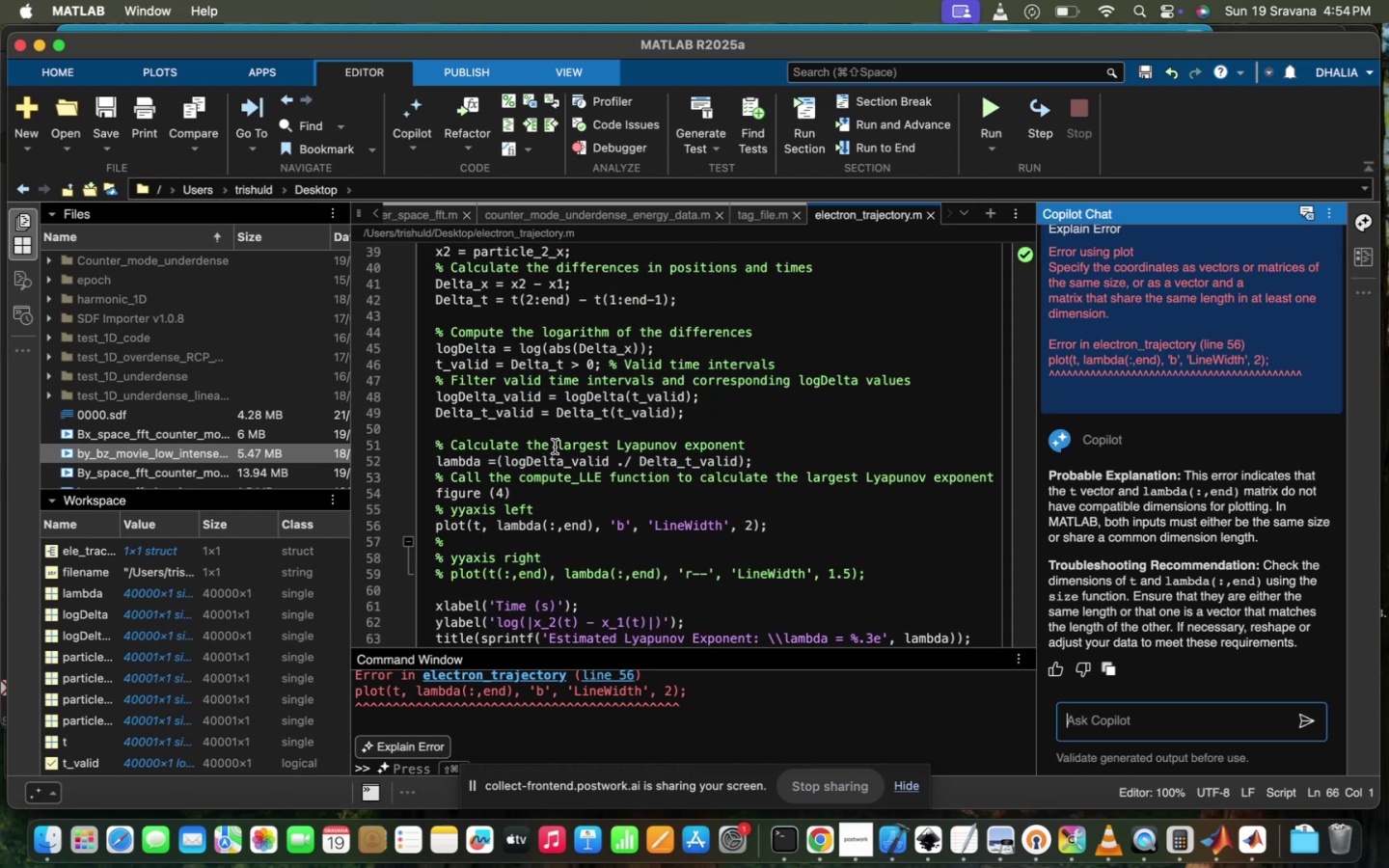 
scroll: coordinate [286, 677], scroll_direction: down, amount: 23.0
 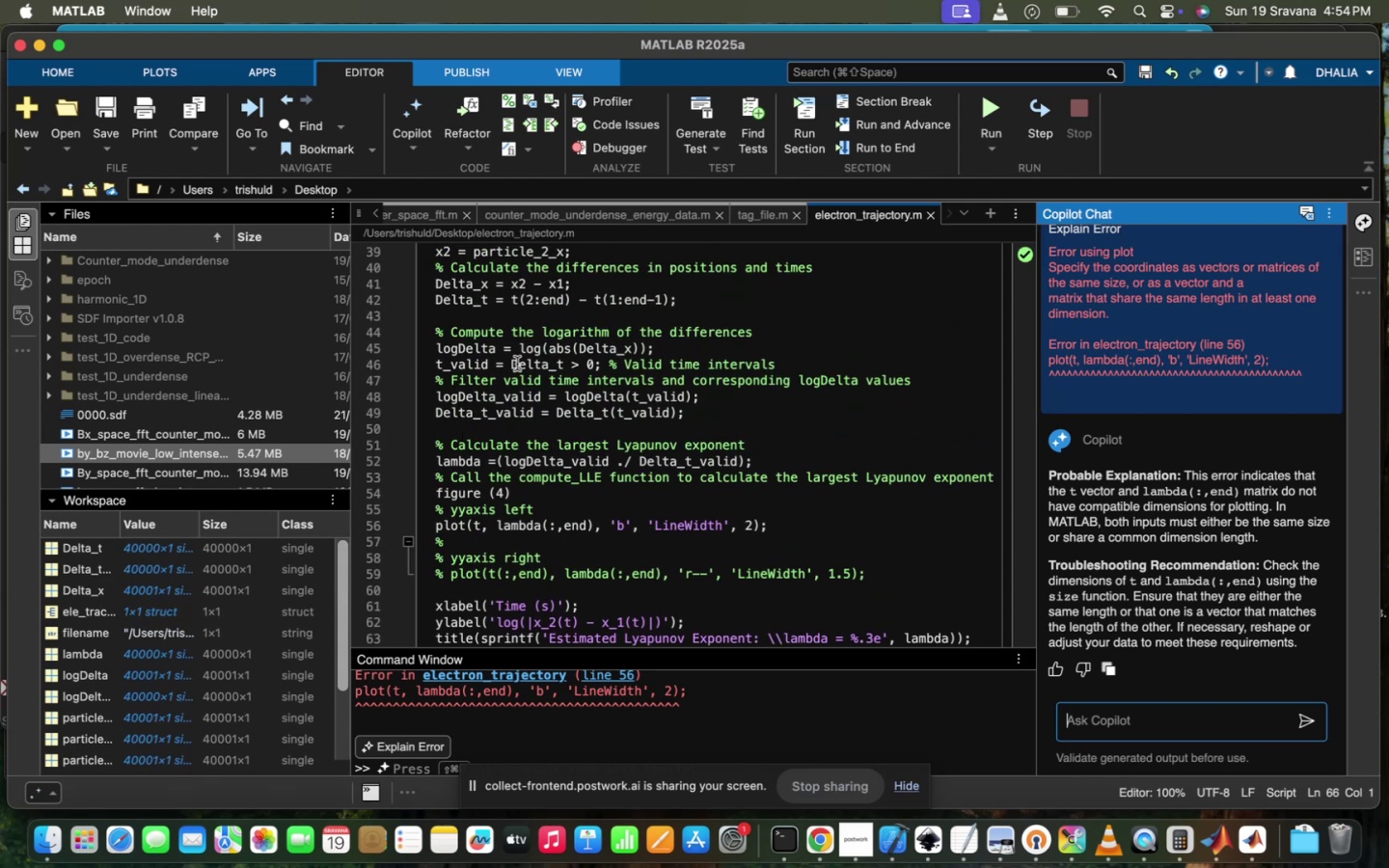 
scroll: coordinate [517, 364], scroll_direction: up, amount: 8.0
 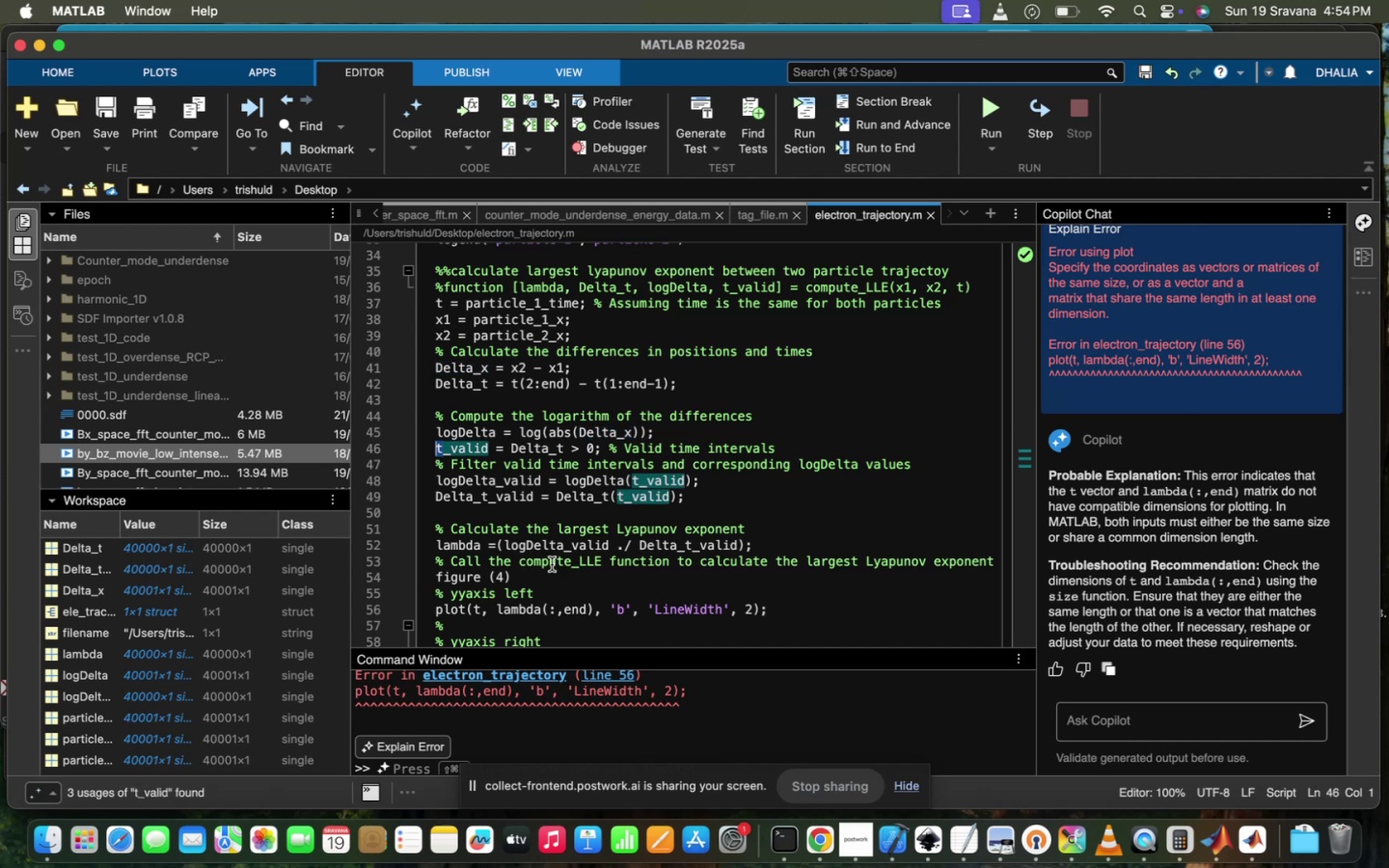 
wait(10.55)
 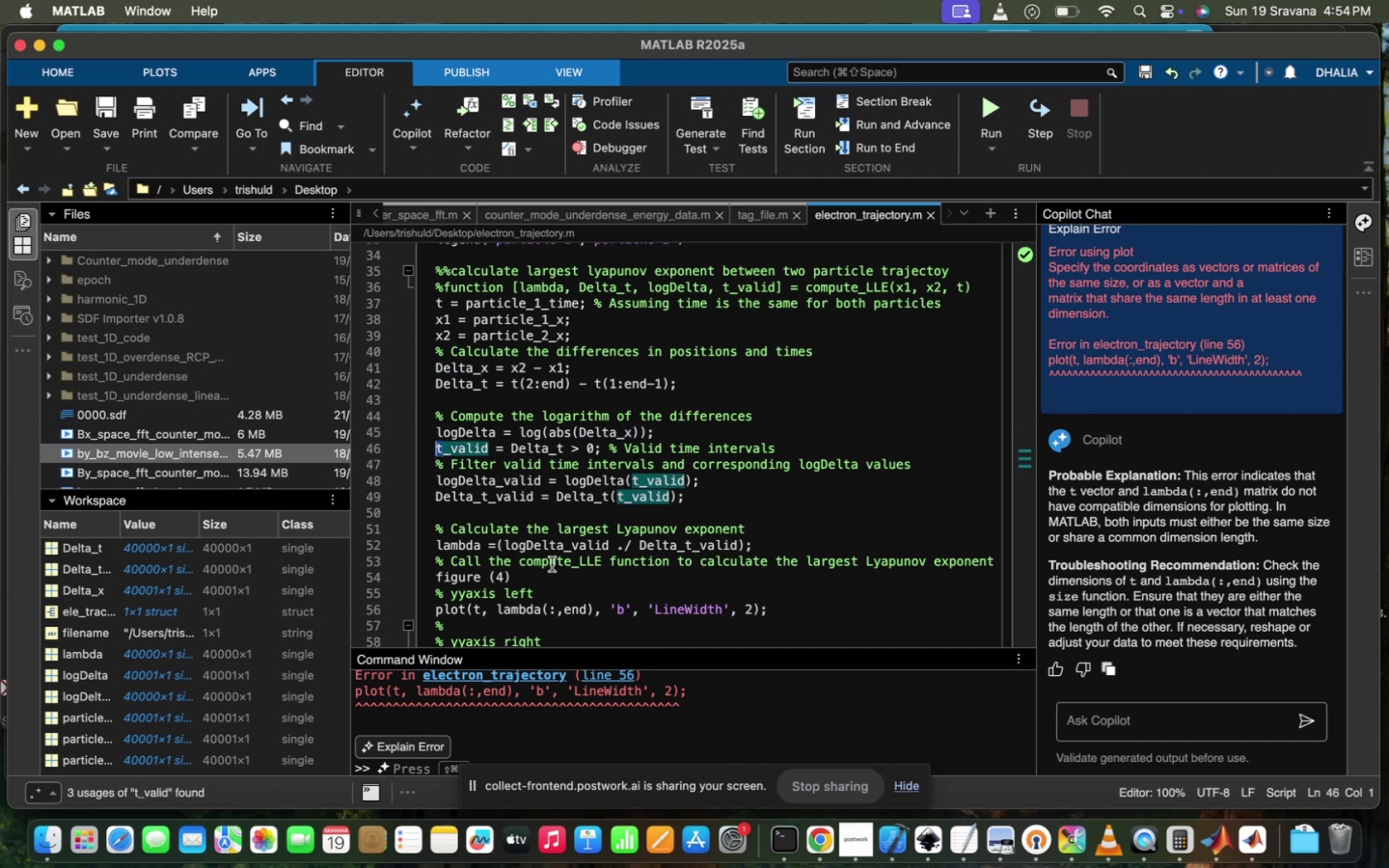 
scroll: coordinate [552, 564], scroll_direction: down, amount: 8.0
 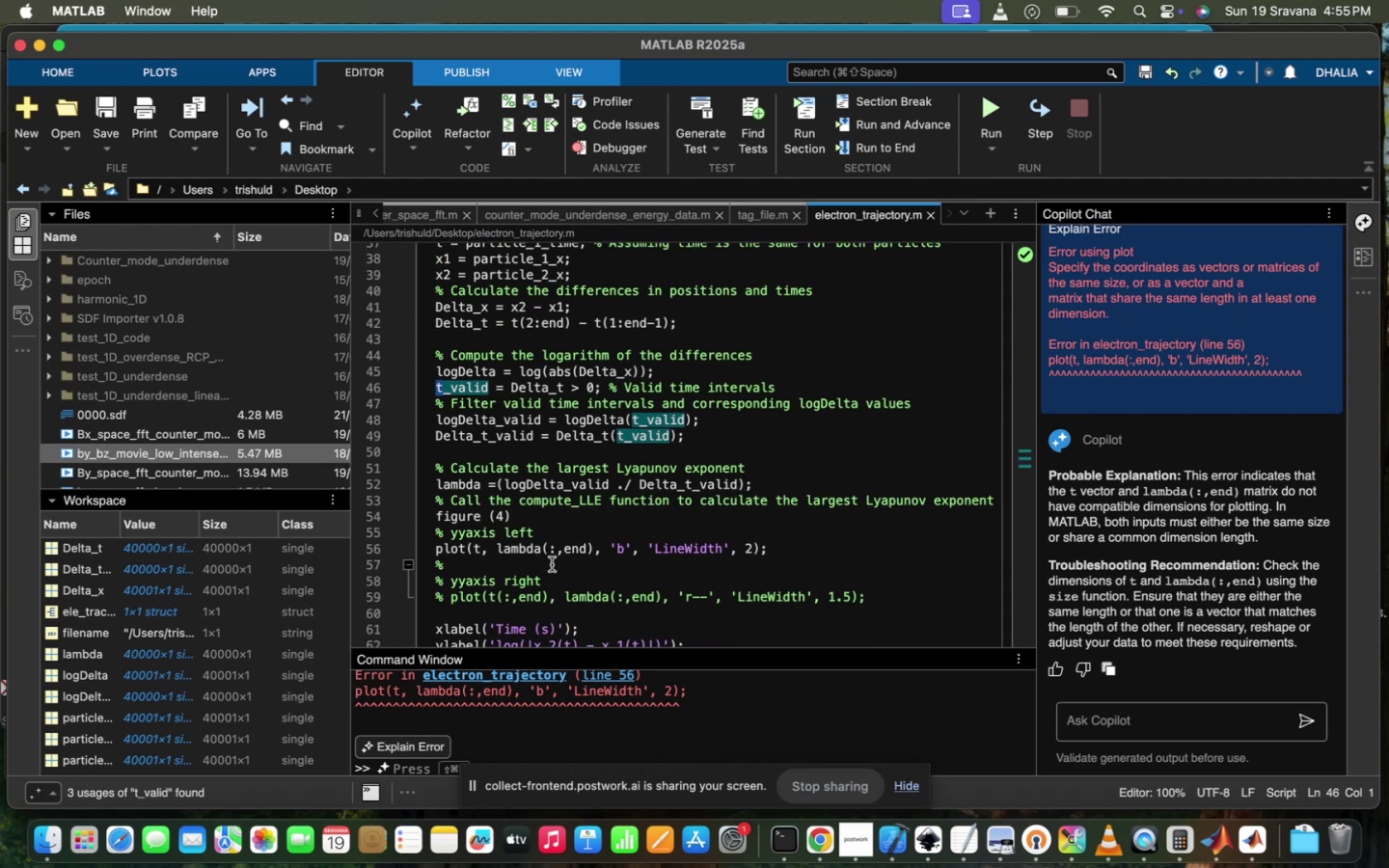 
wait(6.22)
 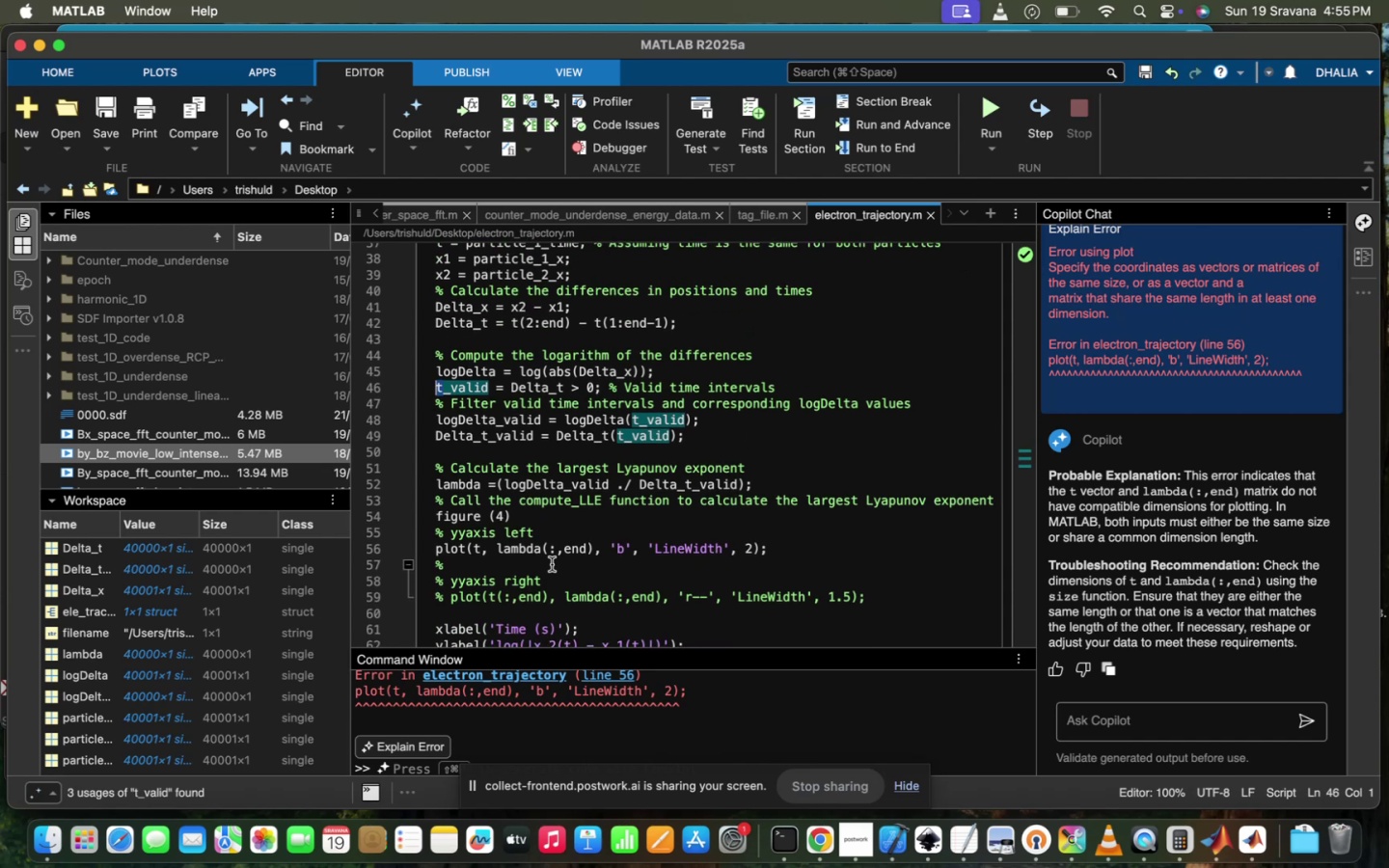 
left_click([497, 480])
 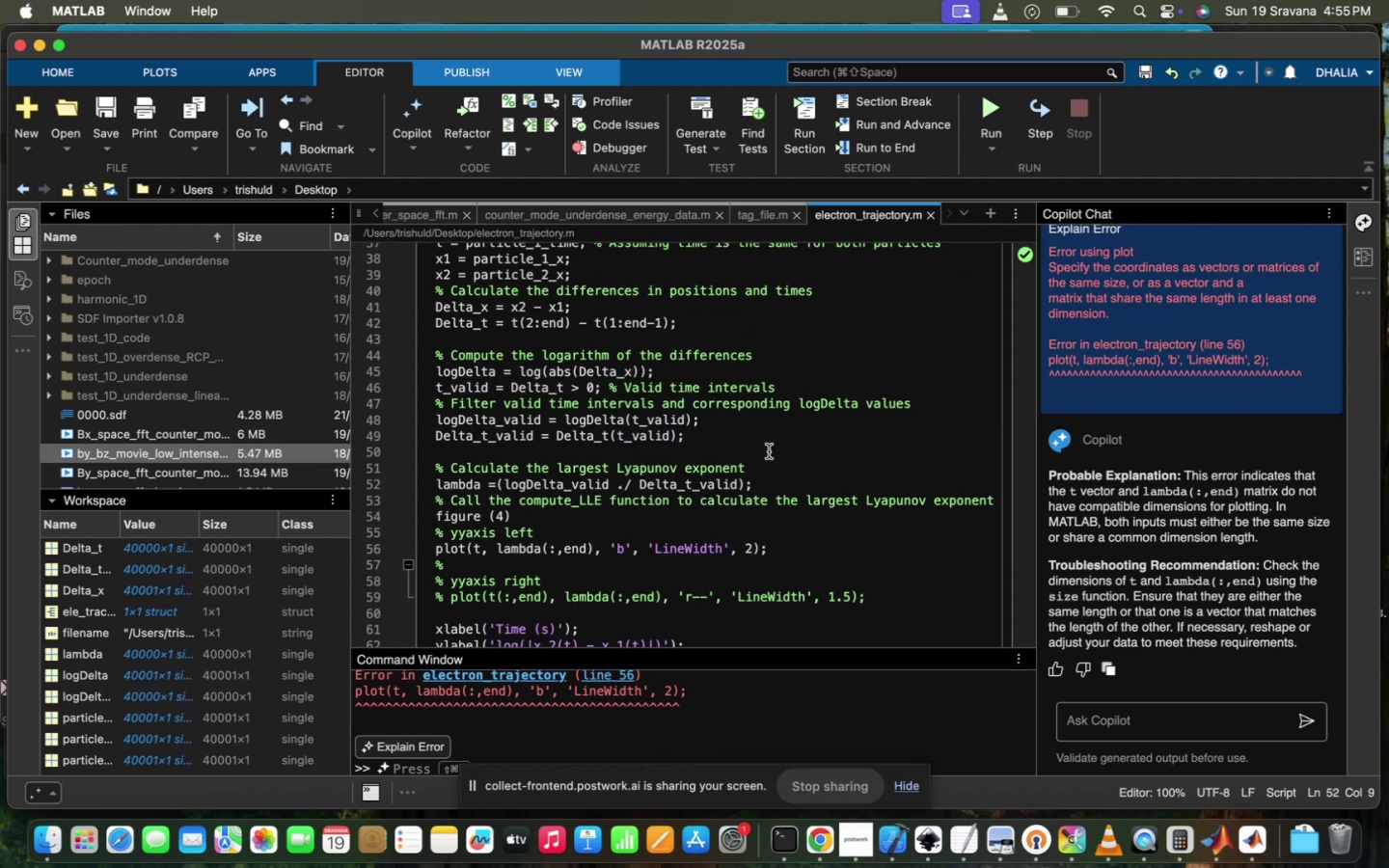 
left_click([760, 462])
 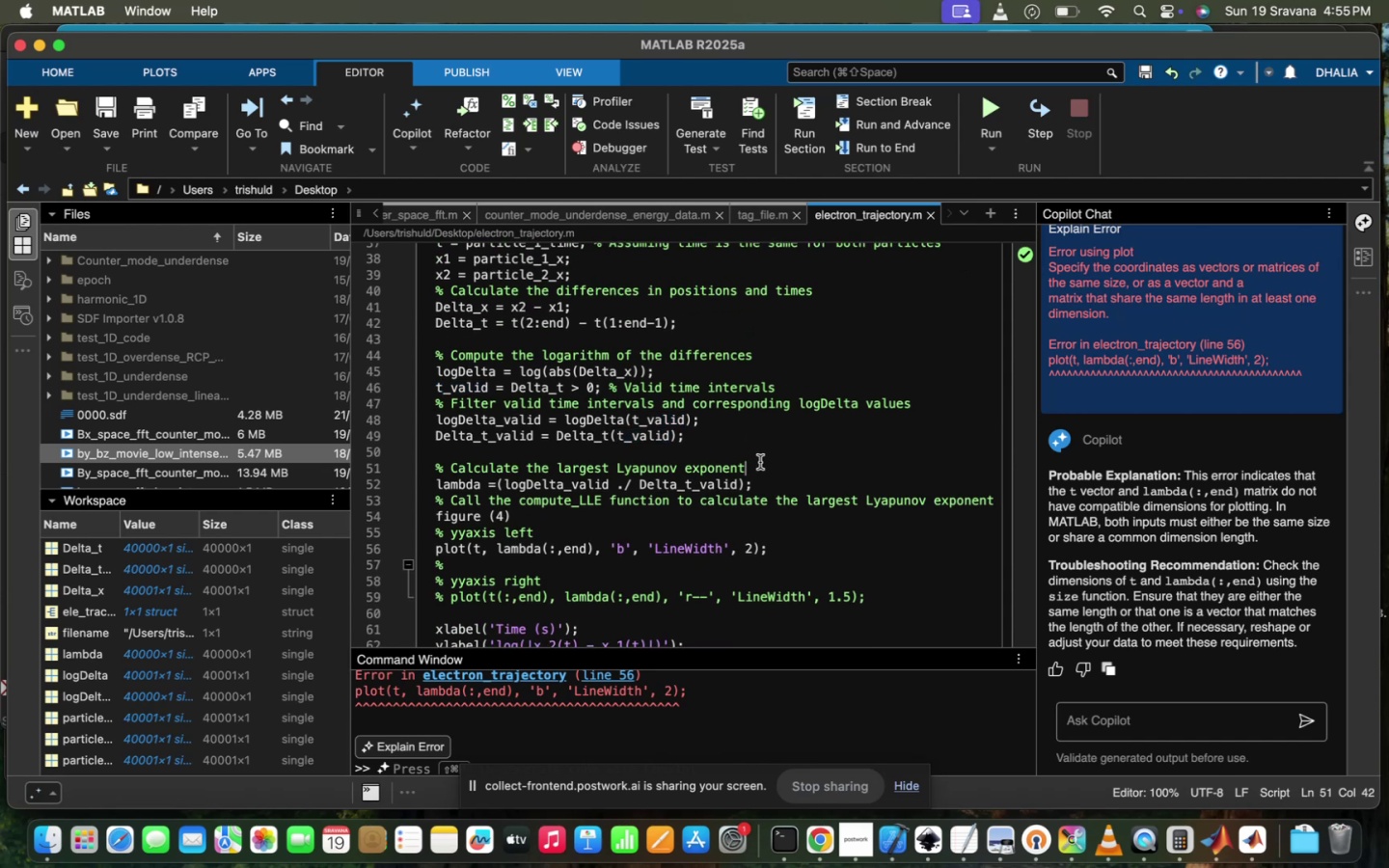 
key(Enter)
 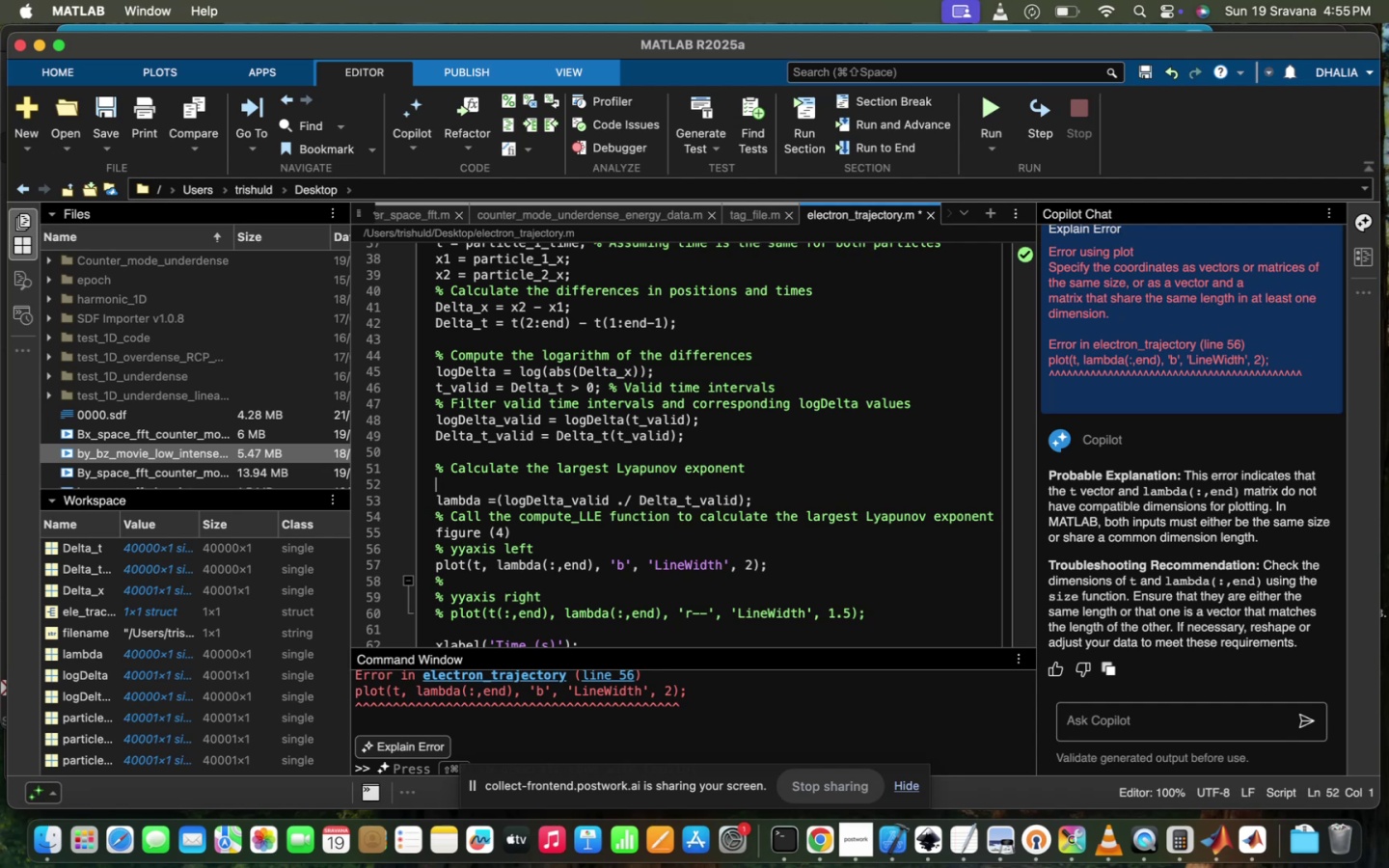 
type(lambda=[)
 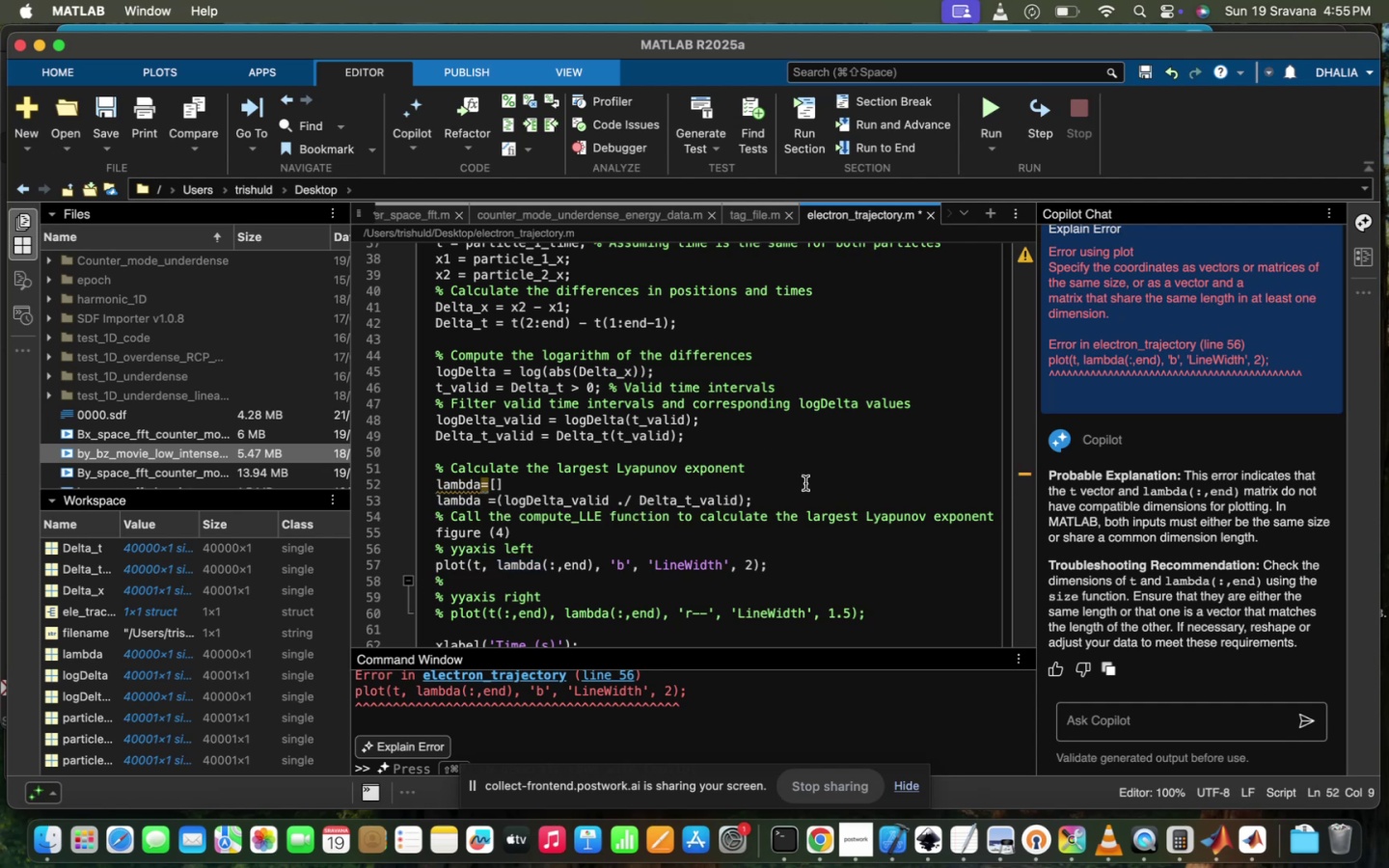 
left_click([786, 525])
 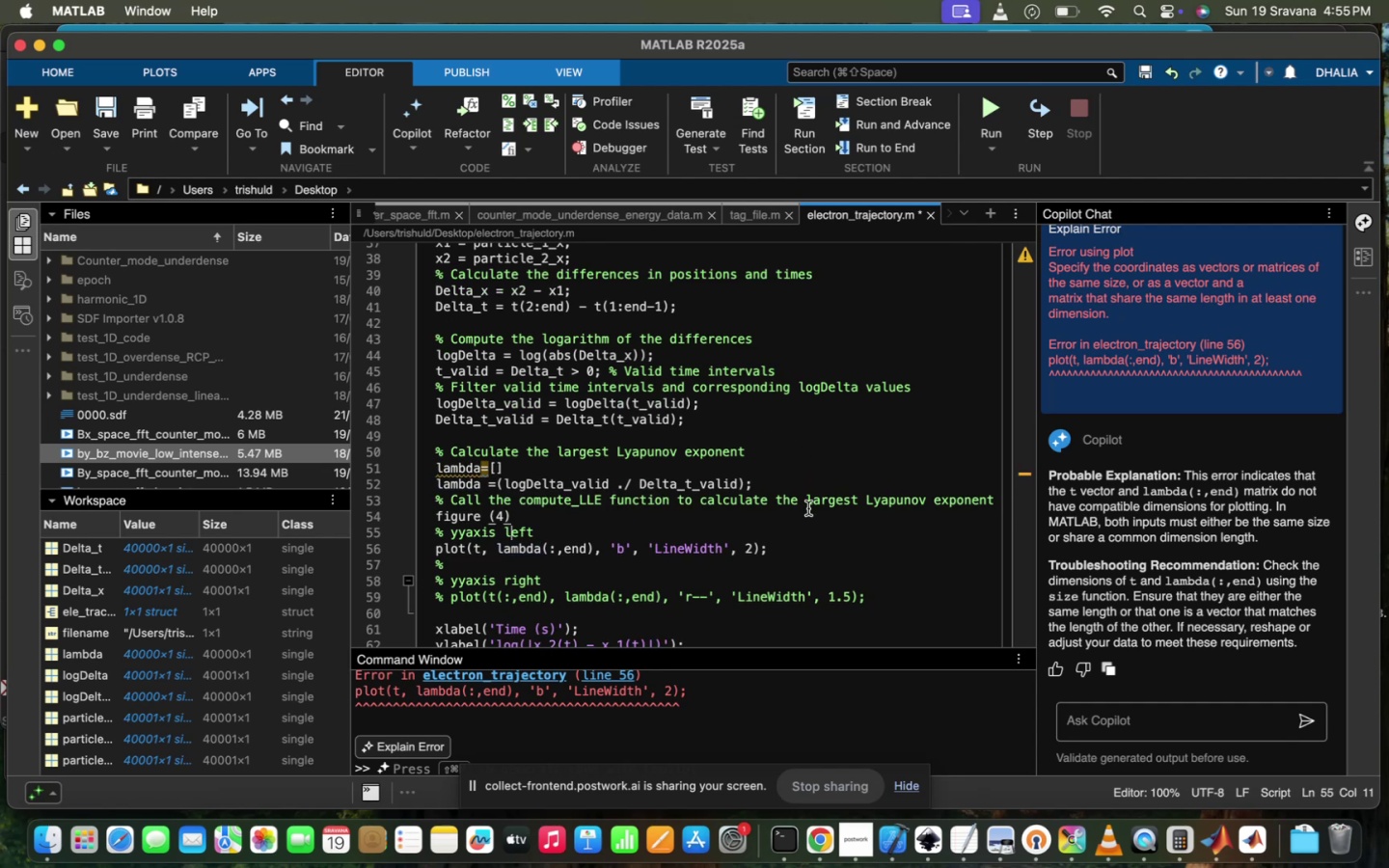 
scroll: coordinate [808, 508], scroll_direction: down, amount: 14.0
 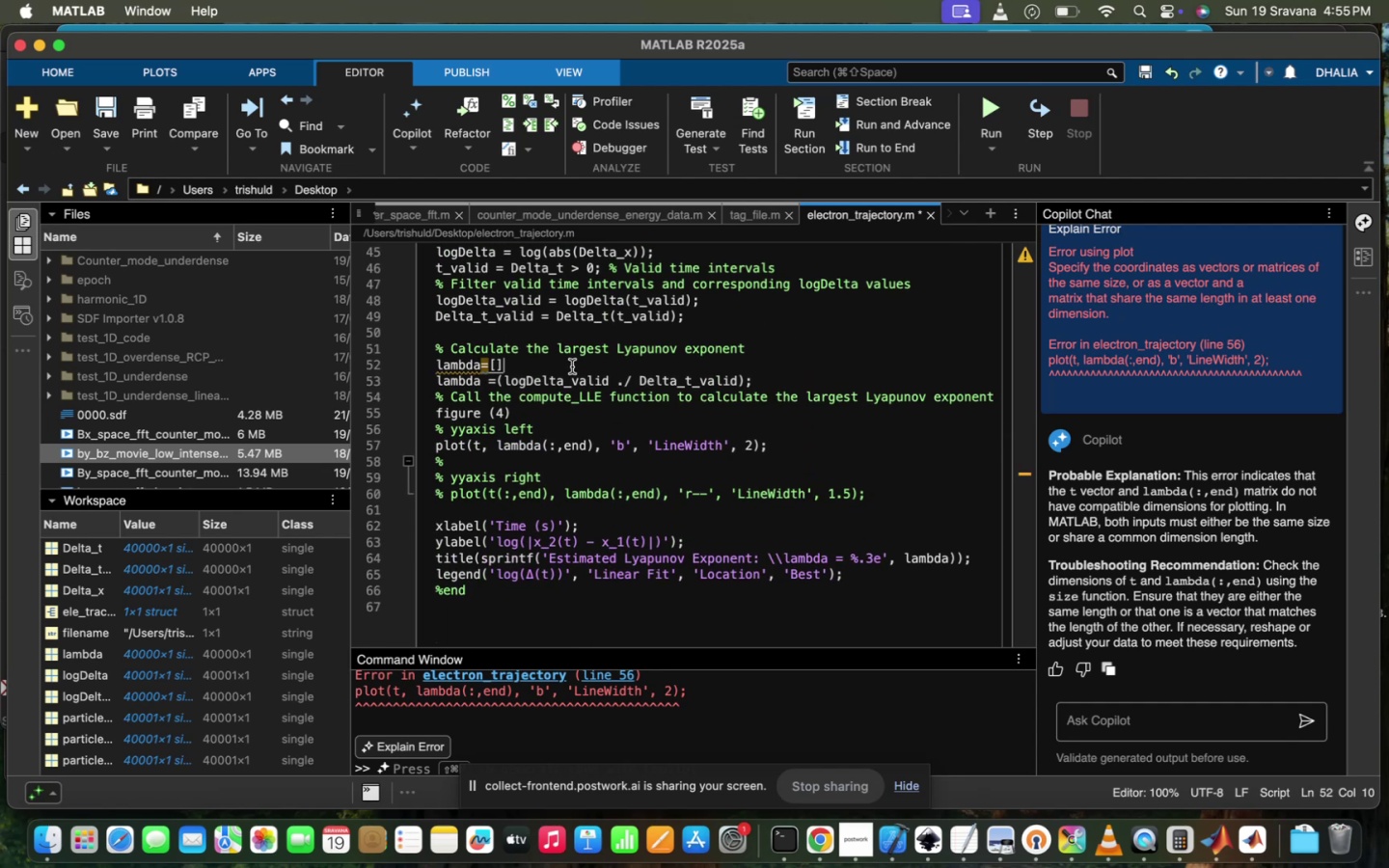 
key(Semicolon)
 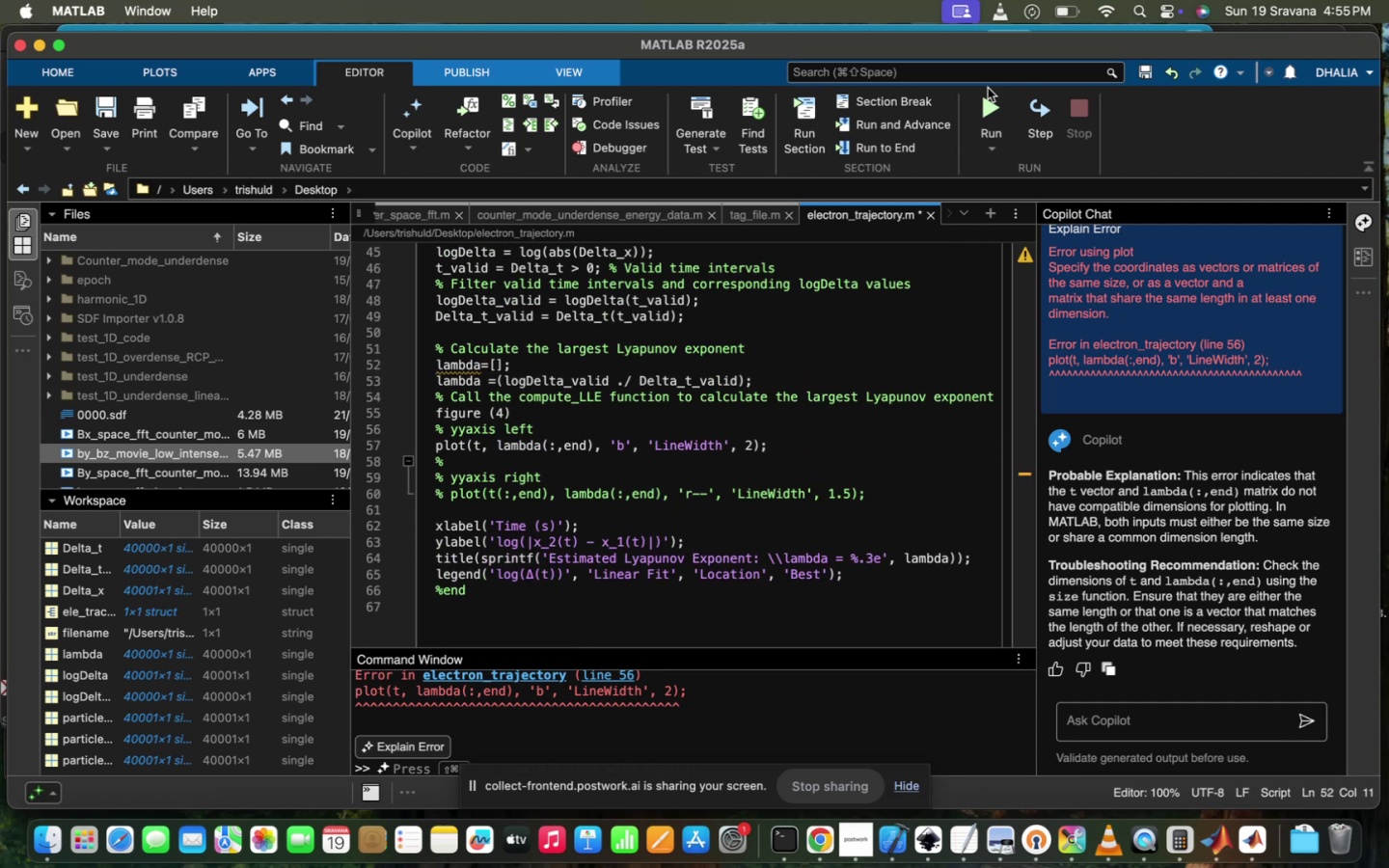 
left_click([978, 96])
 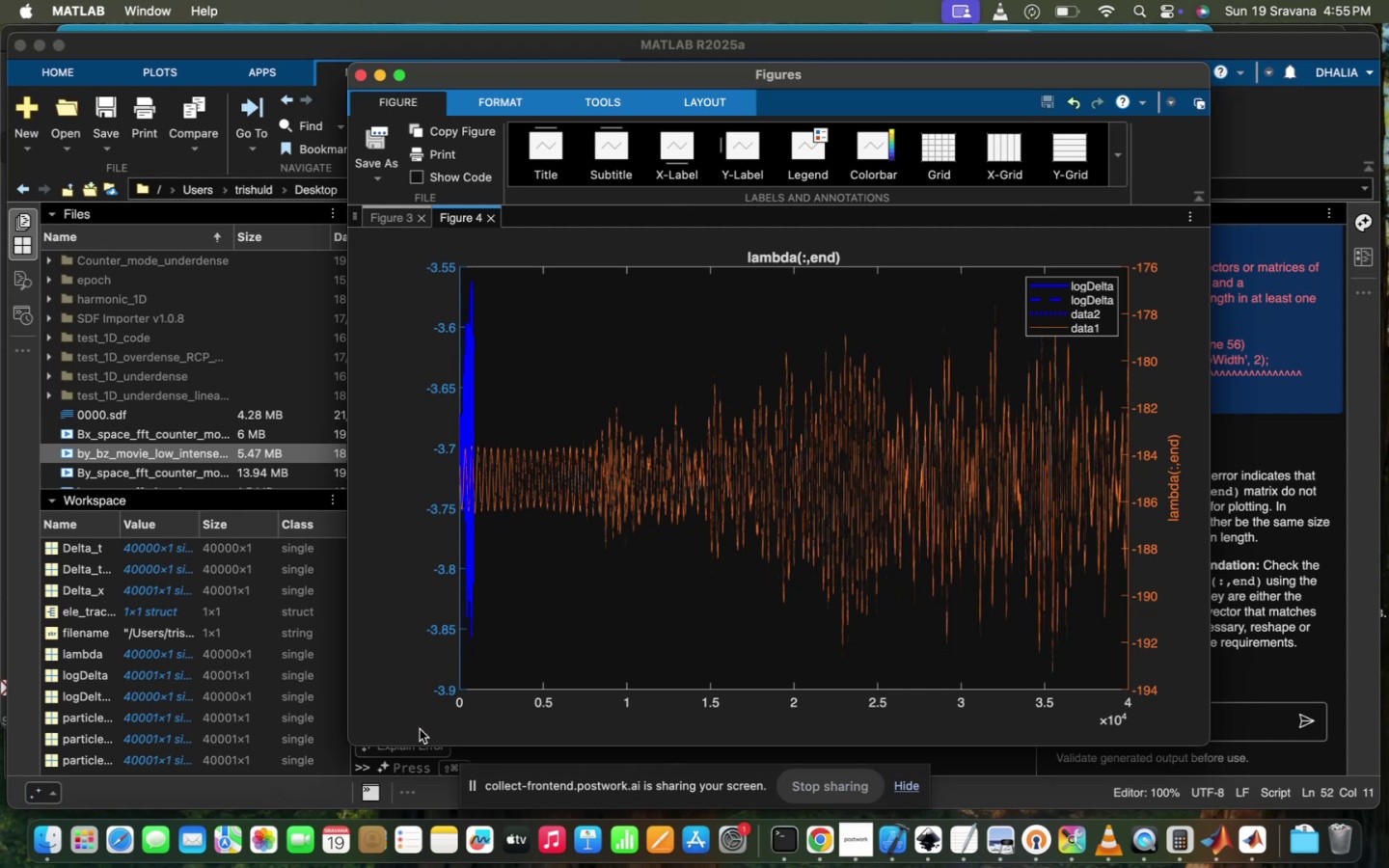 
left_click([393, 761])
 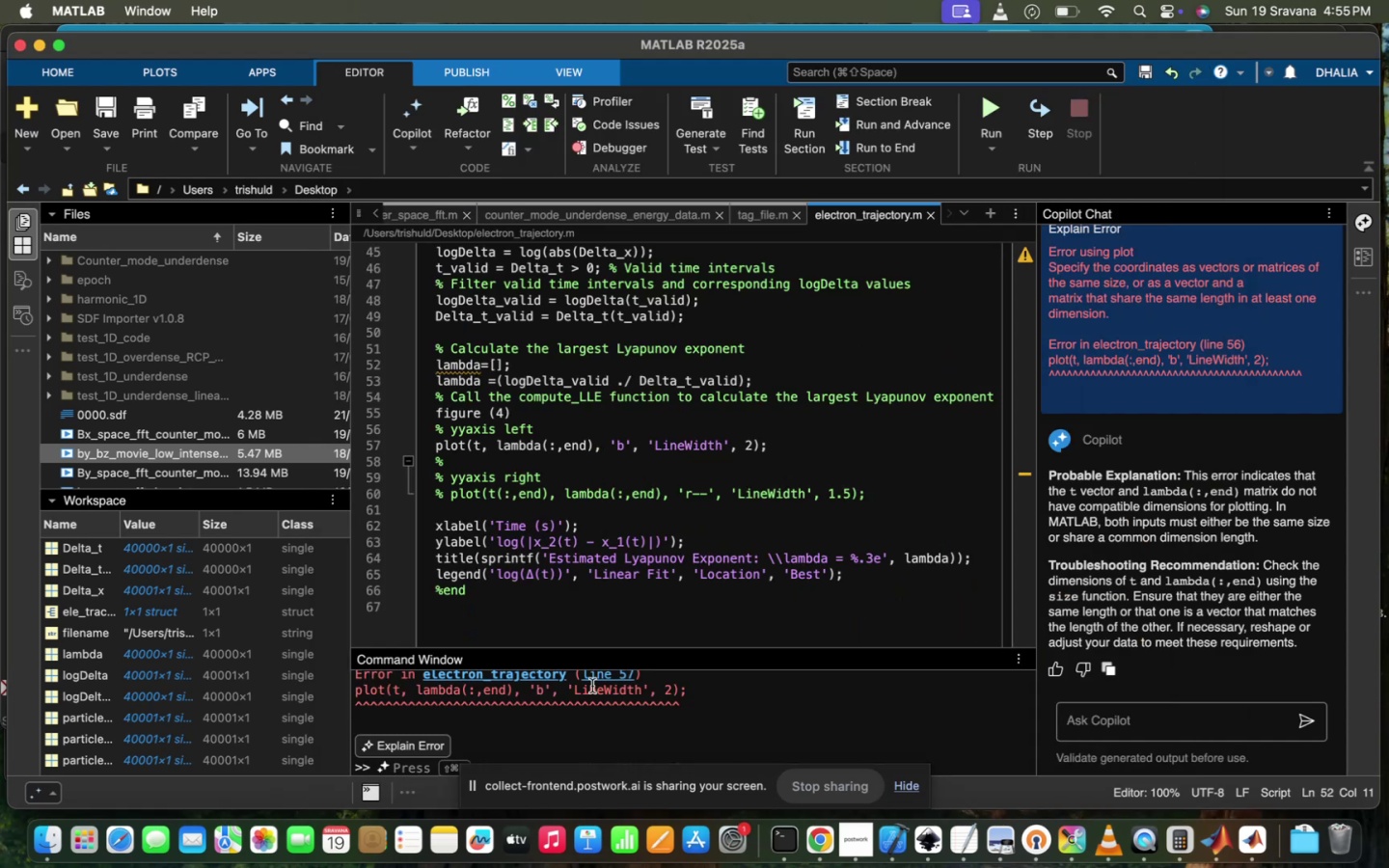 
scroll: coordinate [592, 686], scroll_direction: up, amount: 6.0
 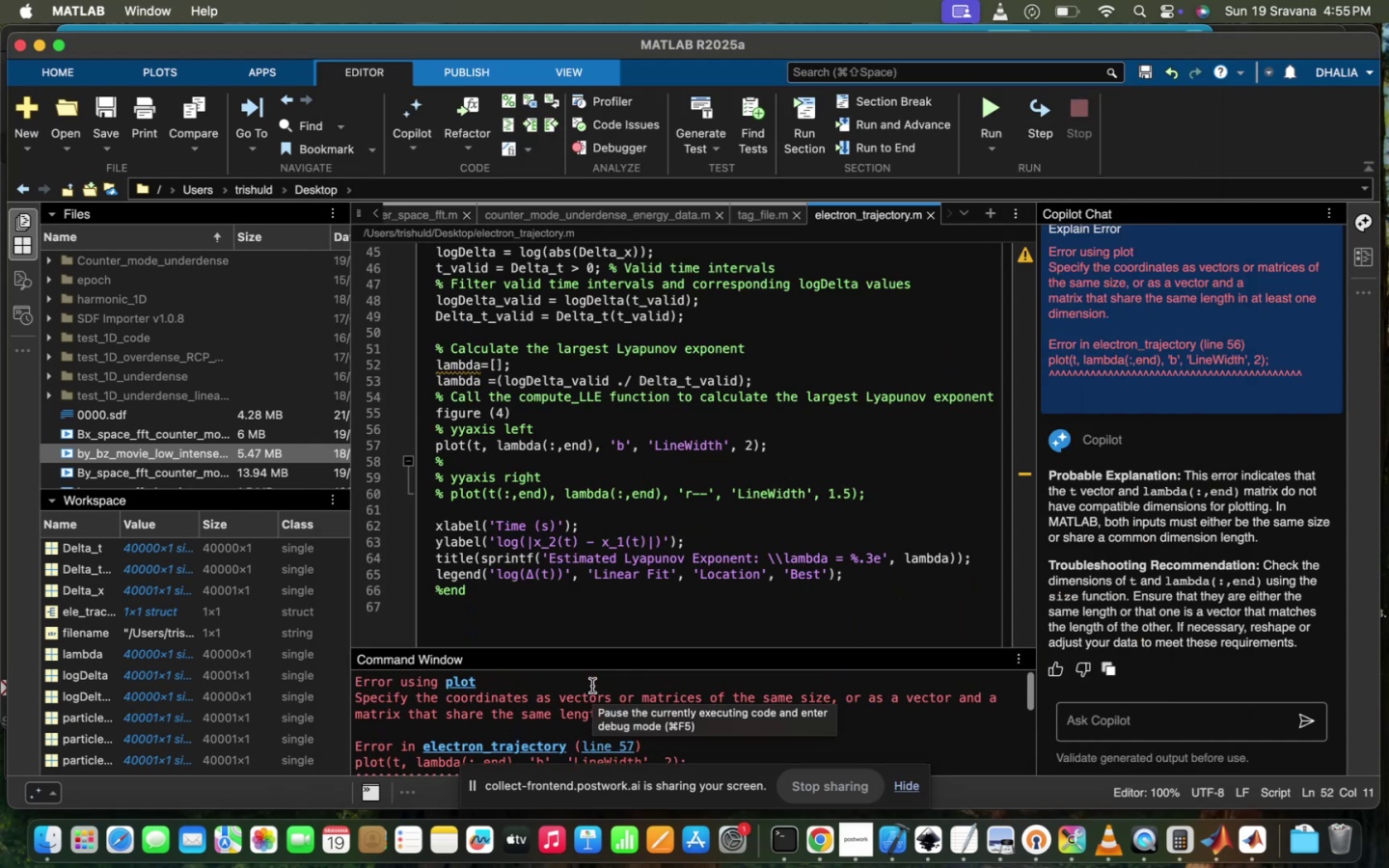 
scroll: coordinate [592, 686], scroll_direction: down, amount: 5.0
 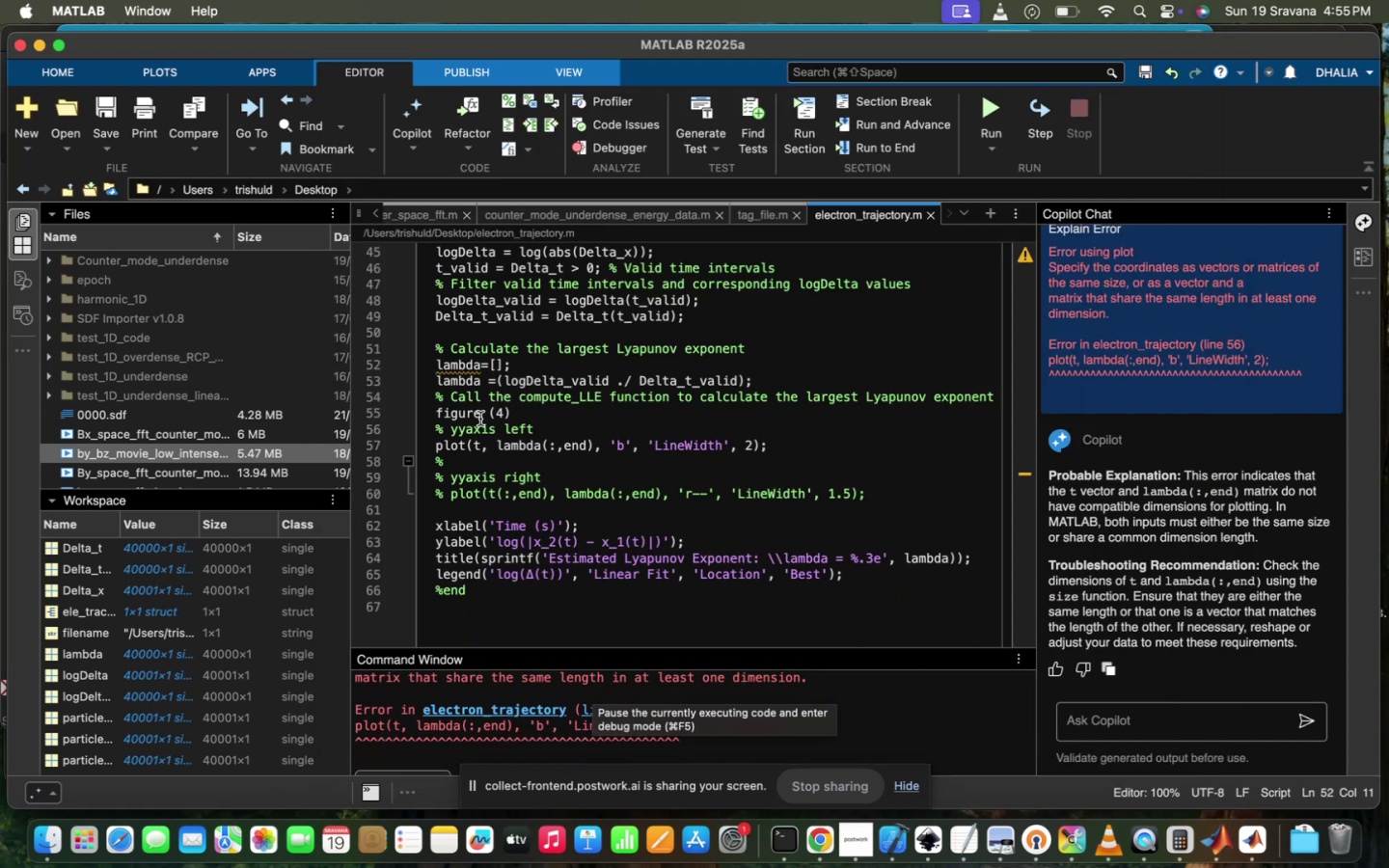 
left_click([464, 445])
 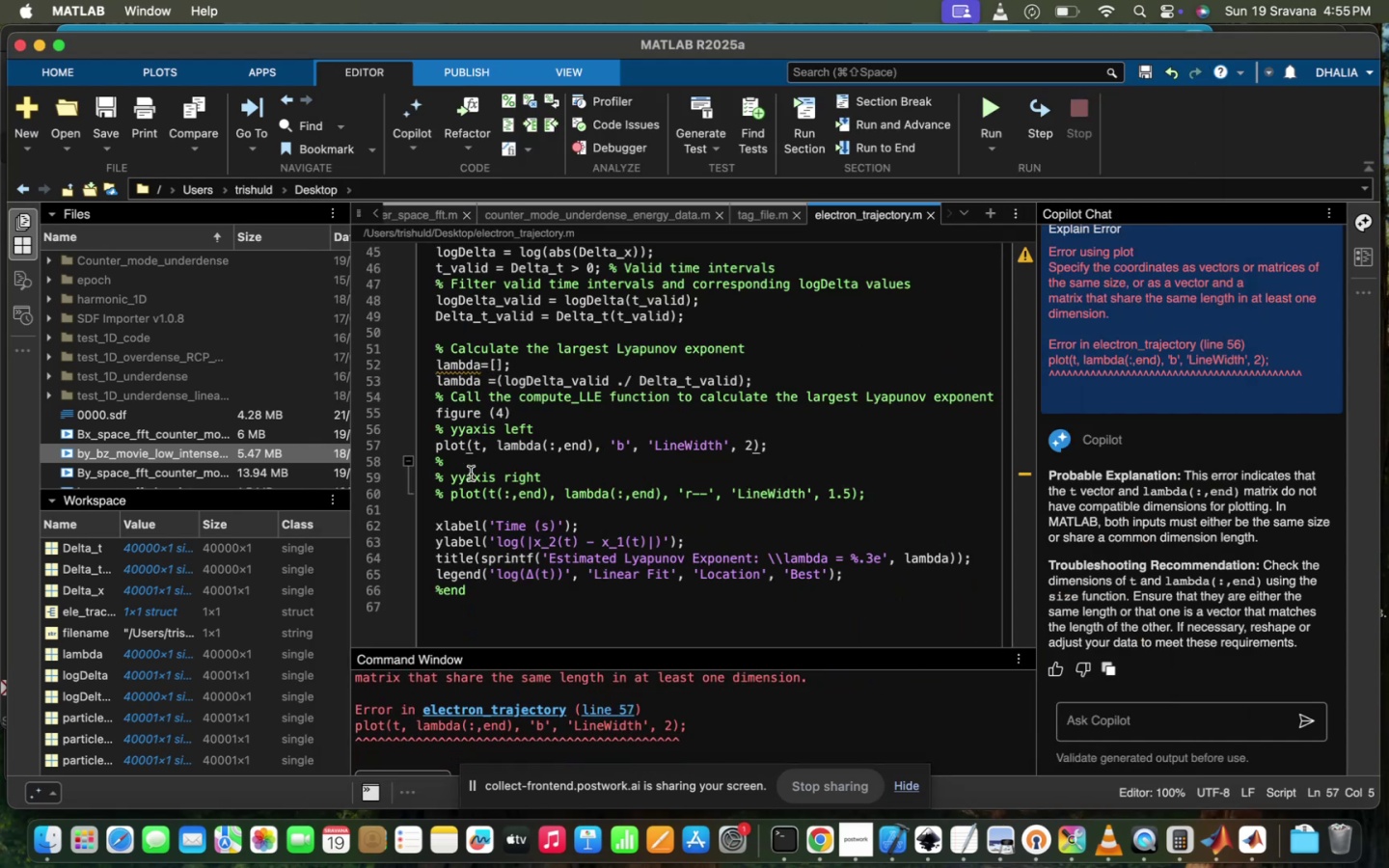 
type(2d)
 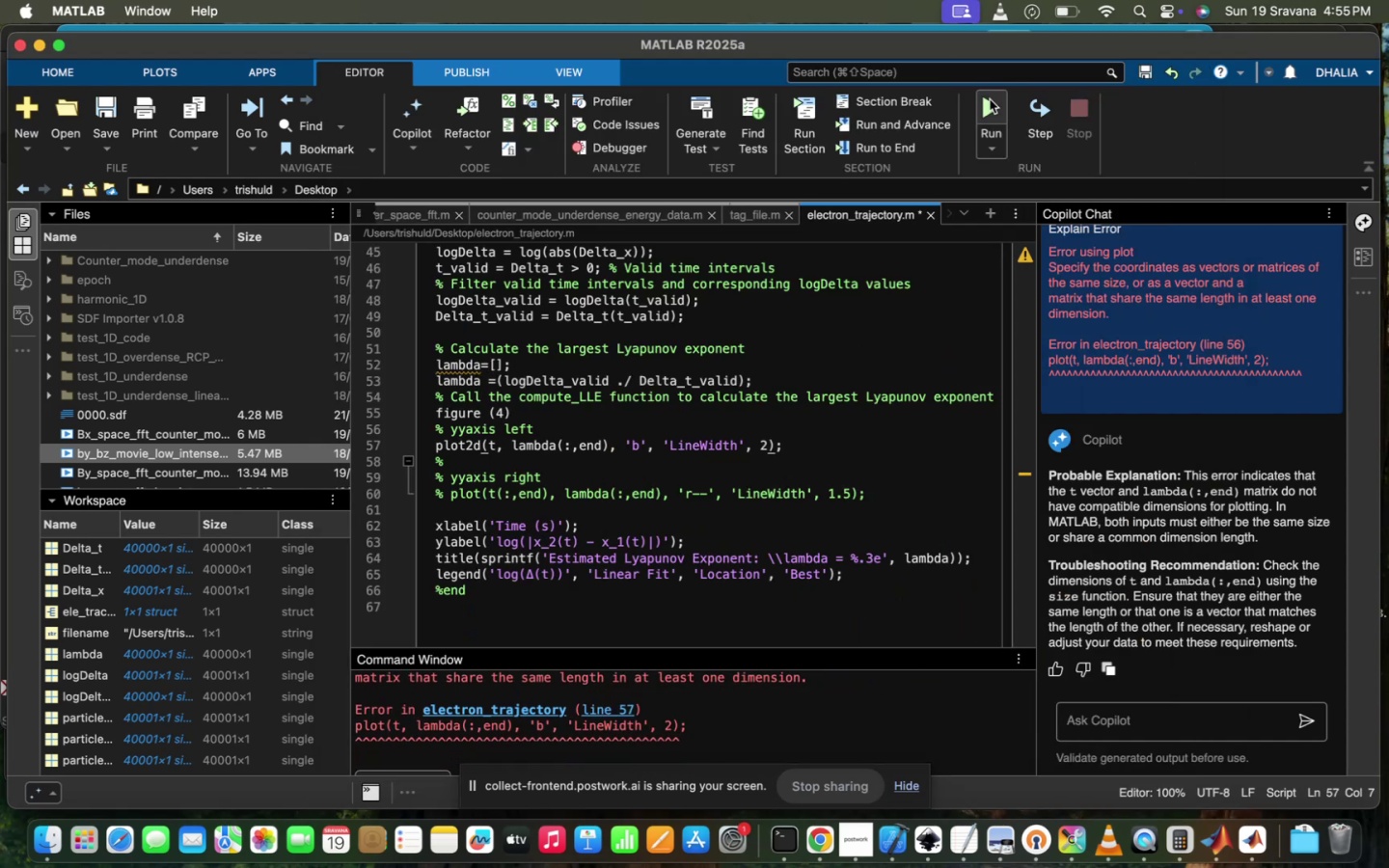 
left_click([991, 107])
 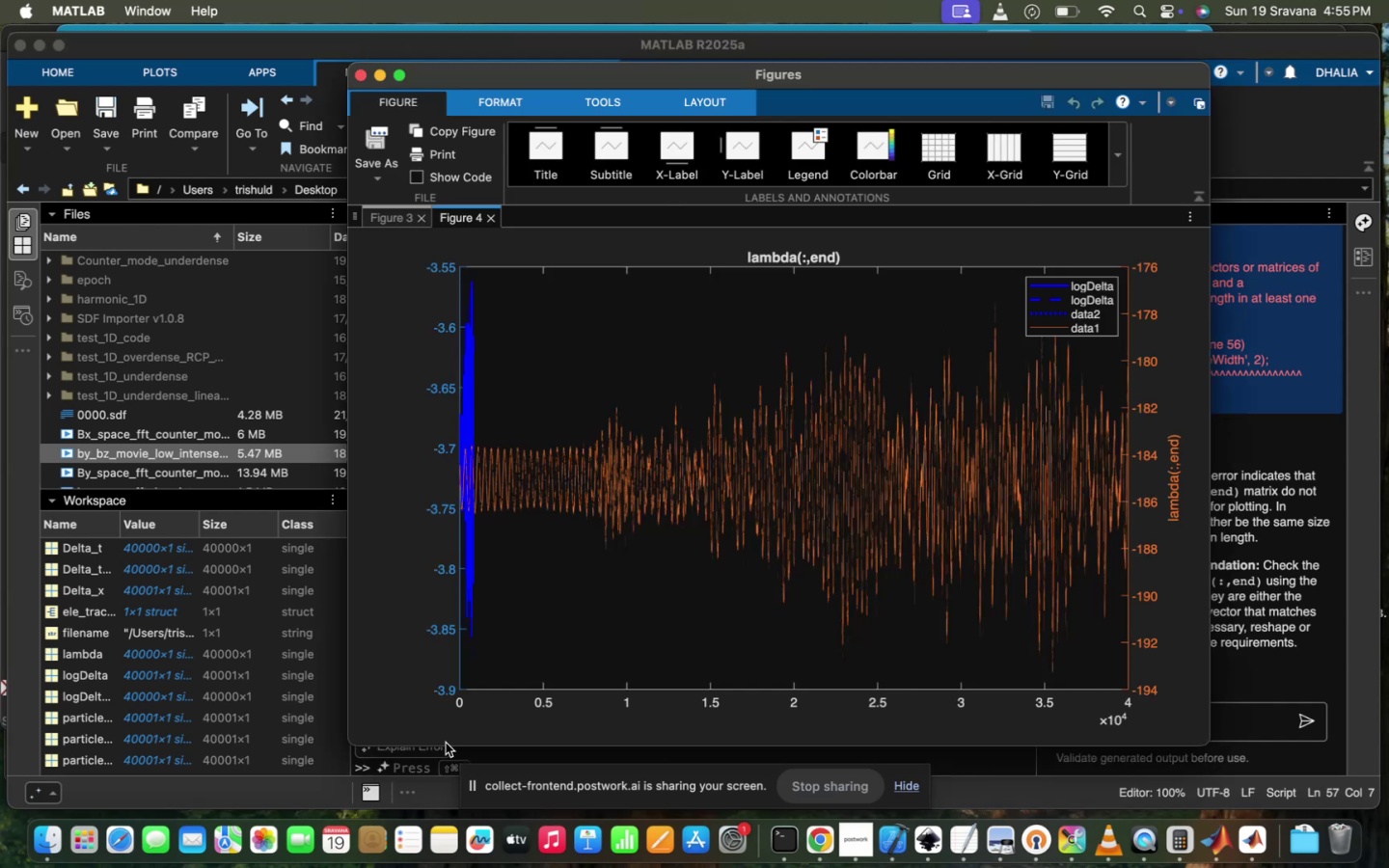 
left_click([424, 772])
 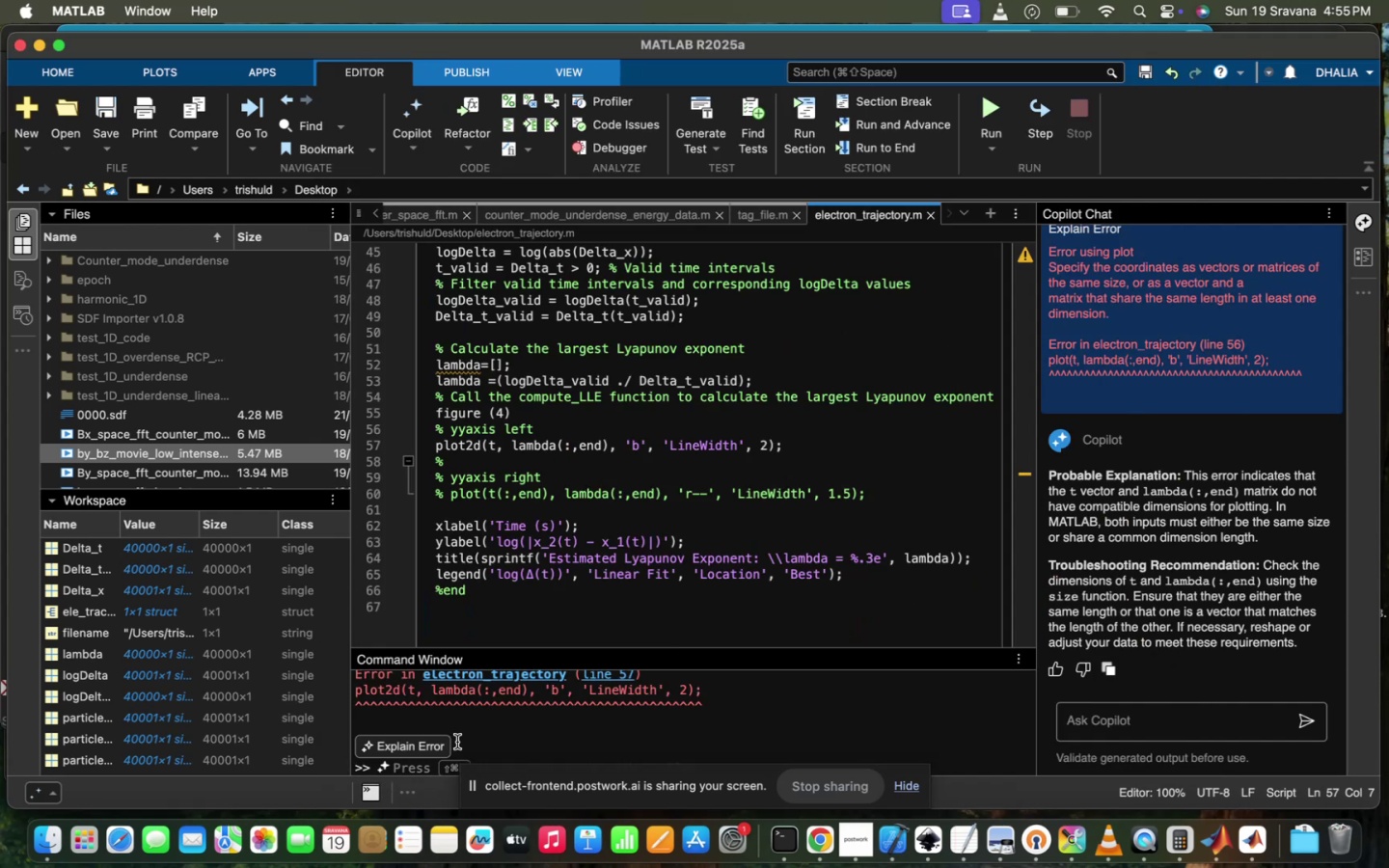 
scroll: coordinate [457, 742], scroll_direction: up, amount: 6.0
 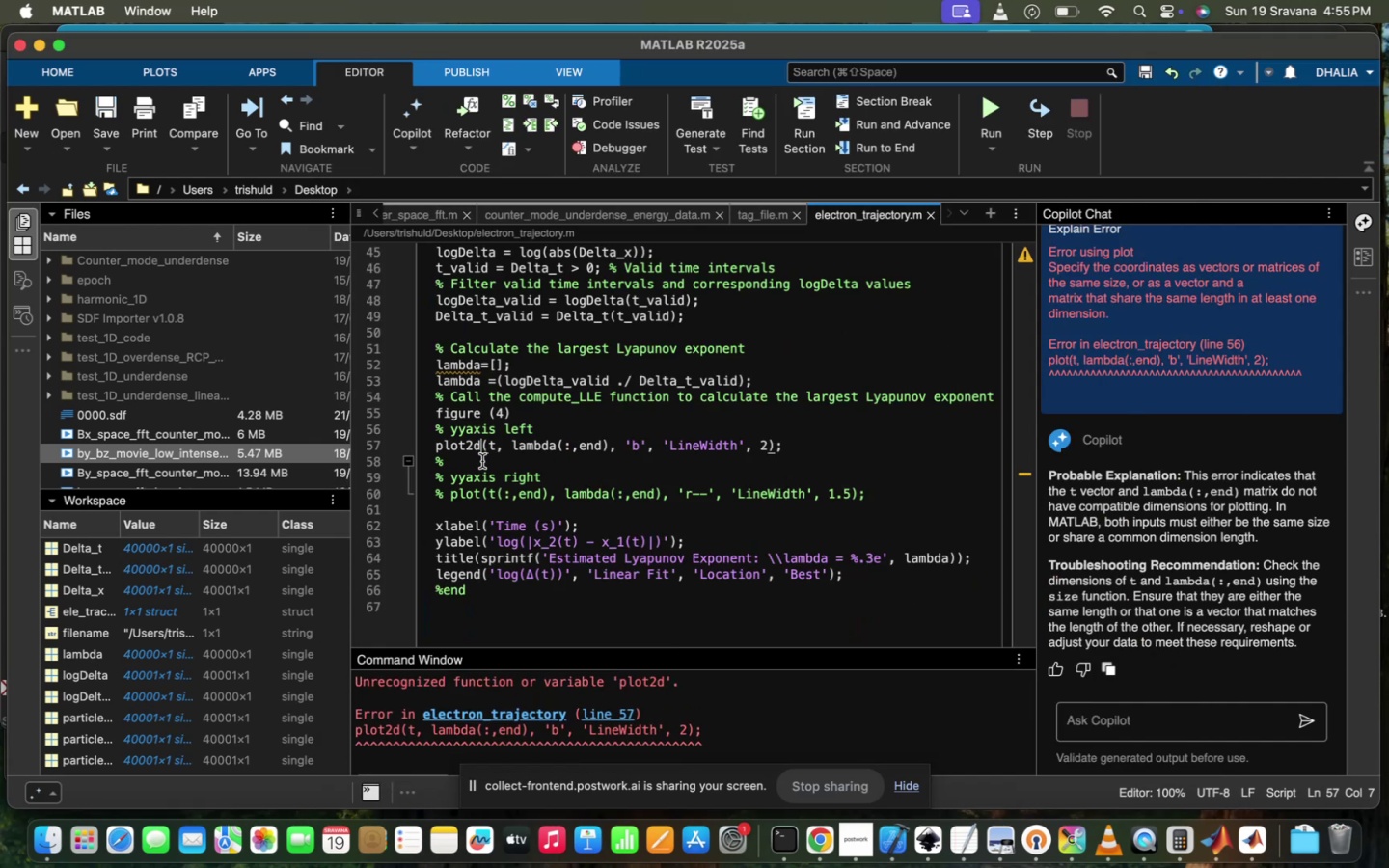 
key(Backspace)
 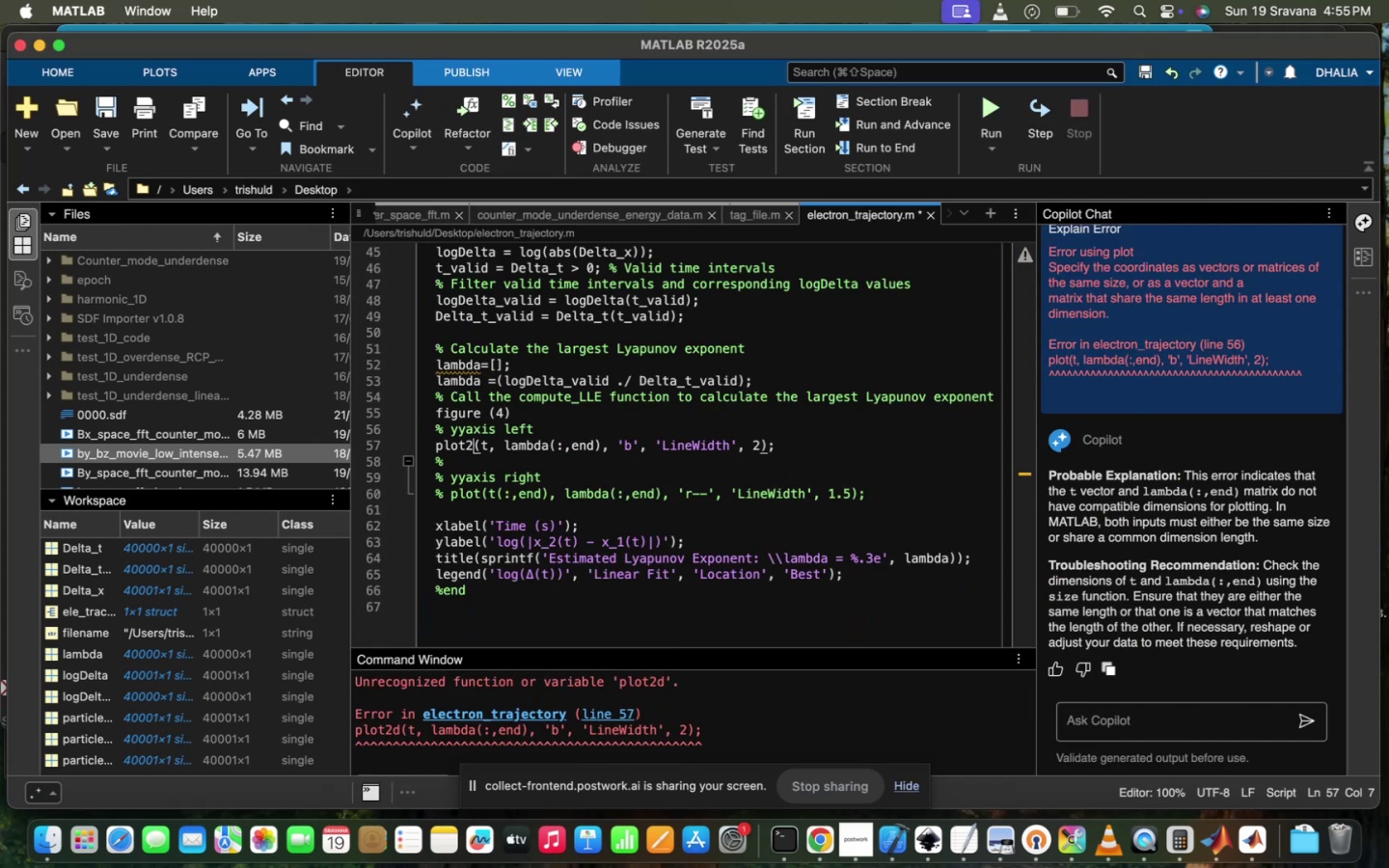 
key(Backspace)
 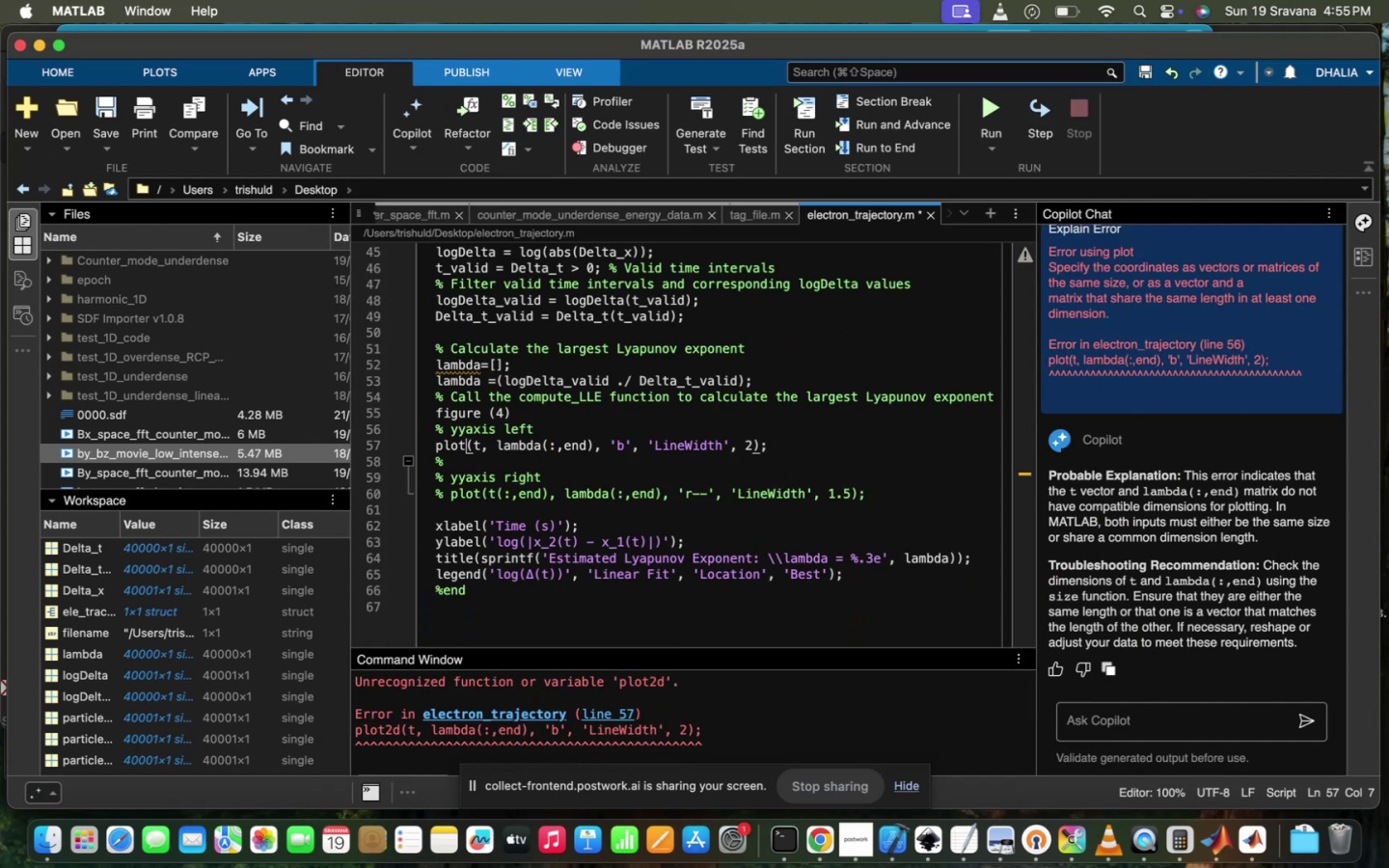 
key(Backspace)
 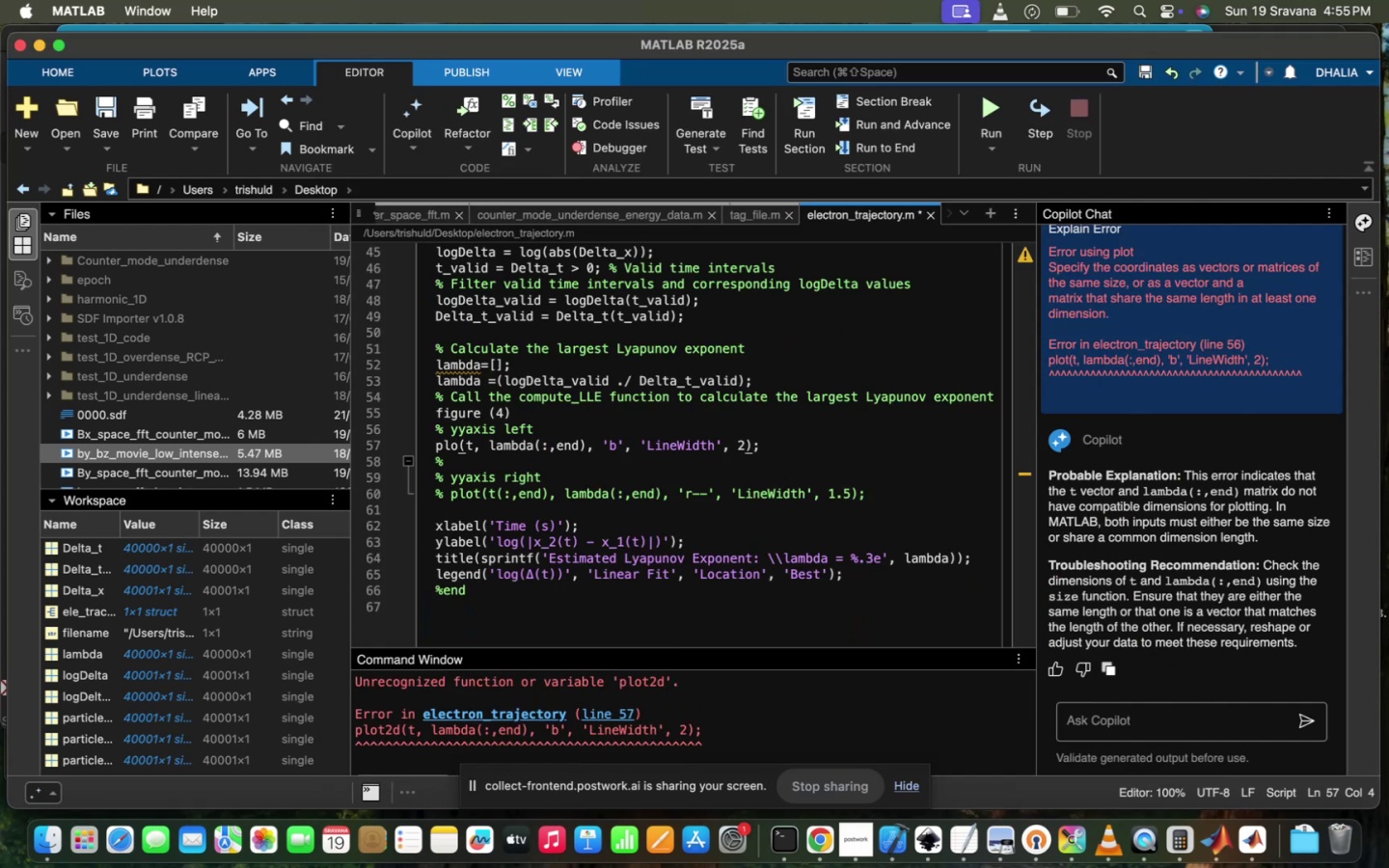 
key(T)
 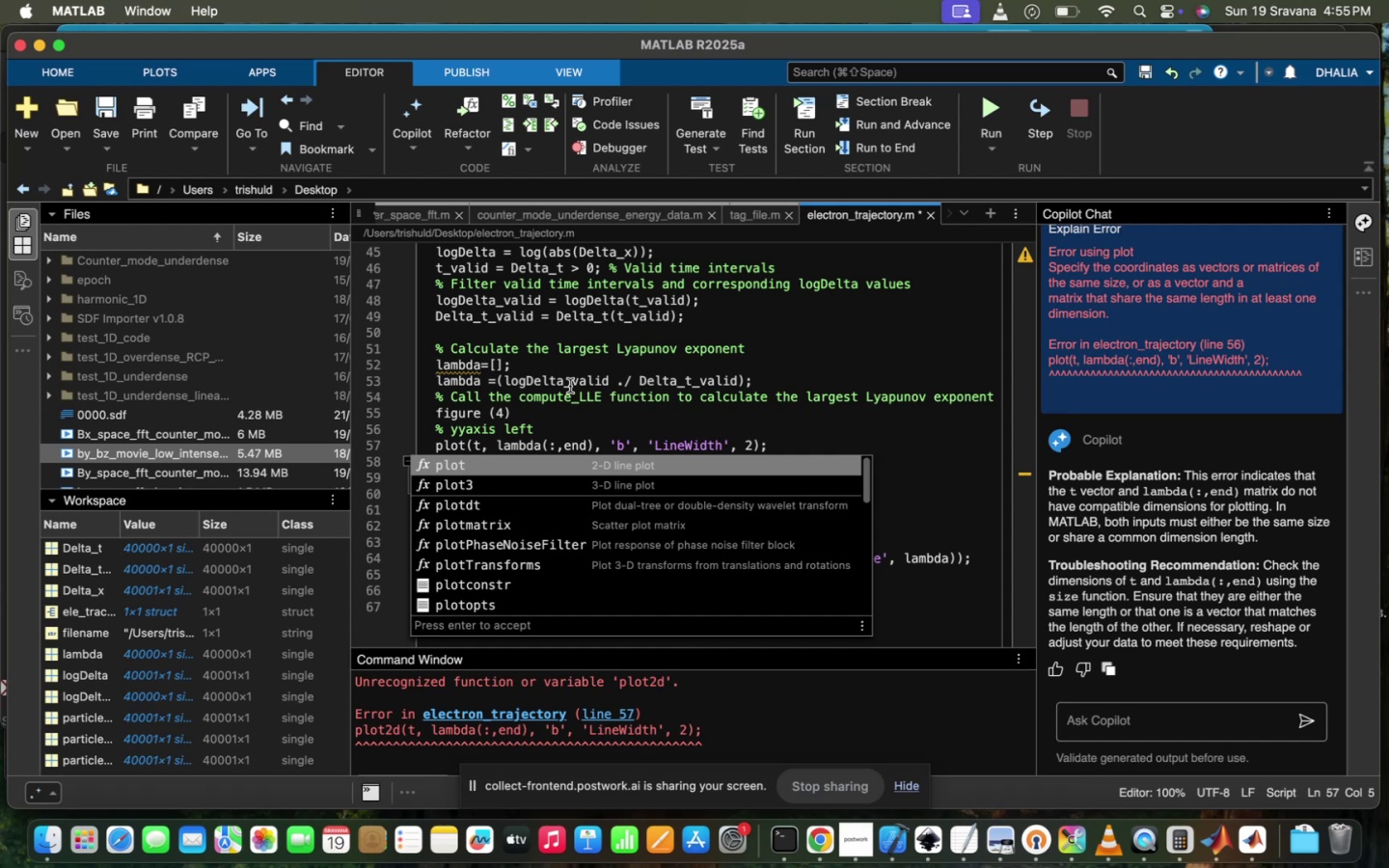 
wait(8.47)
 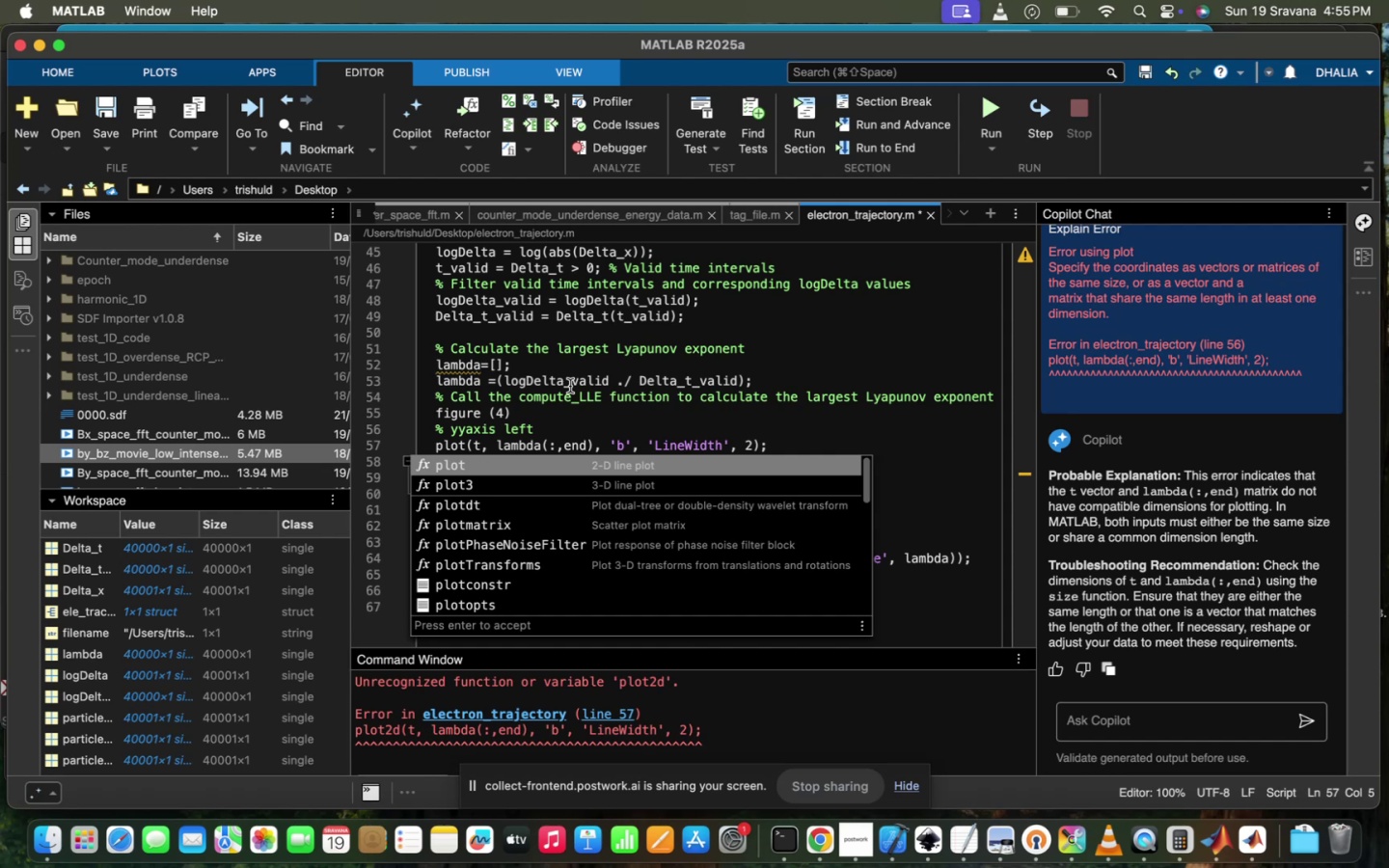 
left_click([520, 526])
 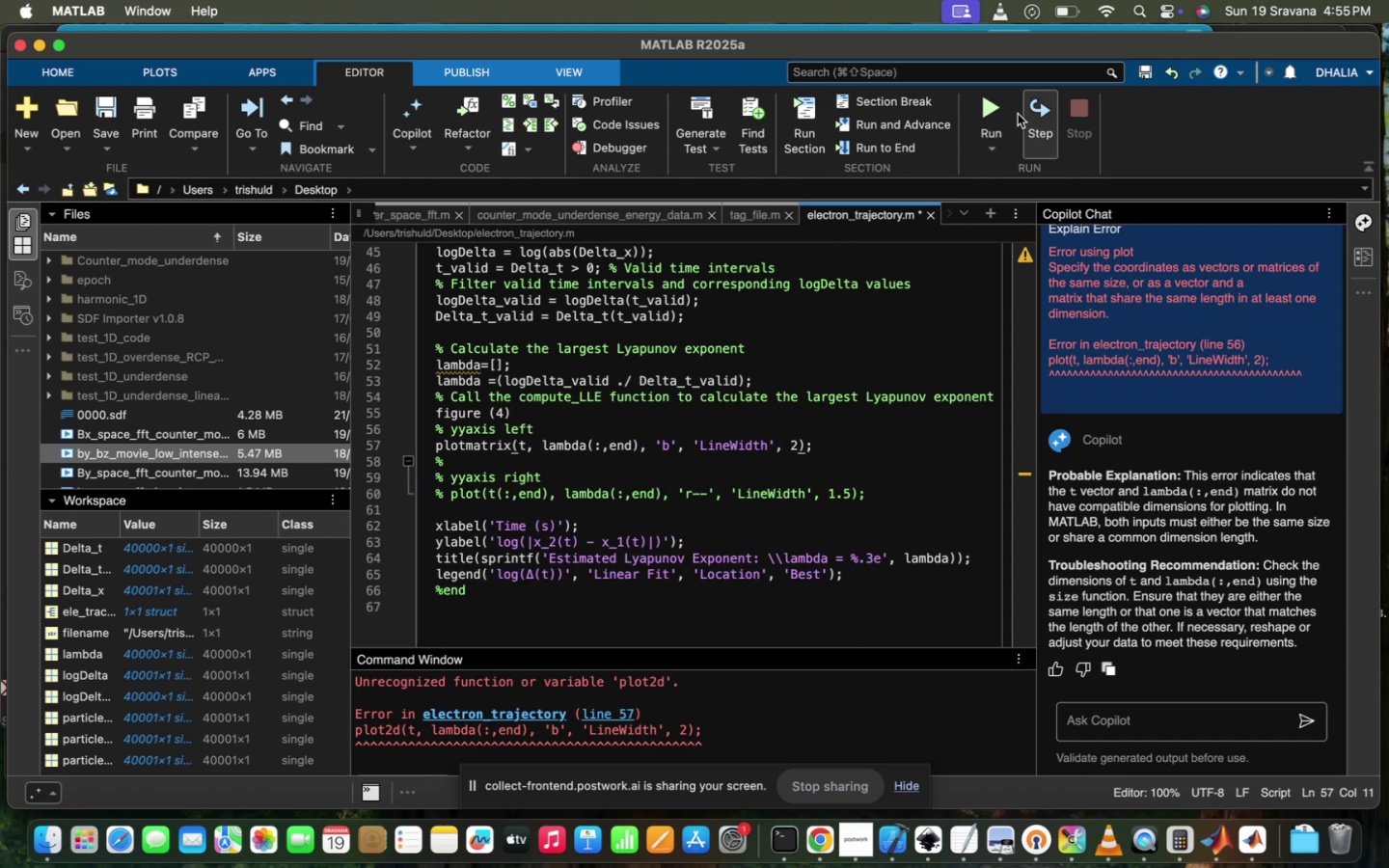 
left_click([998, 104])
 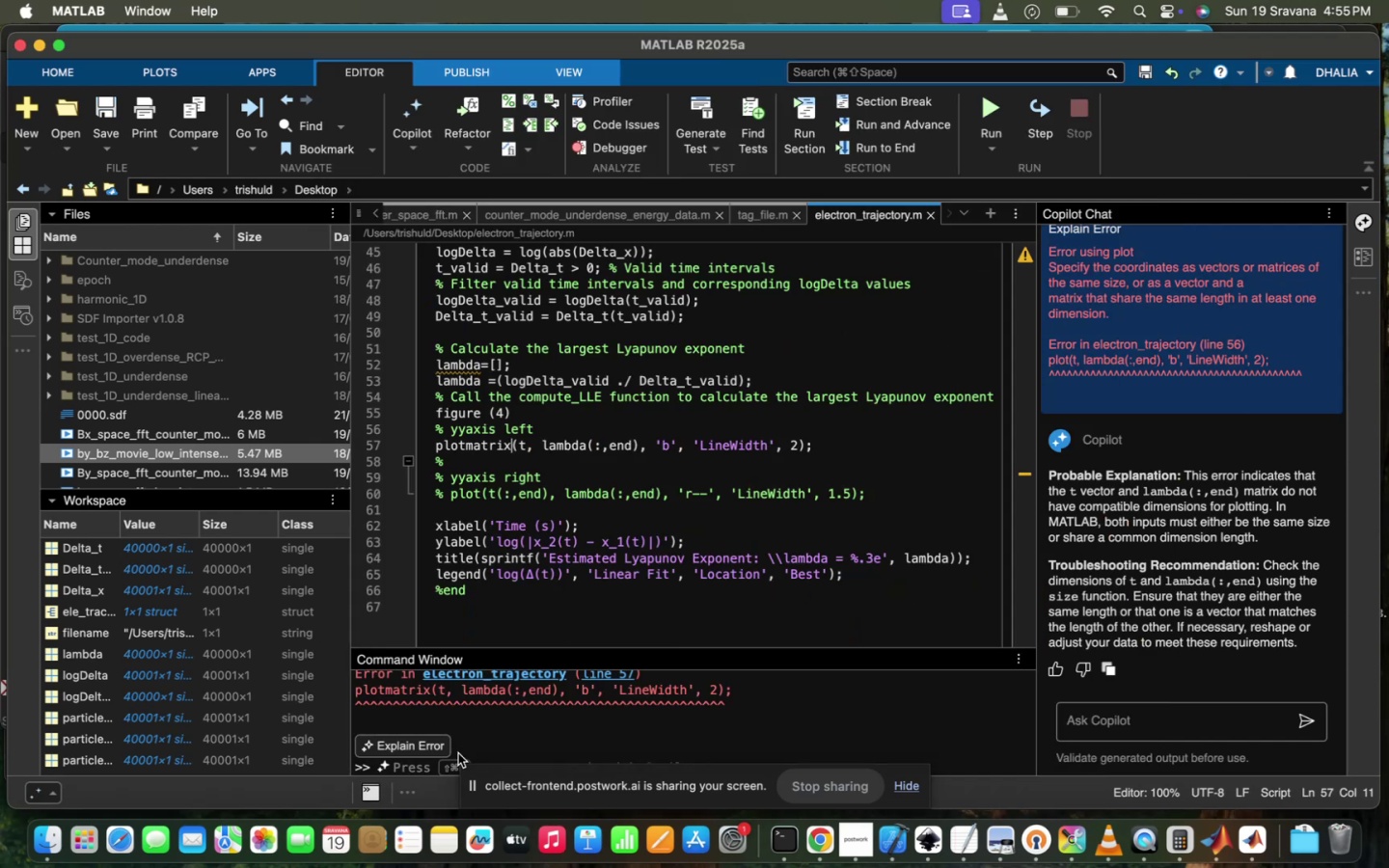 
scroll: coordinate [541, 683], scroll_direction: up, amount: 15.0
 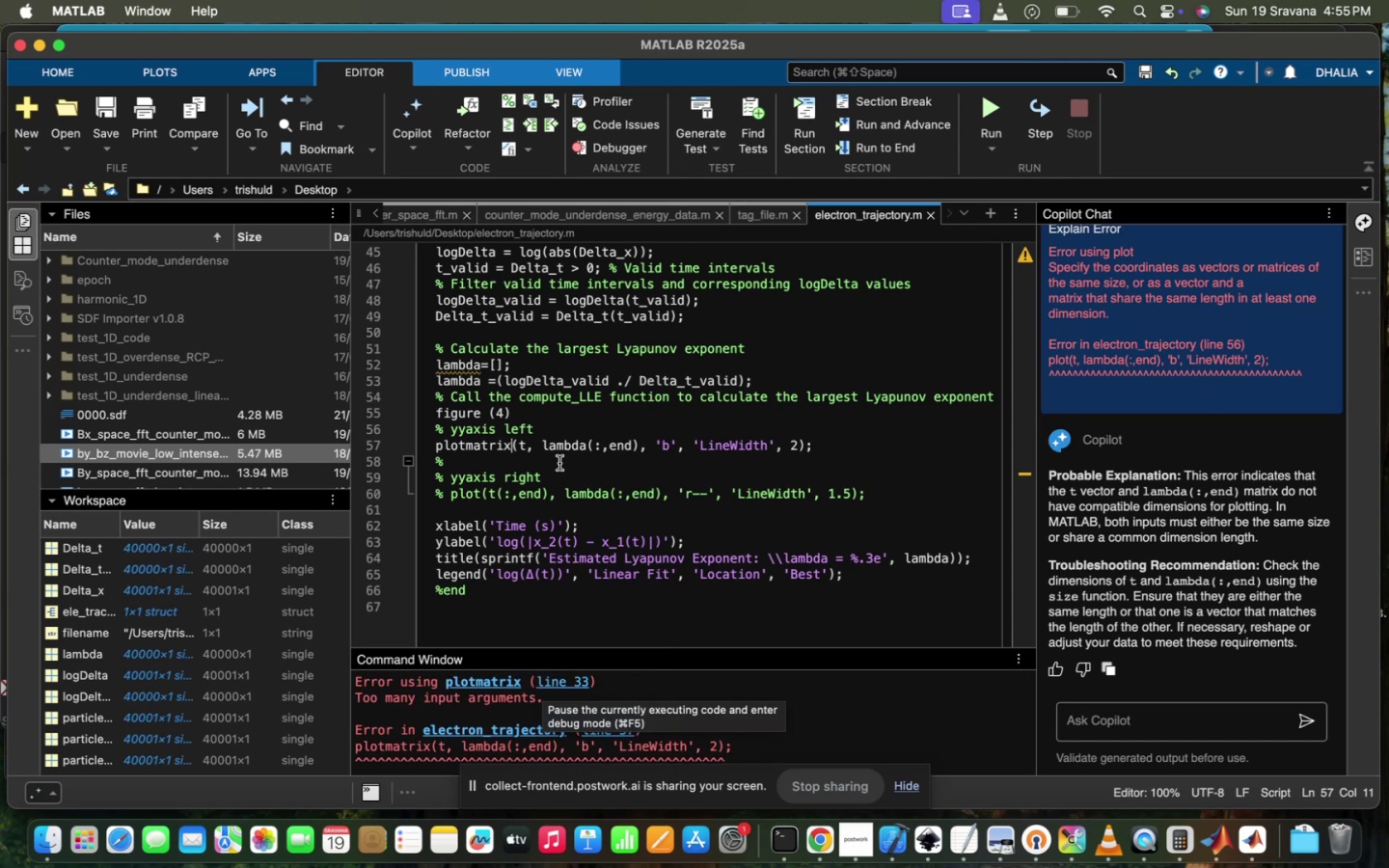 
left_click_drag(start_coordinate=[543, 447], to_coordinate=[517, 447])
 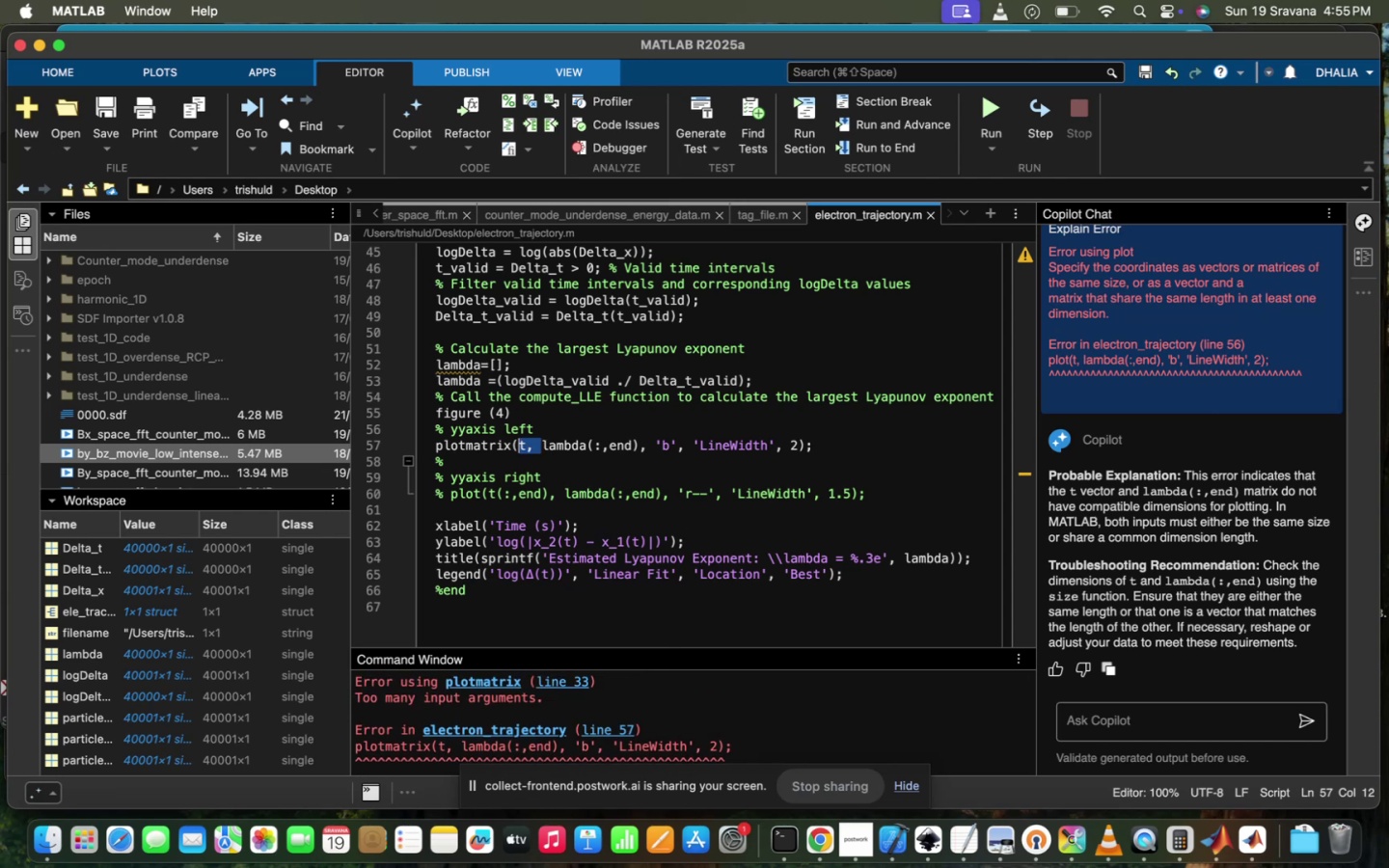 
key(Backspace)
 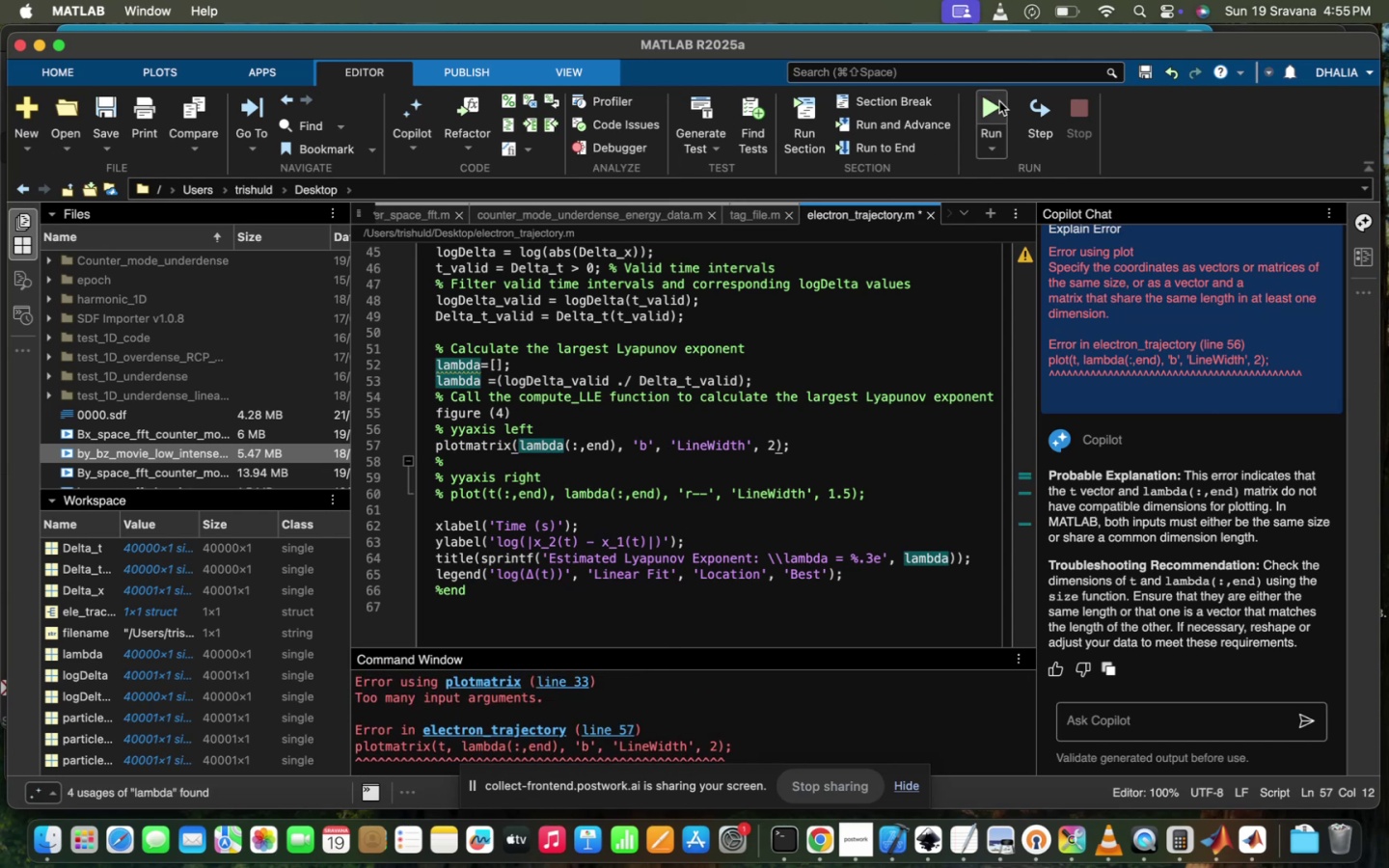 
left_click([980, 101])
 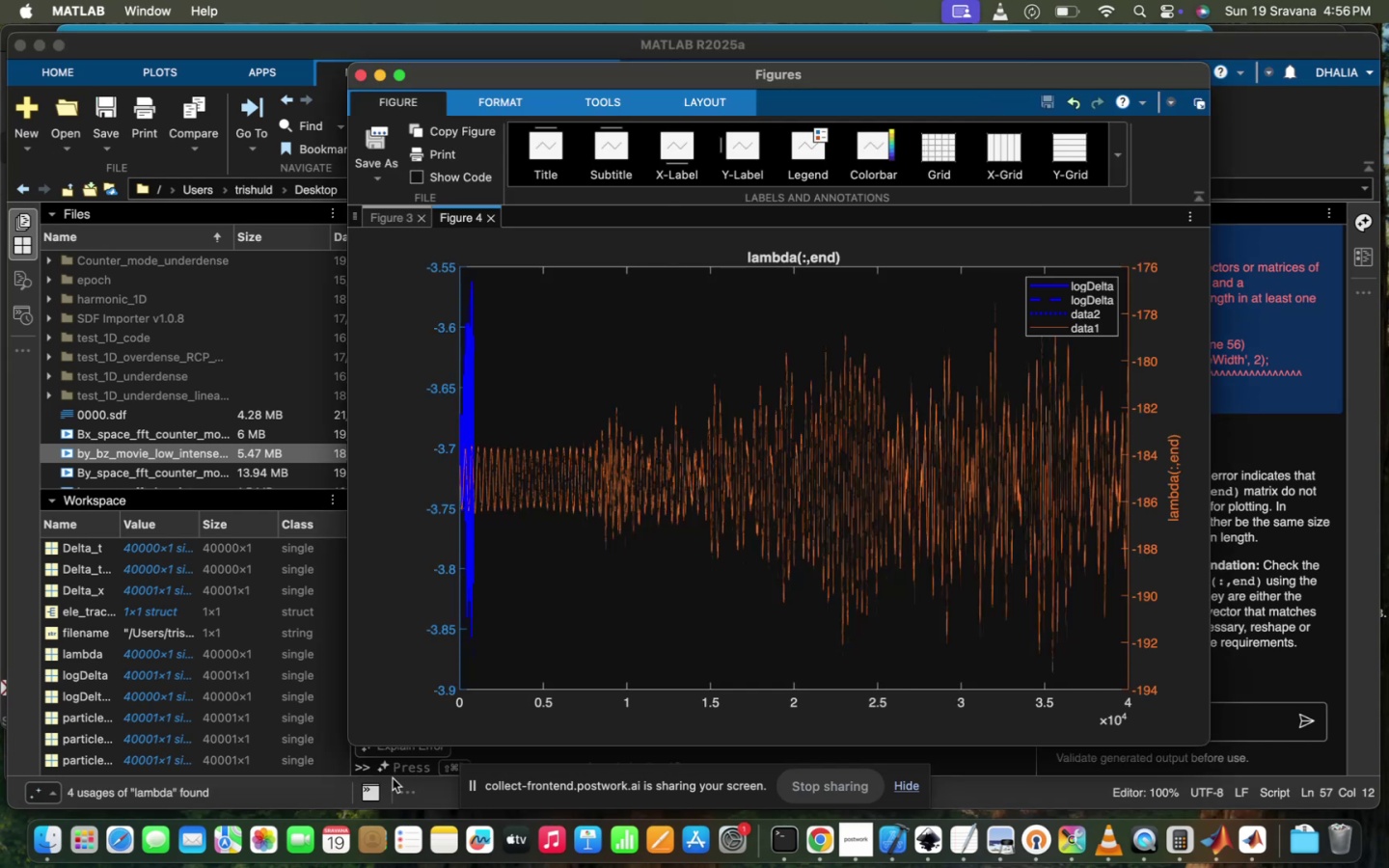 
left_click([395, 776])
 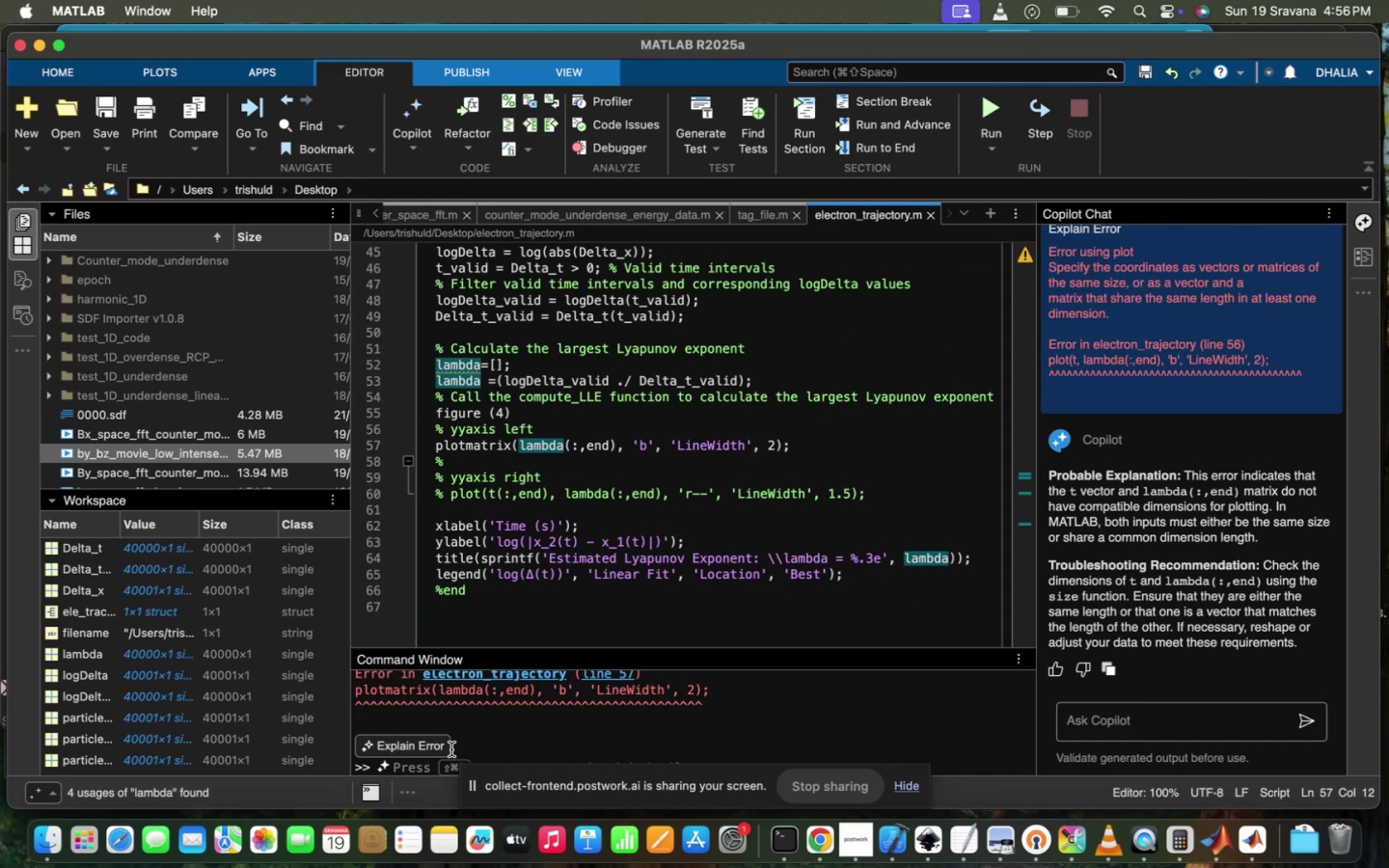 
scroll: coordinate [451, 749], scroll_direction: up, amount: 6.0
 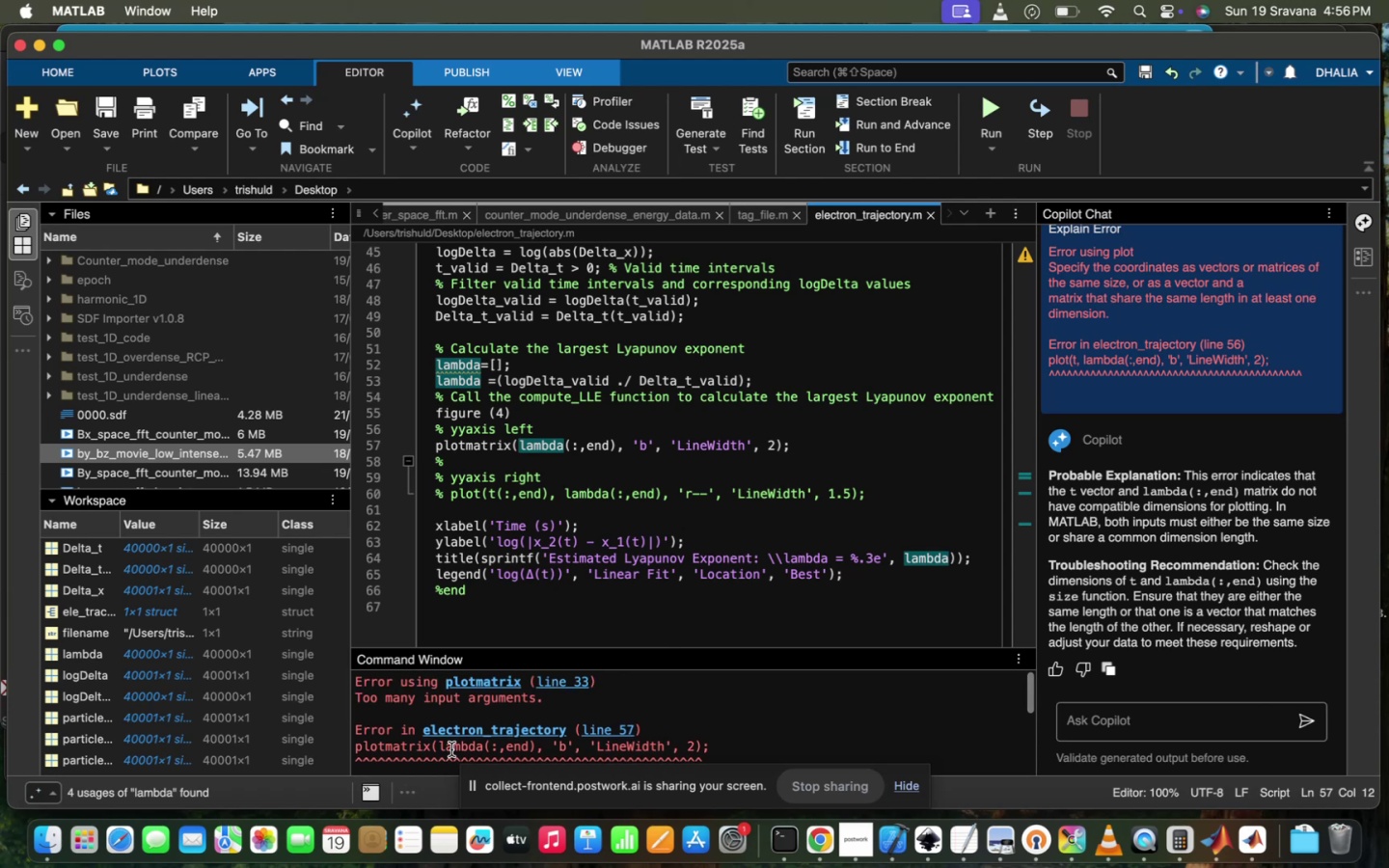 
scroll: coordinate [451, 749], scroll_direction: down, amount: 1.0
 